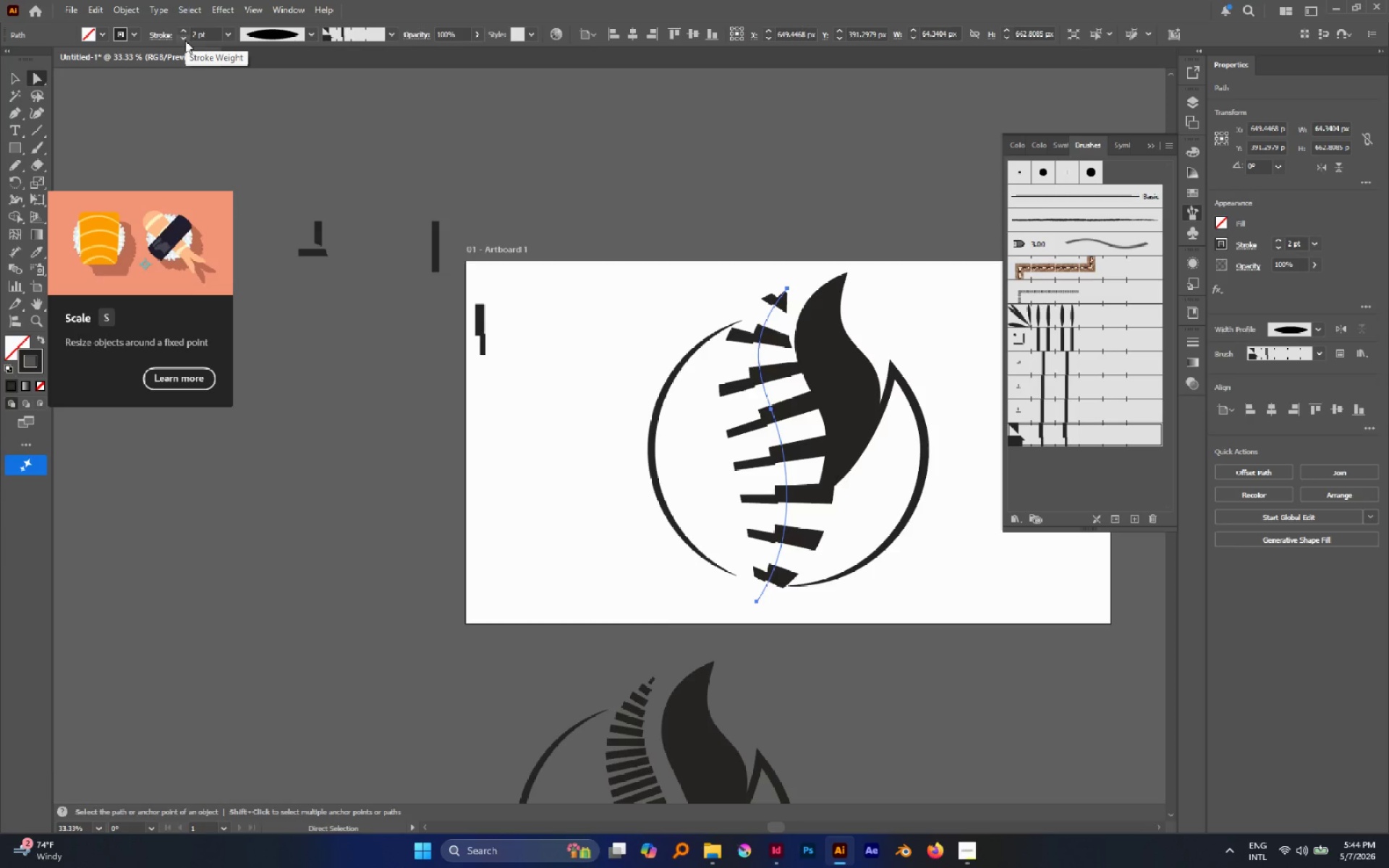 
left_click([182, 38])
 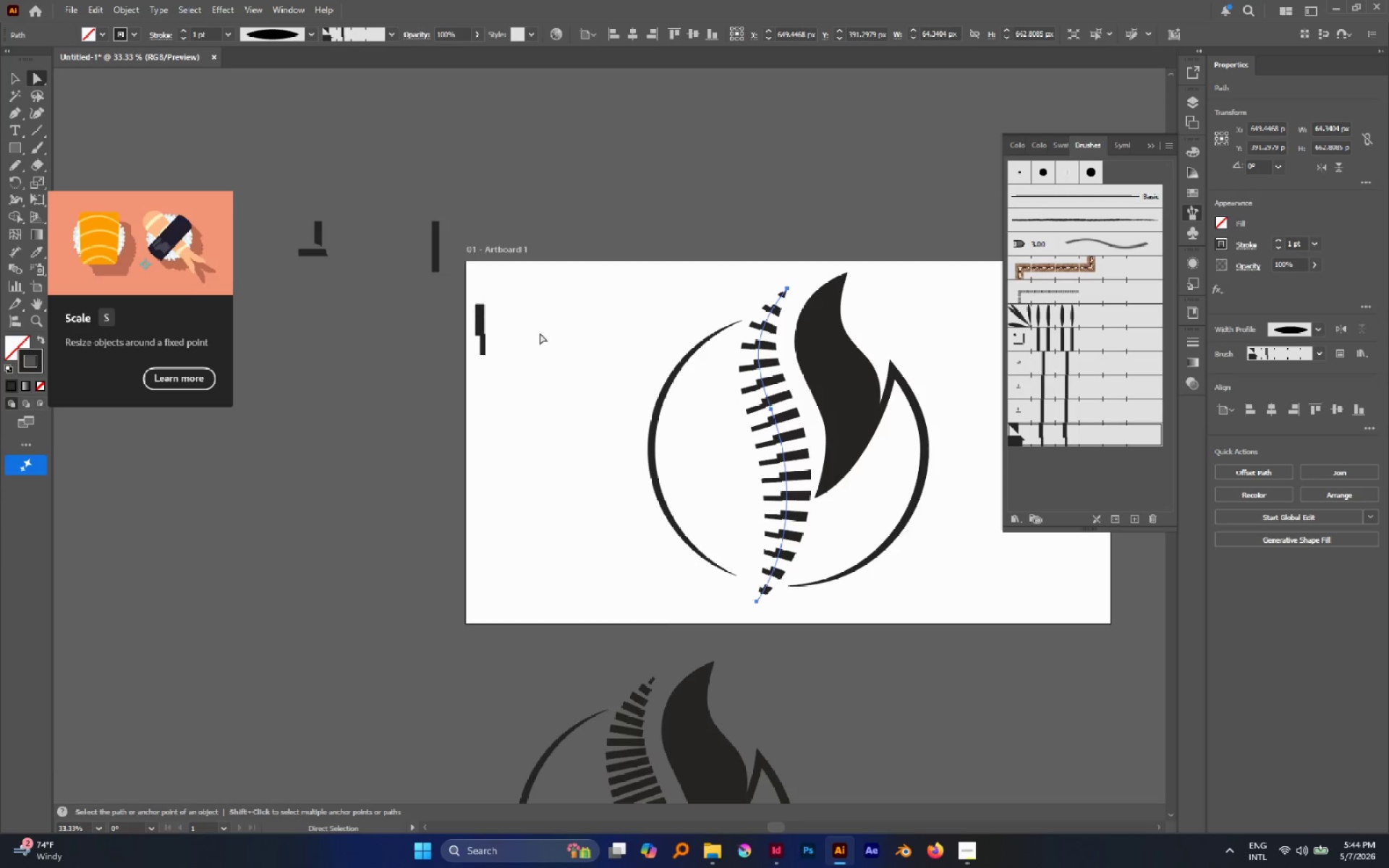 
left_click([675, 395])
 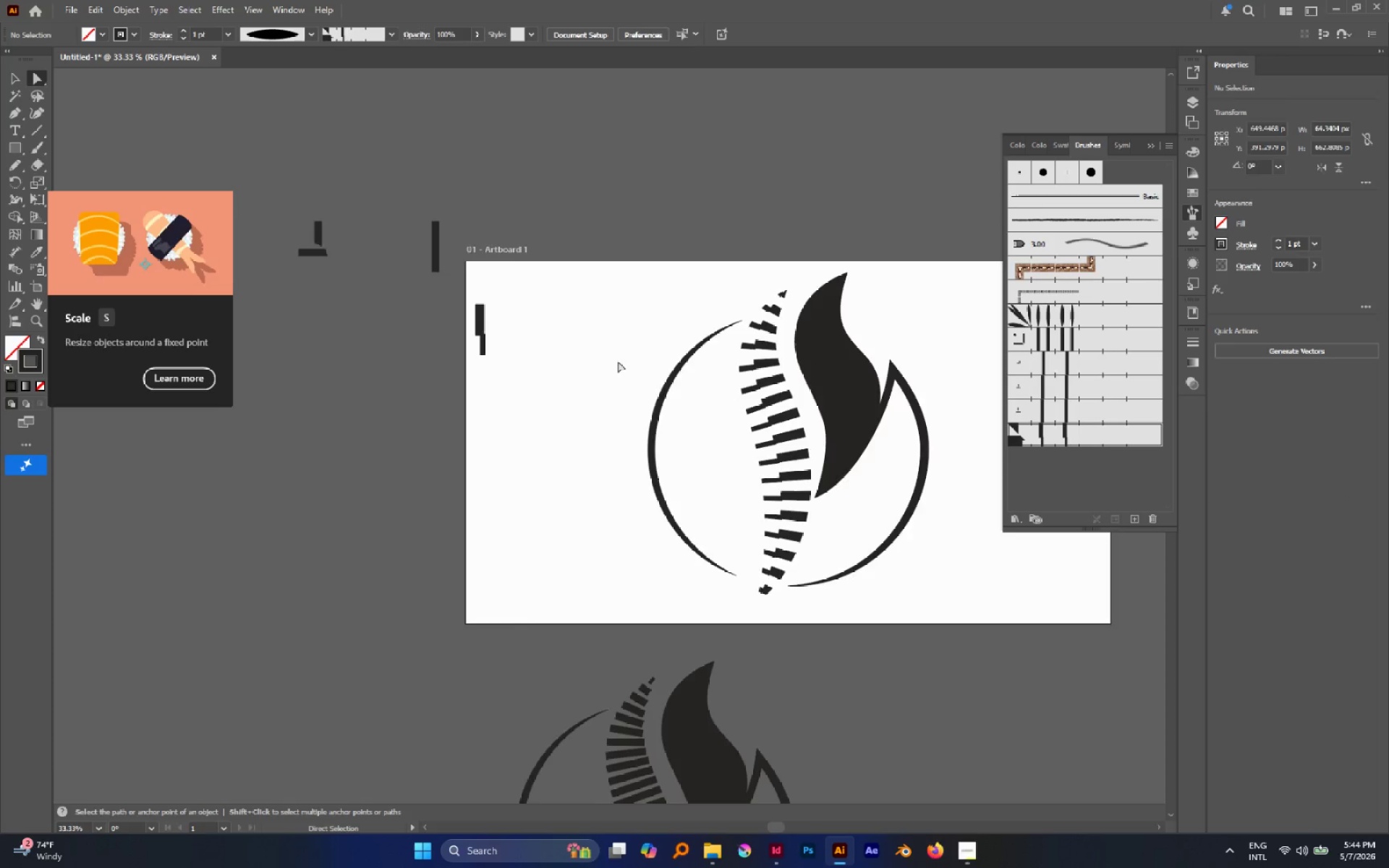 
hold_key(key=AltLeft, duration=0.39)
scroll: coordinate [616, 359], scroll_direction: down, amount: 2.0
 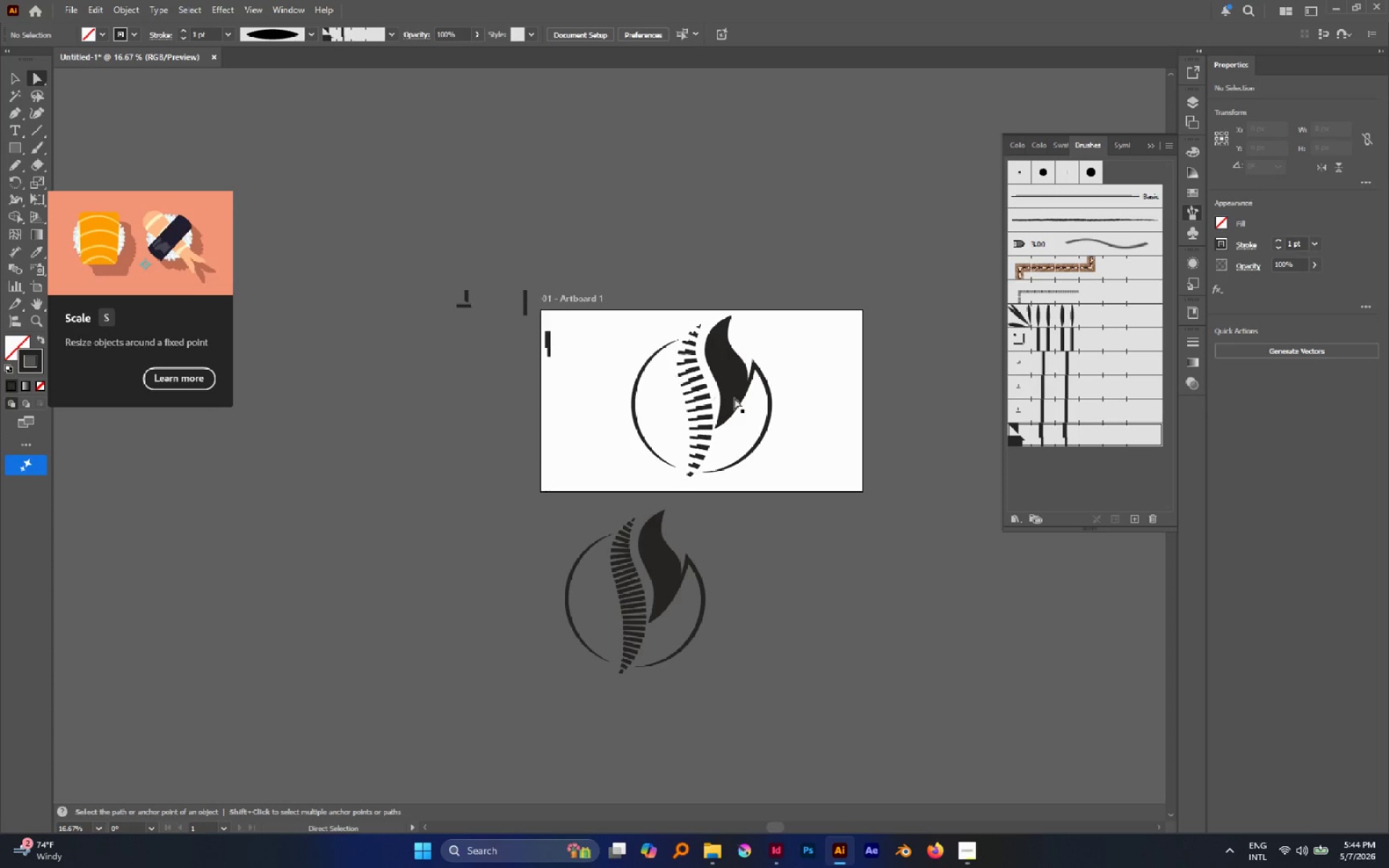 
hold_key(key=AltLeft, duration=0.52)
scroll: coordinate [754, 402], scroll_direction: up, amount: 1.0
 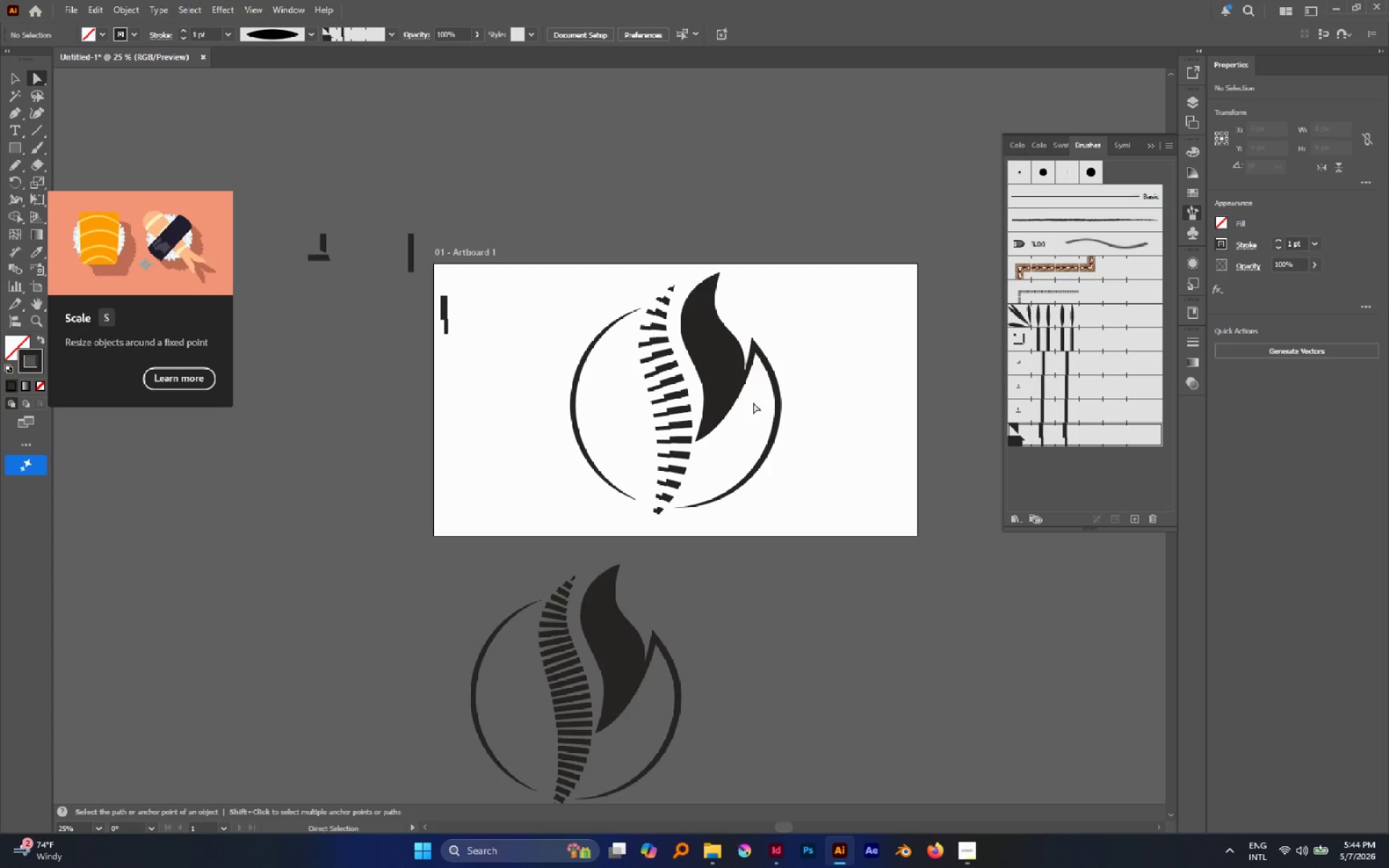 
scroll: coordinate [736, 398], scroll_direction: down, amount: 1.0
 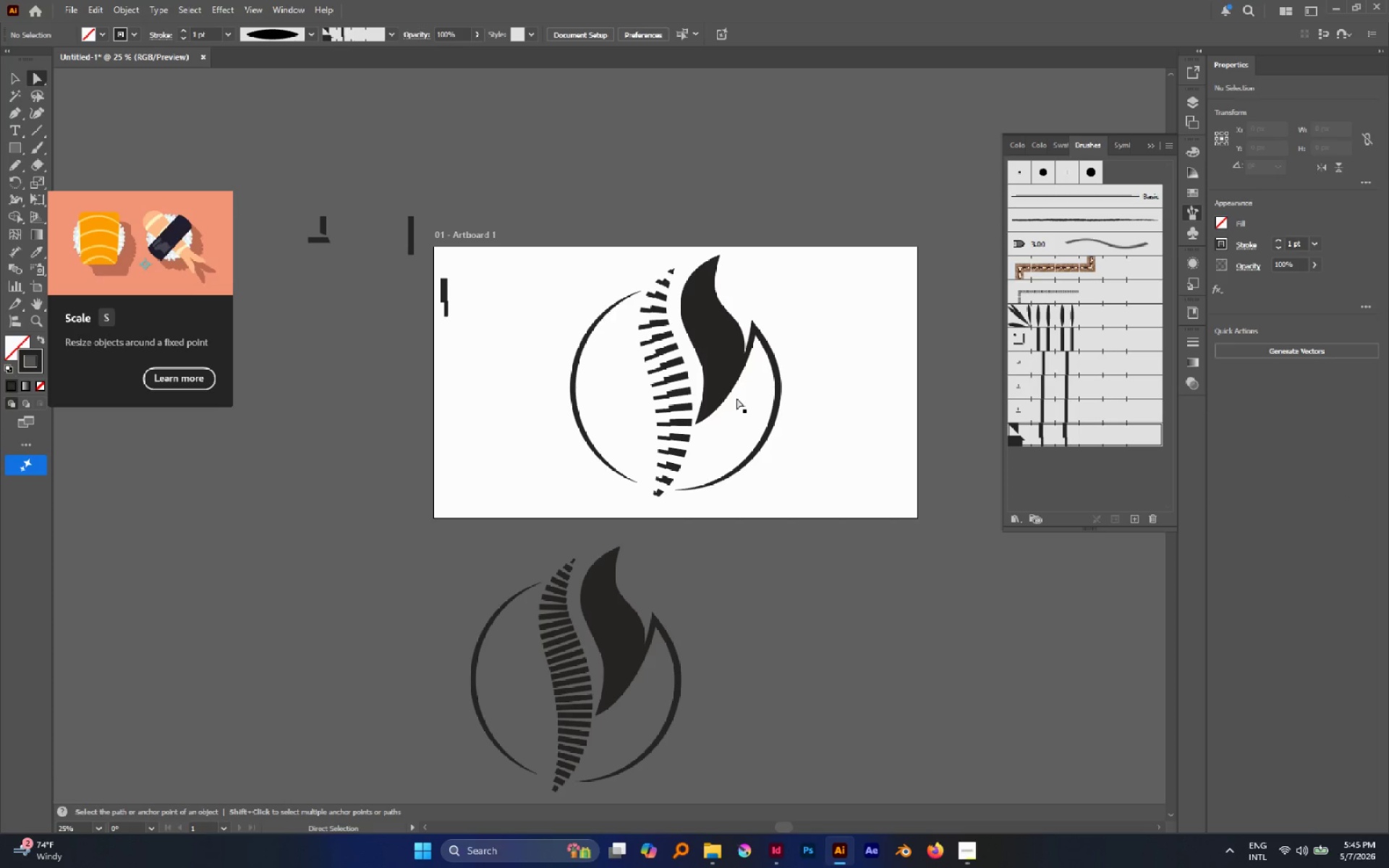 
key(V)
 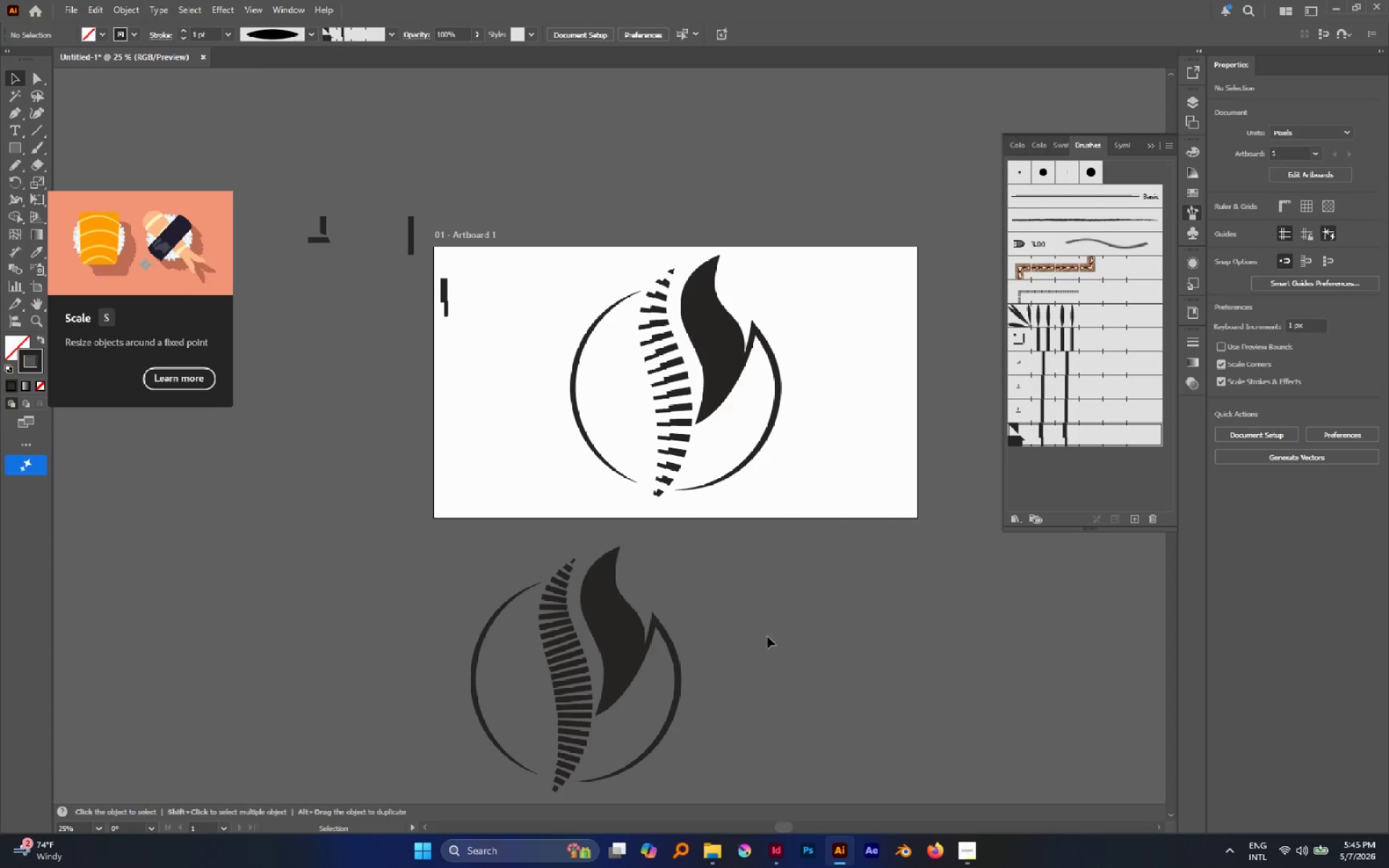 
left_click_drag(start_coordinate=[748, 636], to_coordinate=[288, 665])
 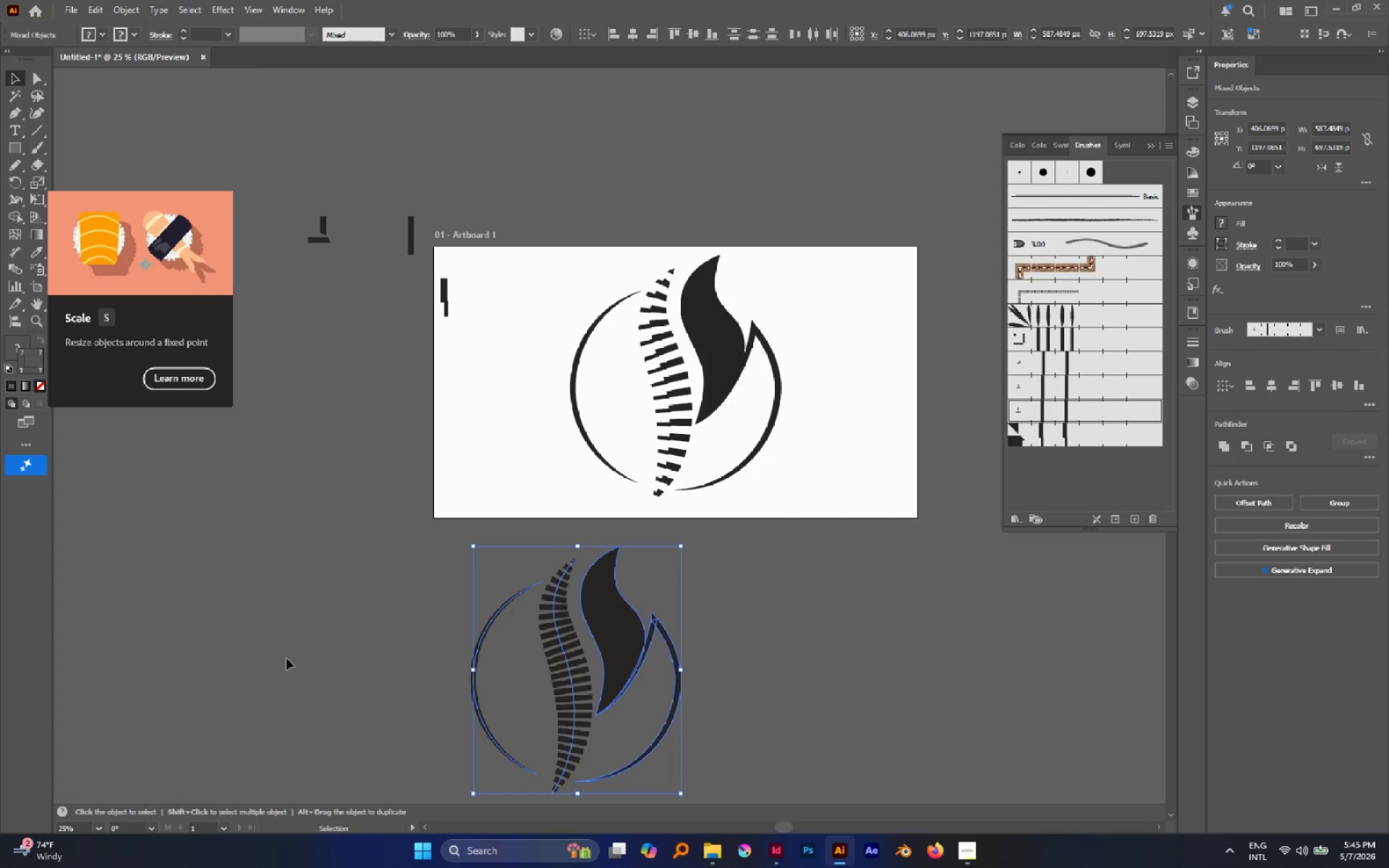 
key(Delete)
 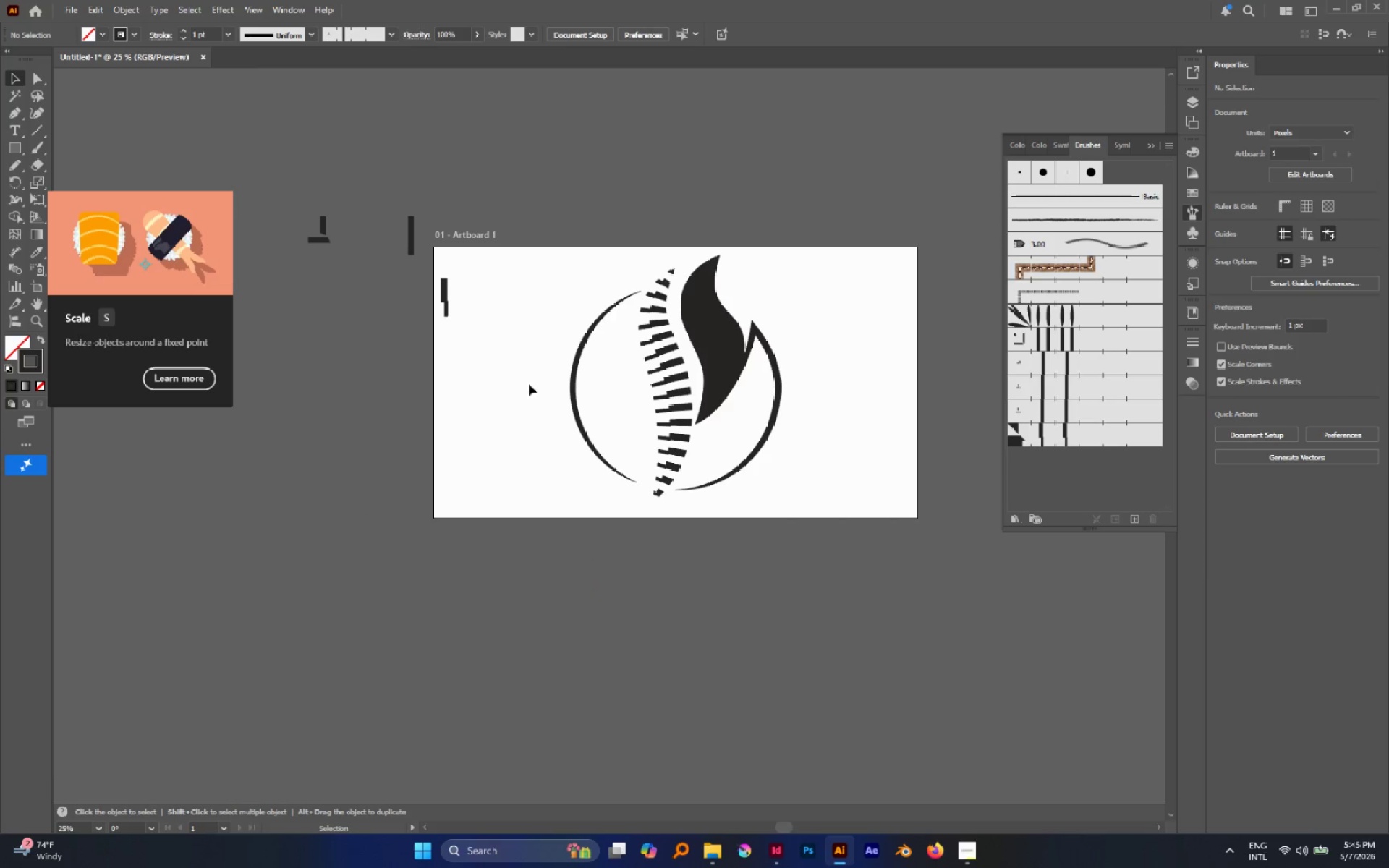 
left_click_drag(start_coordinate=[517, 346], to_coordinate=[302, 132])
 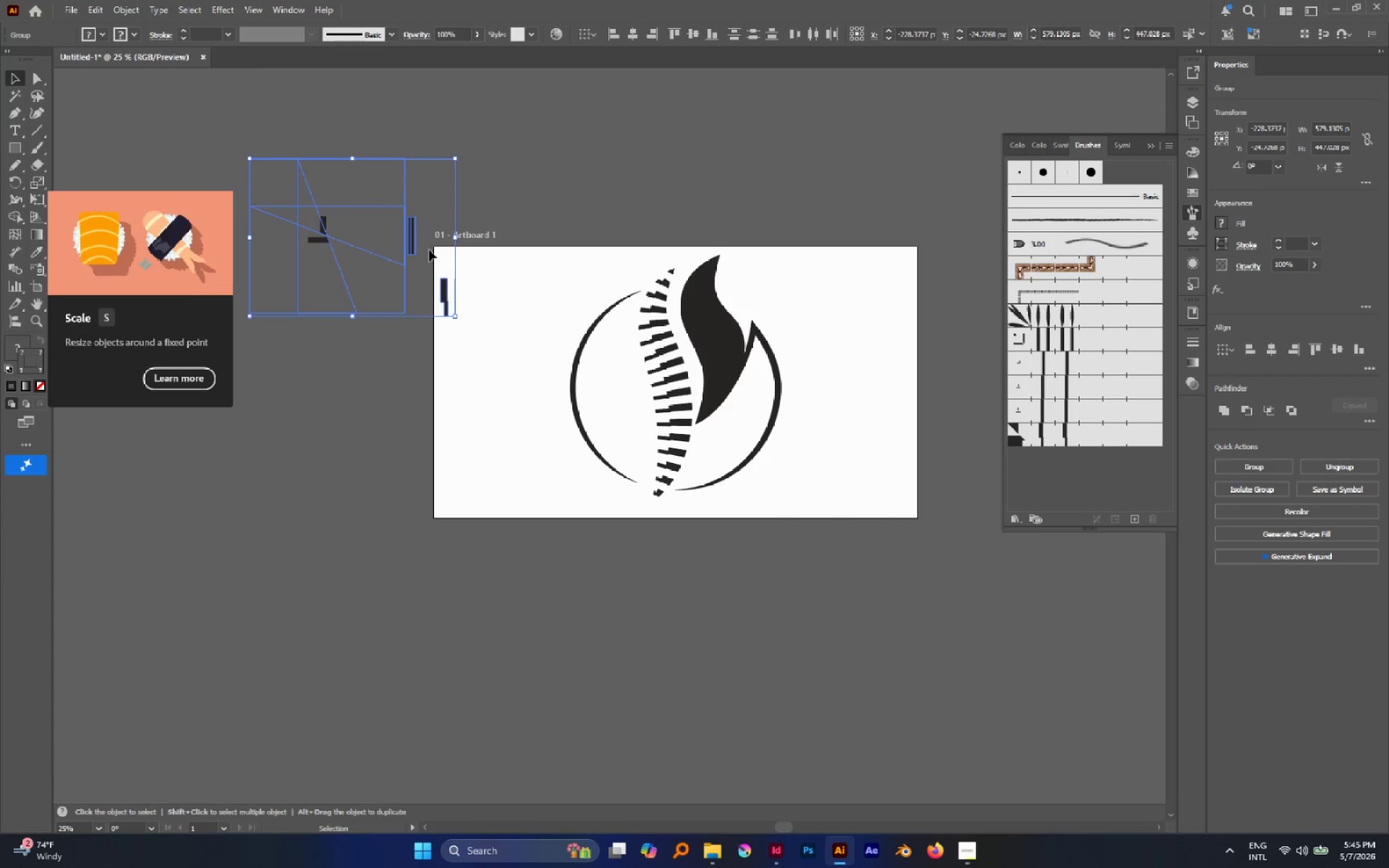 
left_click_drag(start_coordinate=[412, 239], to_coordinate=[323, 177])
 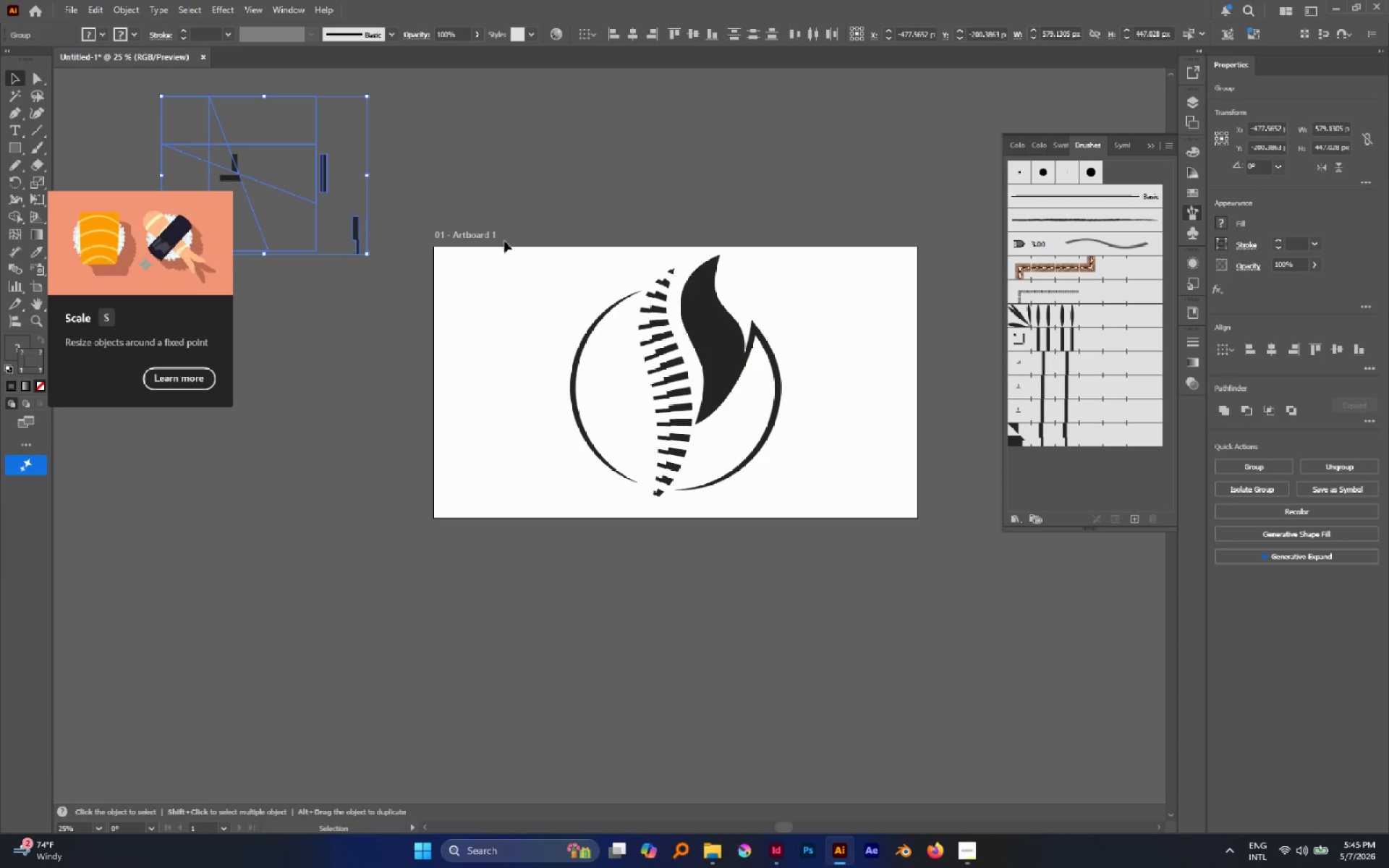 
left_click_drag(start_coordinate=[496, 240], to_coordinate=[786, 482])
 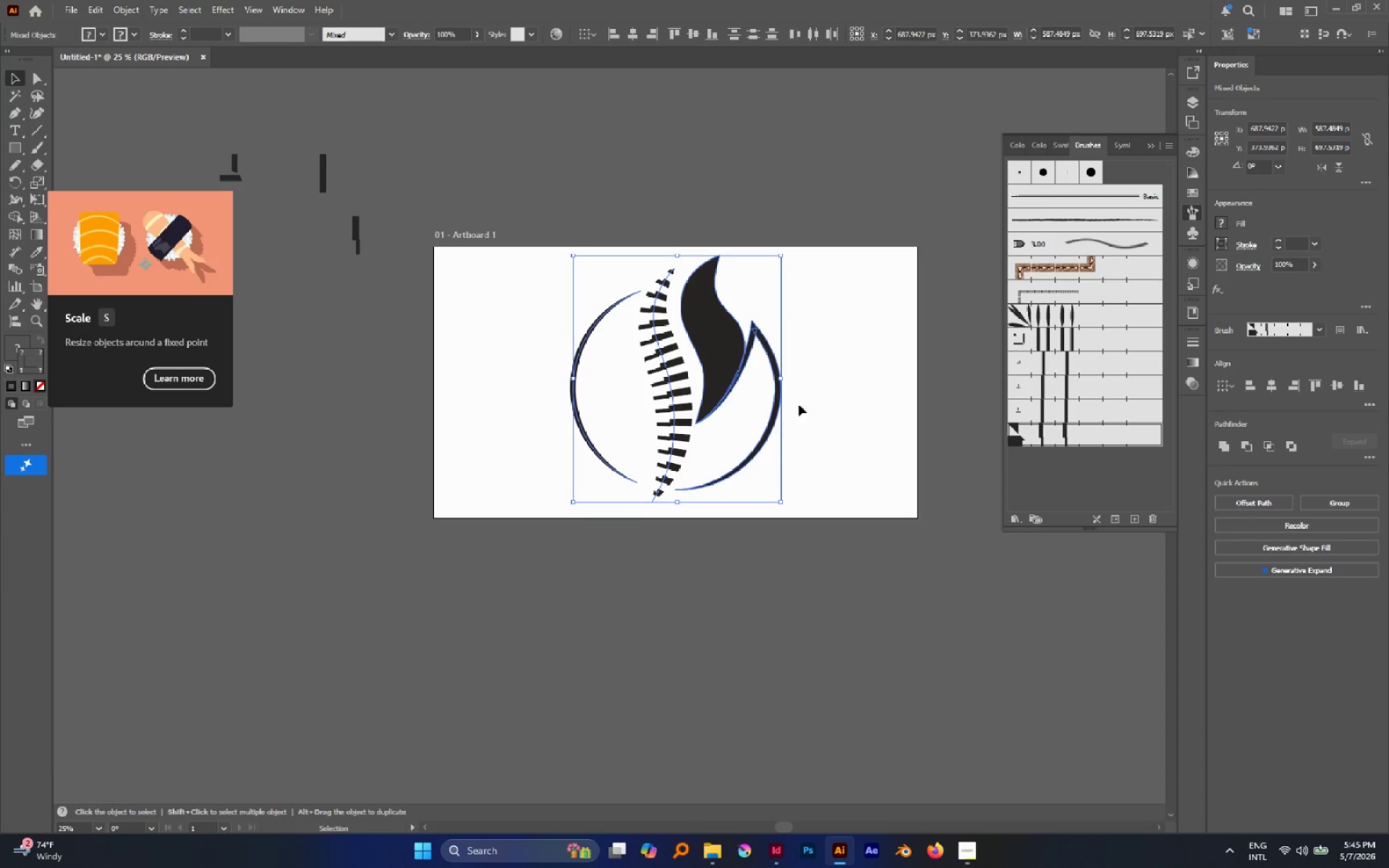 
hold_key(key=ShiftLeft, duration=0.95)
left_click_drag(start_coordinate=[780, 380], to_coordinate=[660, 363])
 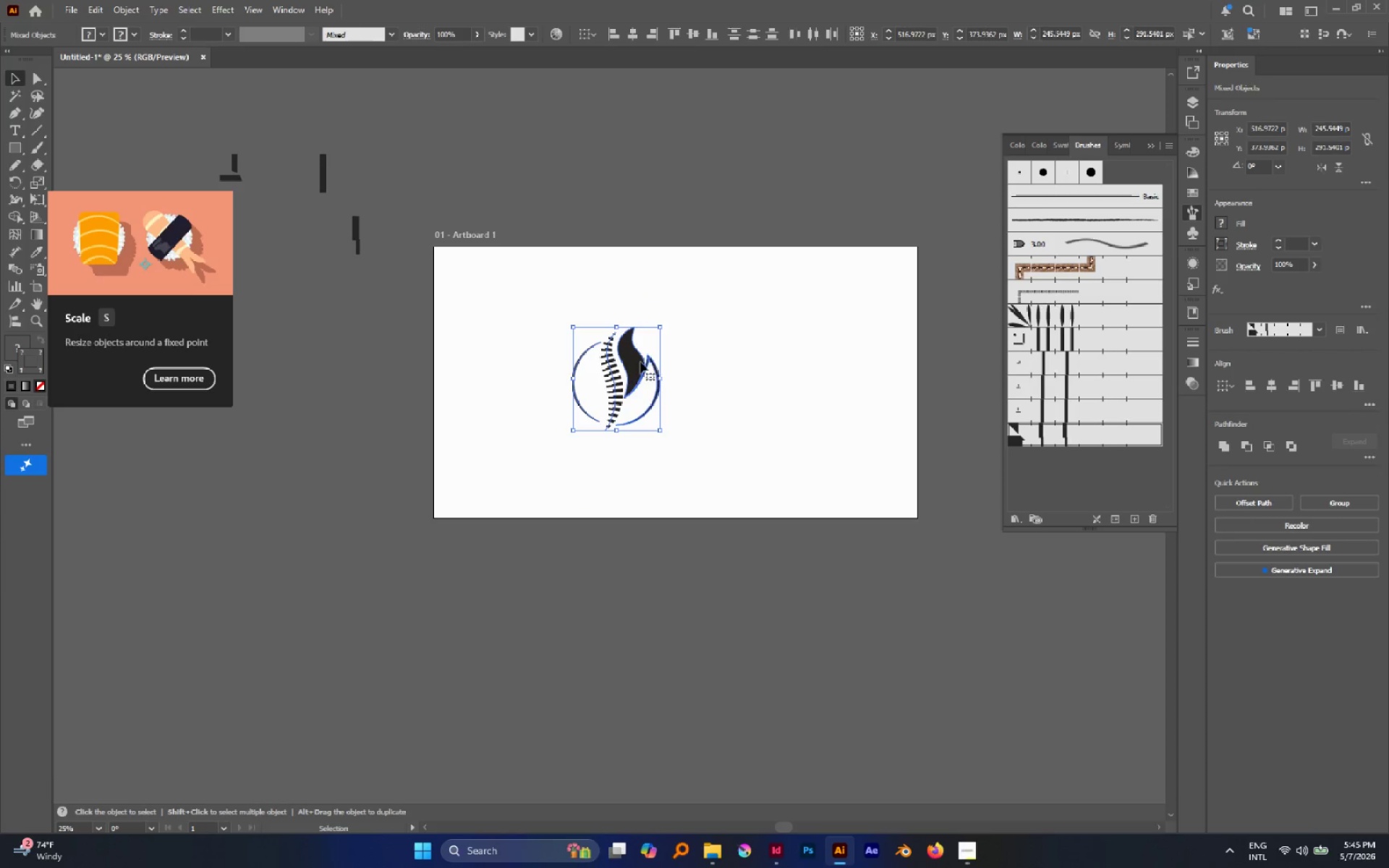 
hold_key(key=AltLeft, duration=0.62)
left_click_drag(start_coordinate=[636, 362], to_coordinate=[794, 387])
 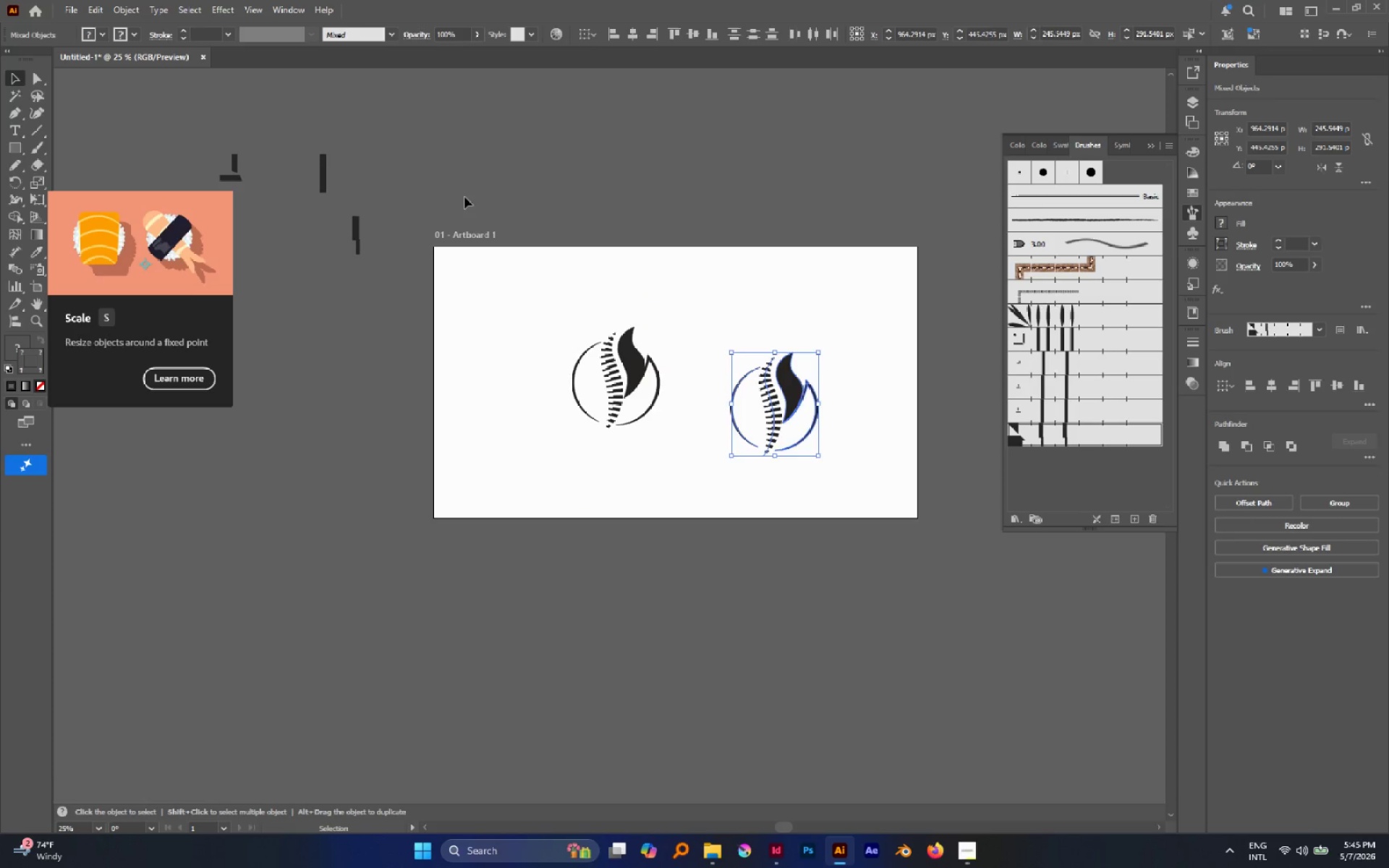 
key(A)
 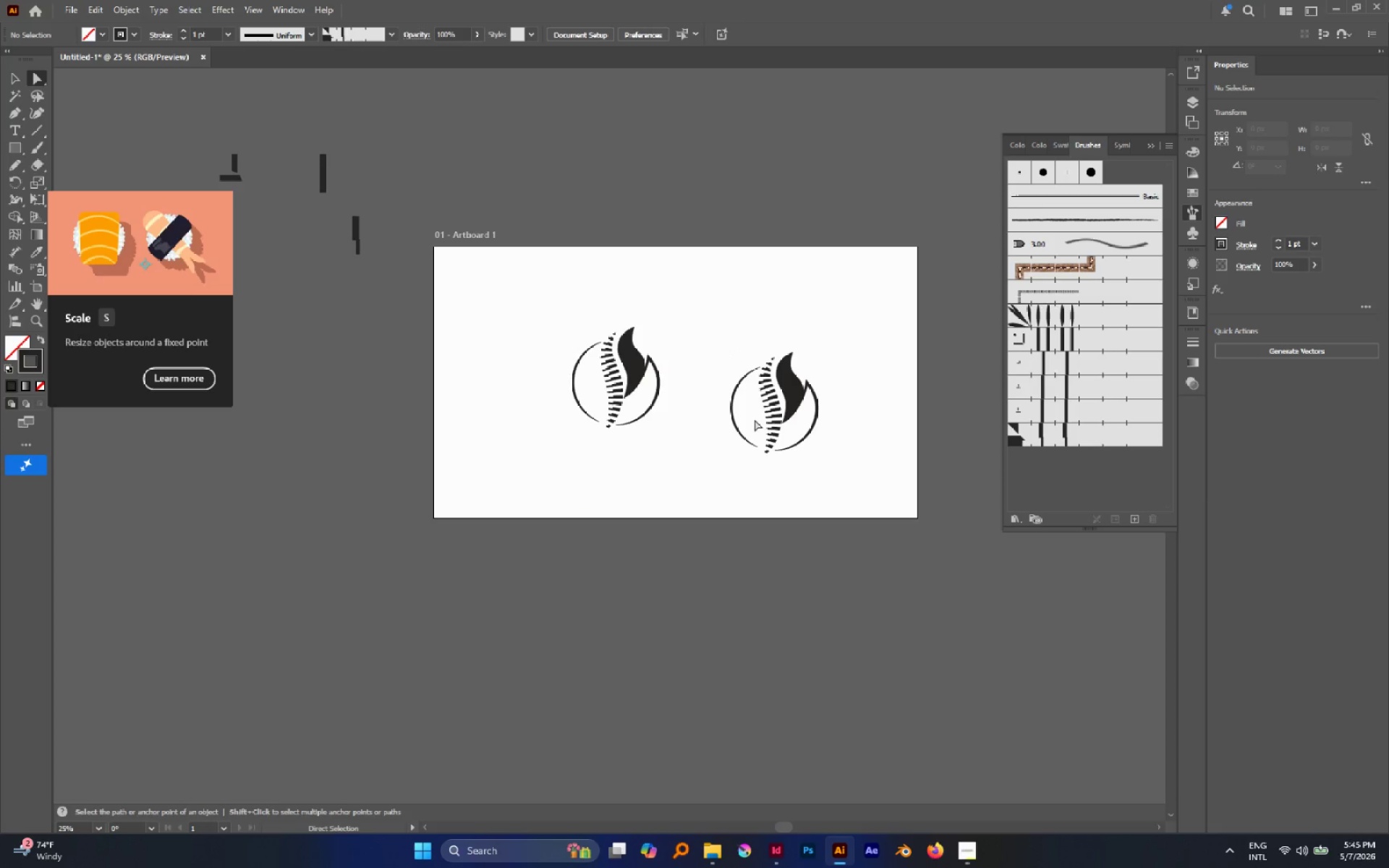 
hold_key(key=AltLeft, duration=1.7)
left_click_drag(start_coordinate=[747, 412], to_coordinate=[697, 435])
 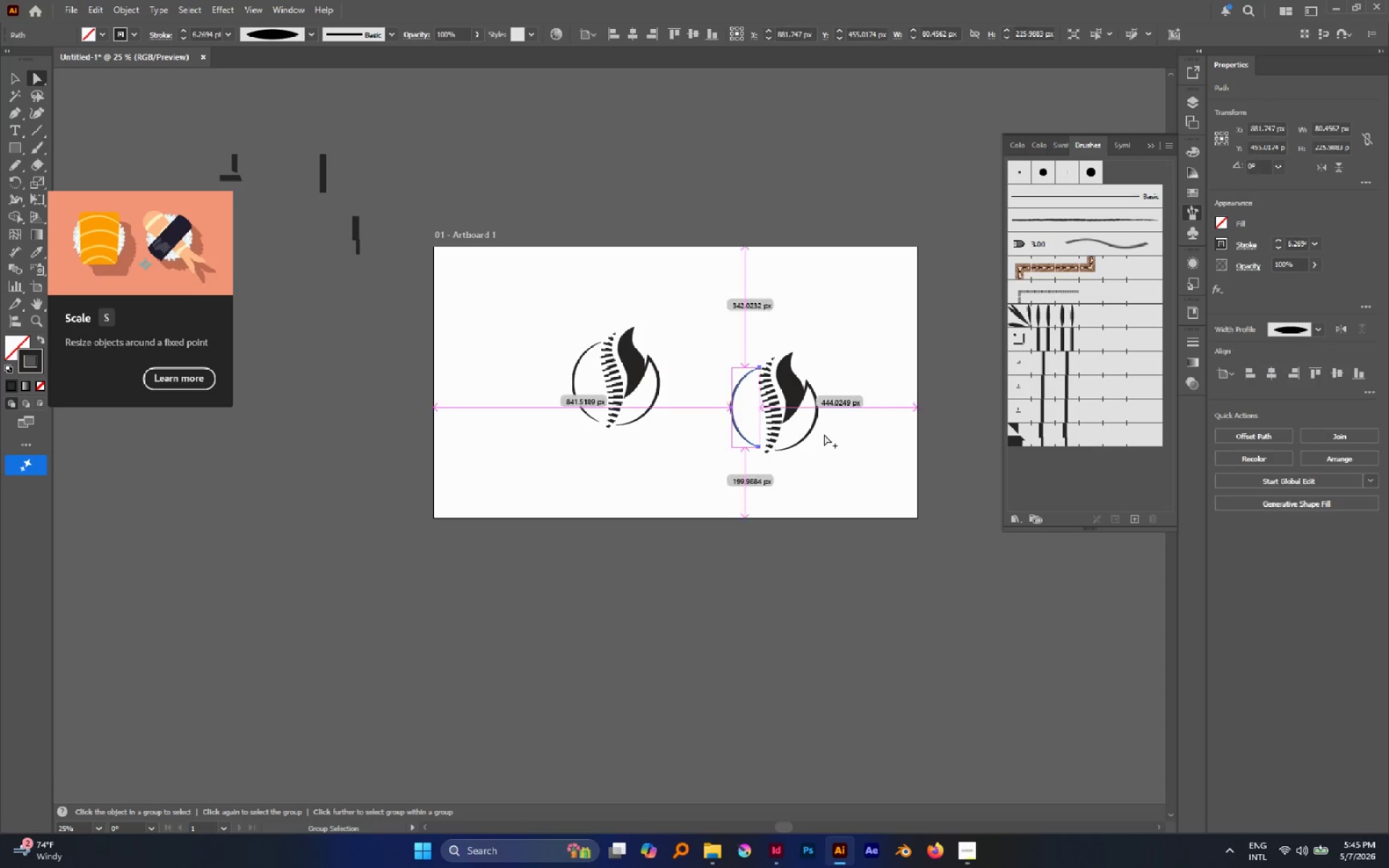 
hold_key(key=ShiftLeft, duration=1.08)
left_click_drag(start_coordinate=[807, 422], to_coordinate=[837, 454])
 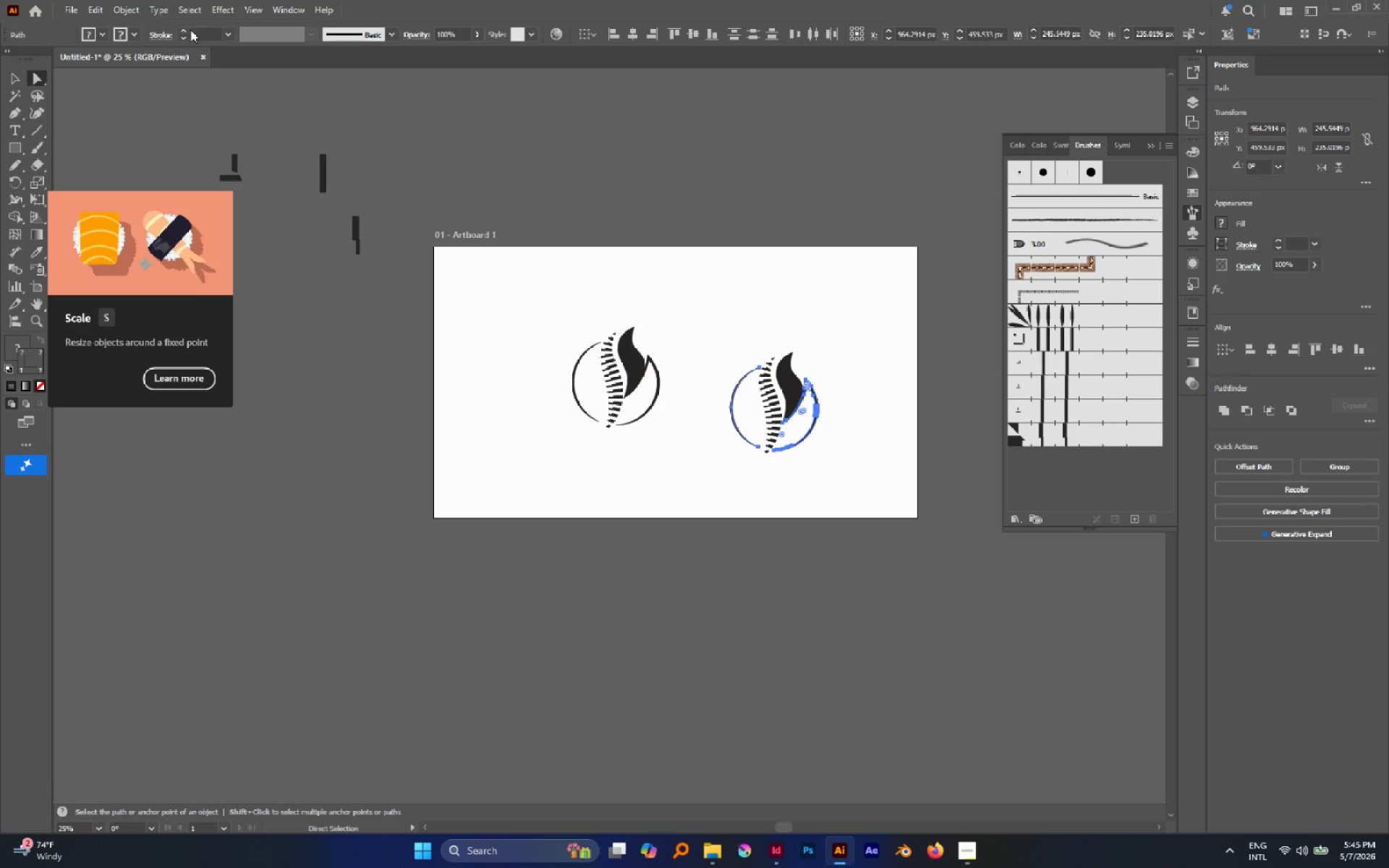 
left_click([182, 31])
 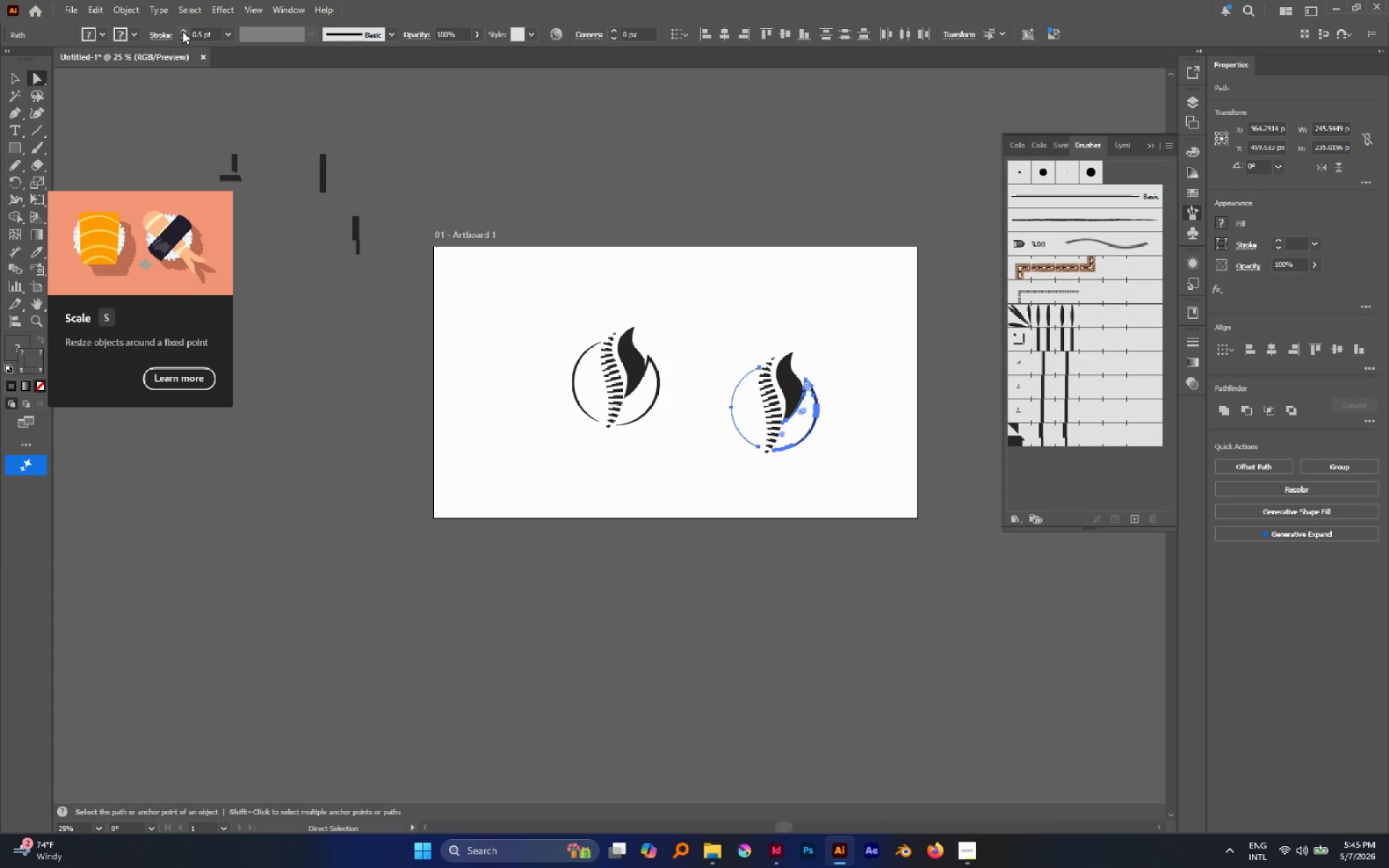 
double_click([182, 31])
 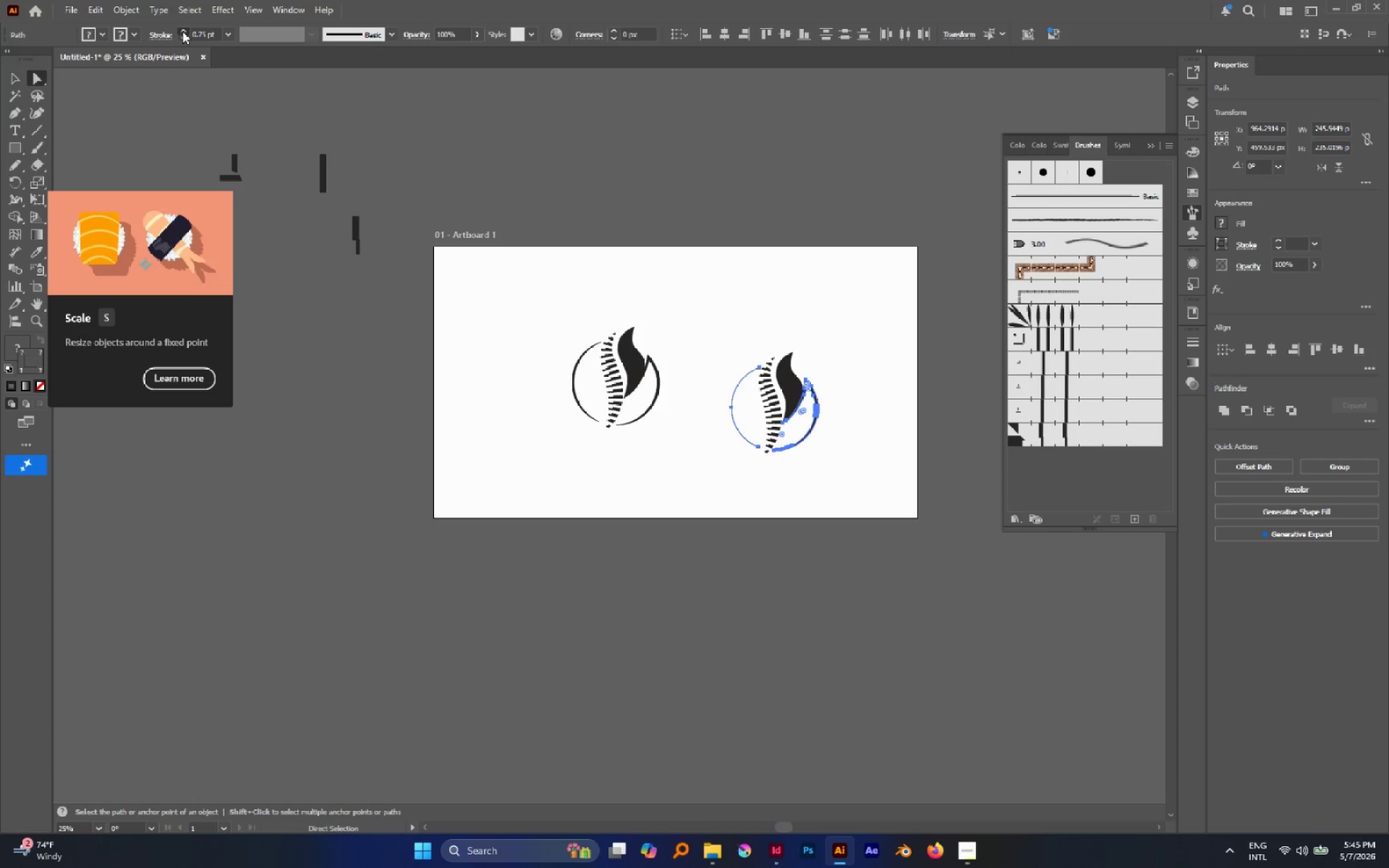 
triple_click([182, 31])
 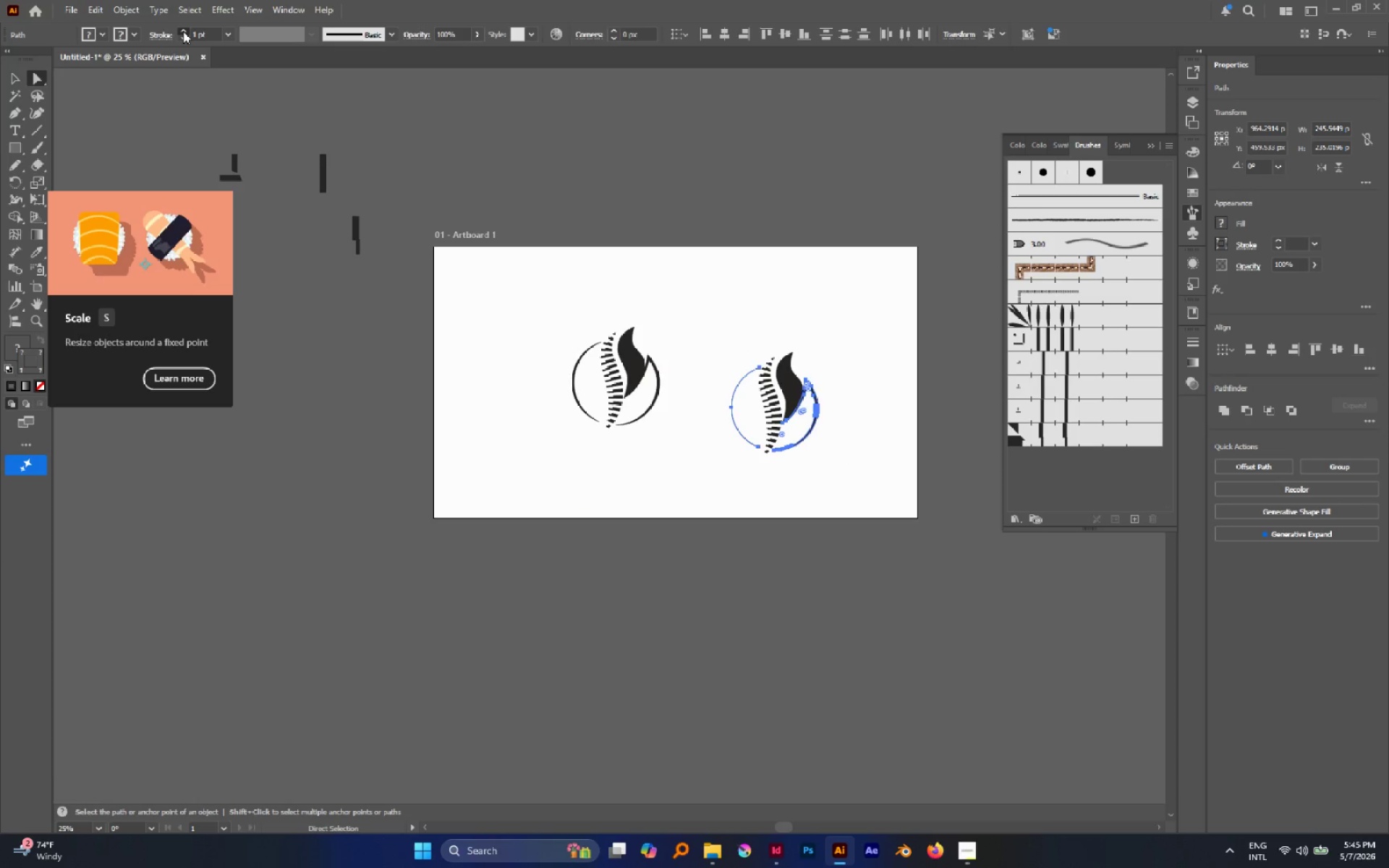 
double_click([183, 31])
 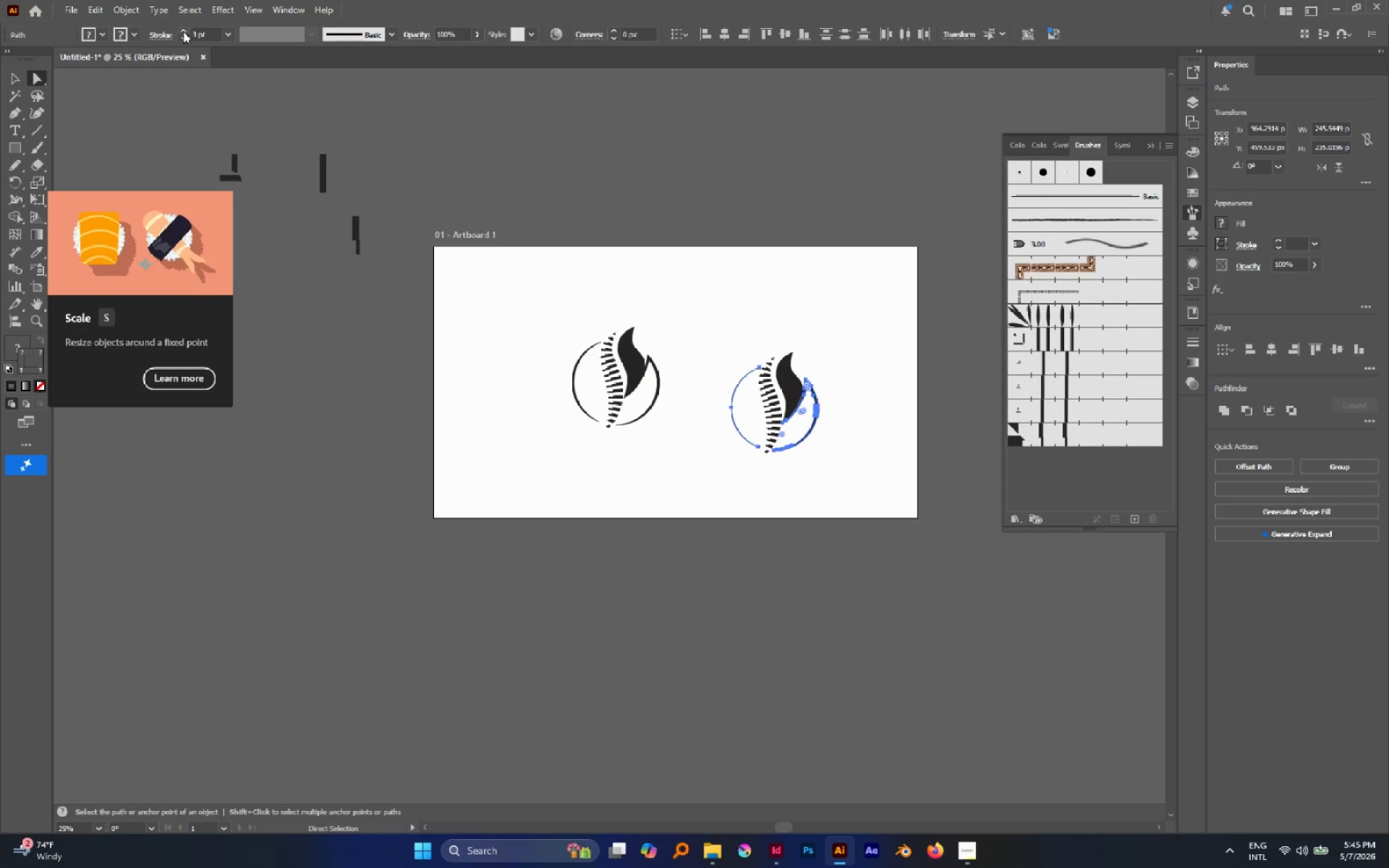 
triple_click([183, 31])
 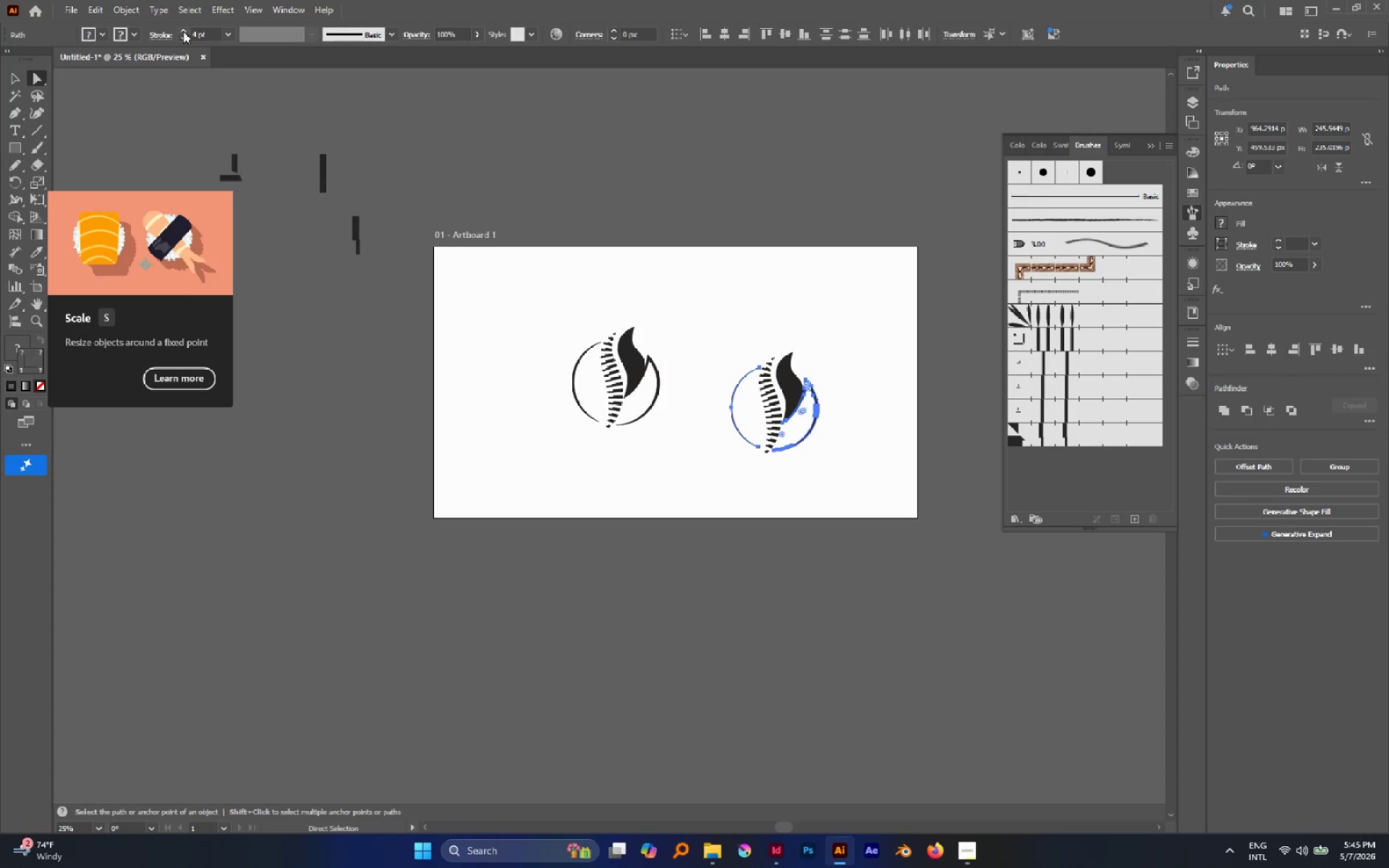 
triple_click([183, 31])
 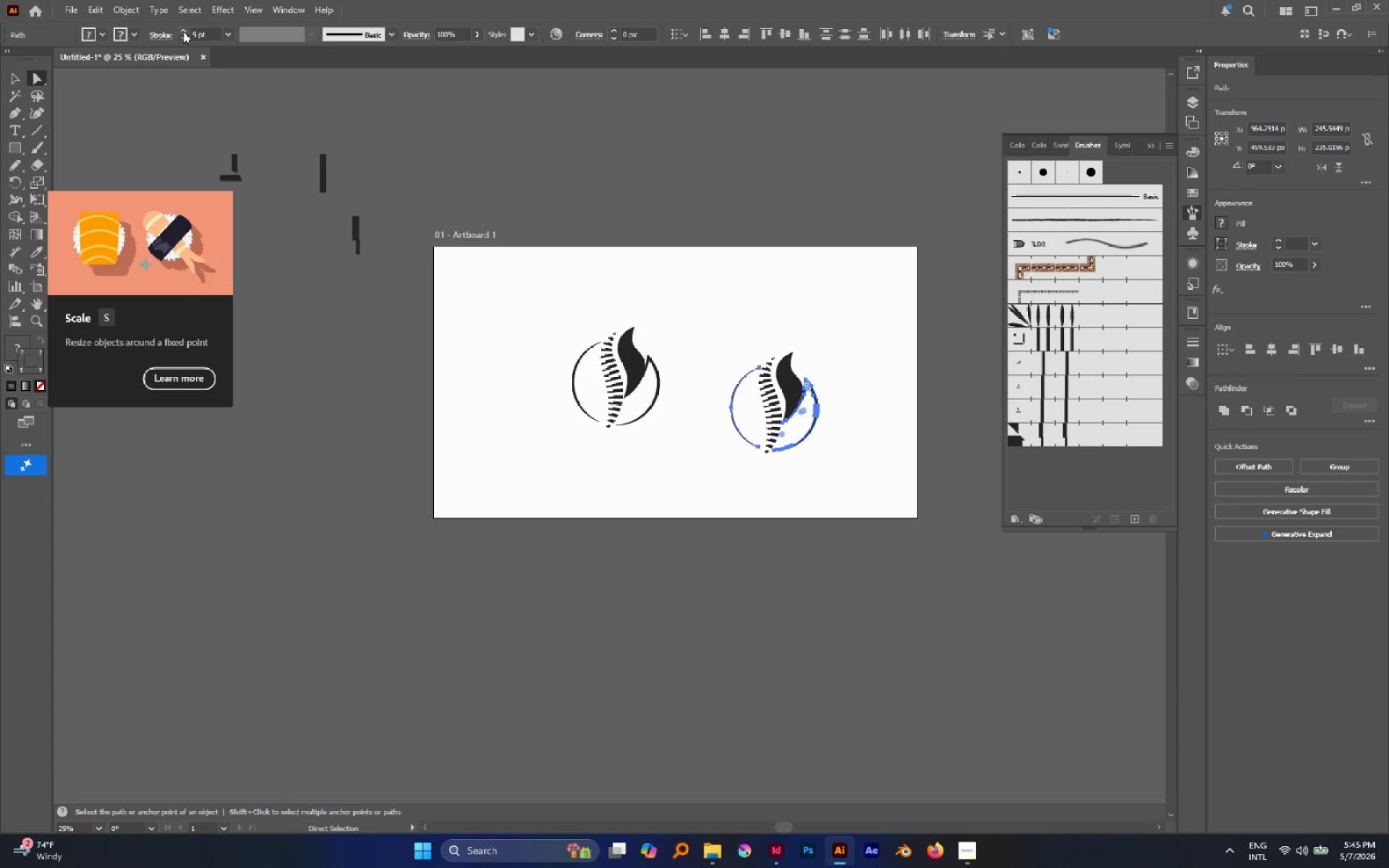 
triple_click([183, 31])
 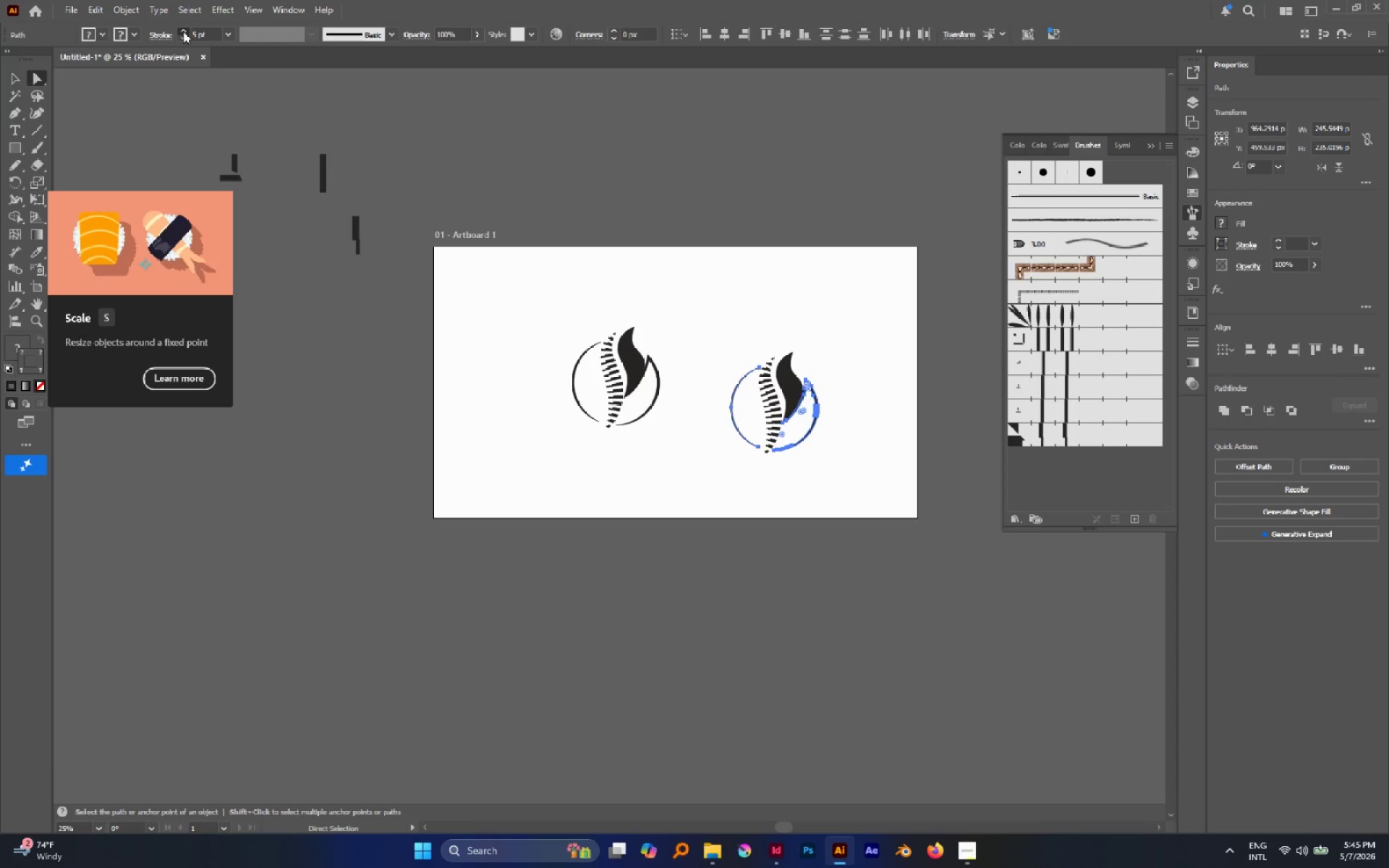 
triple_click([183, 31])
 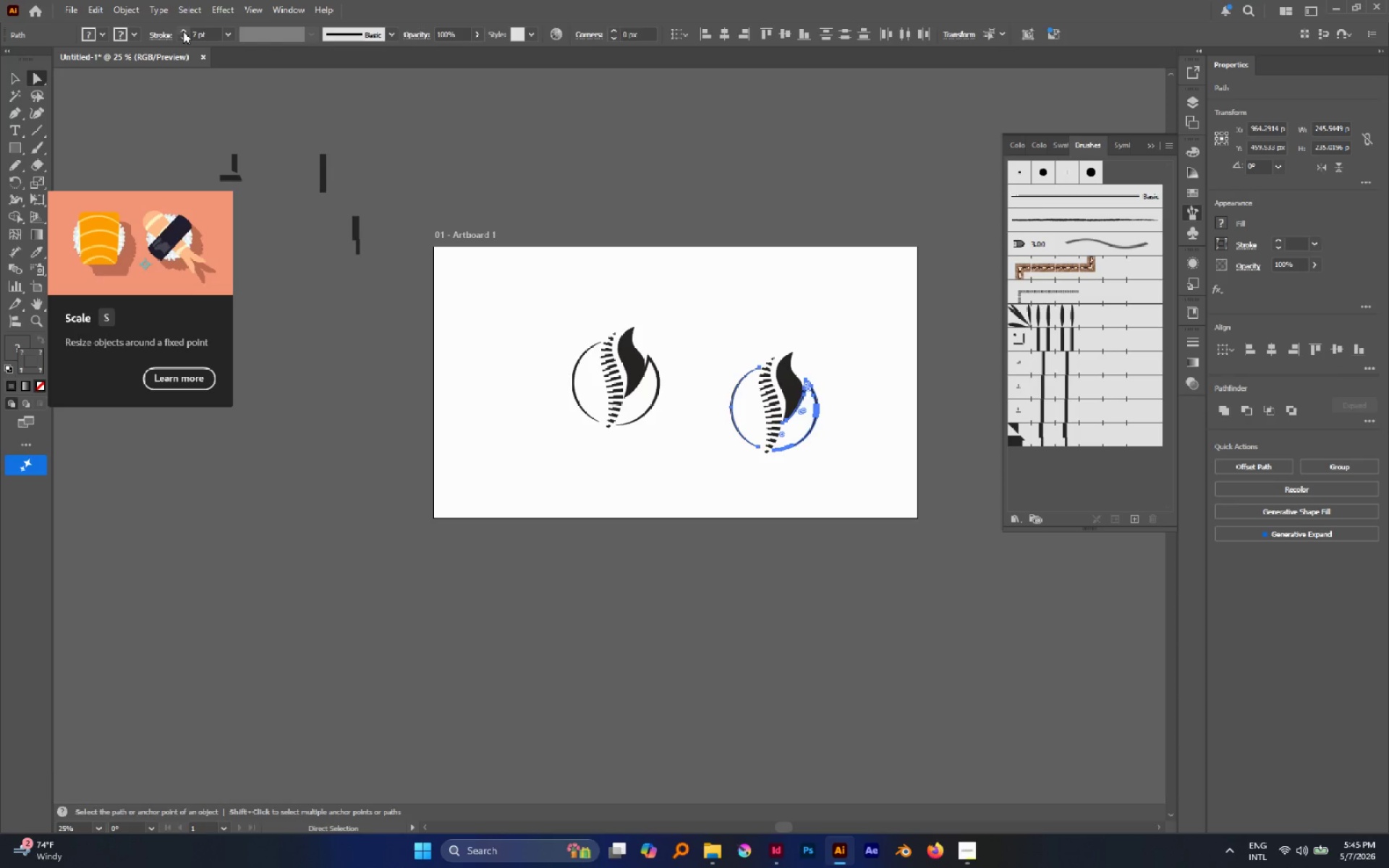 
triple_click([183, 31])
 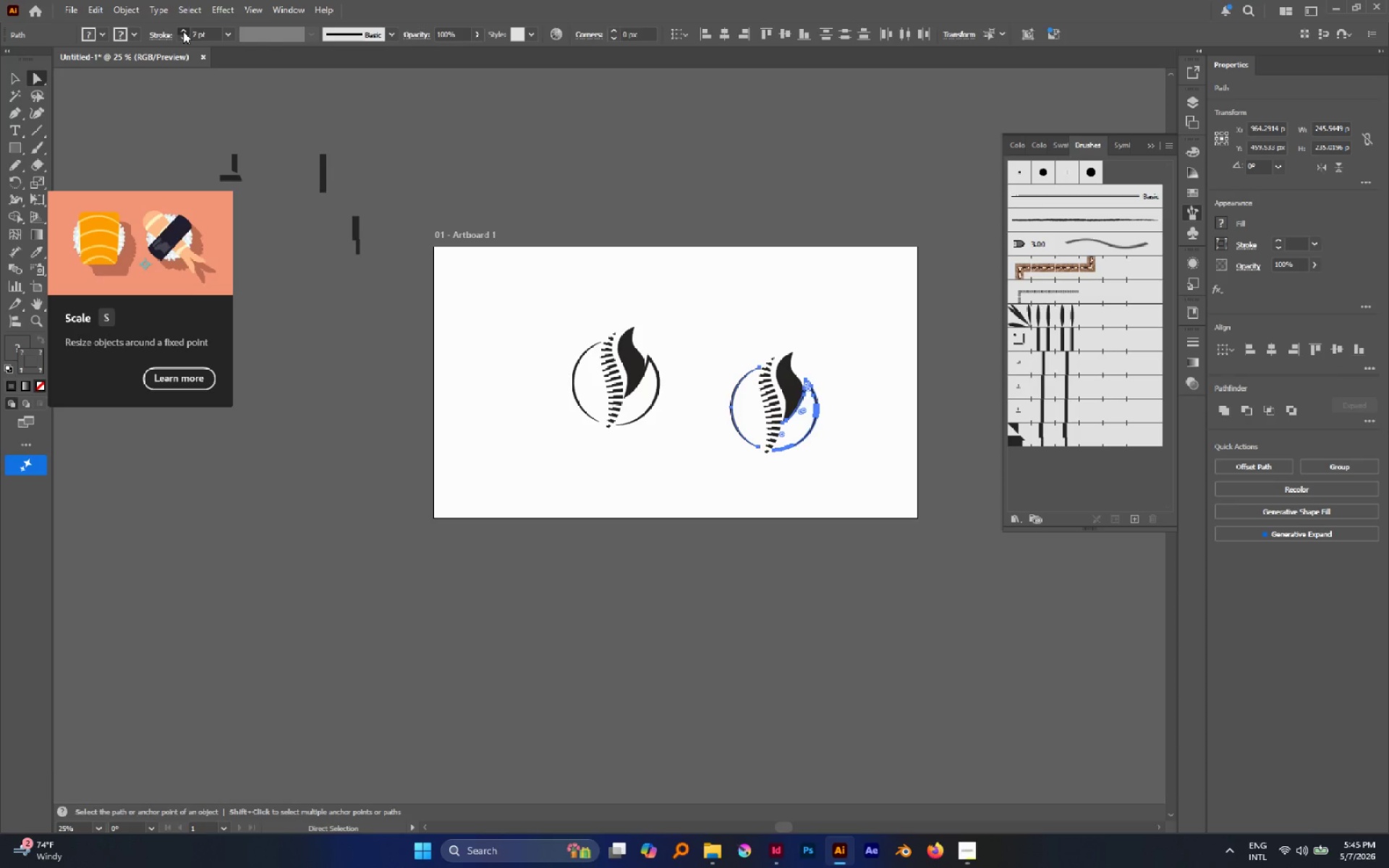 
triple_click([183, 31])
 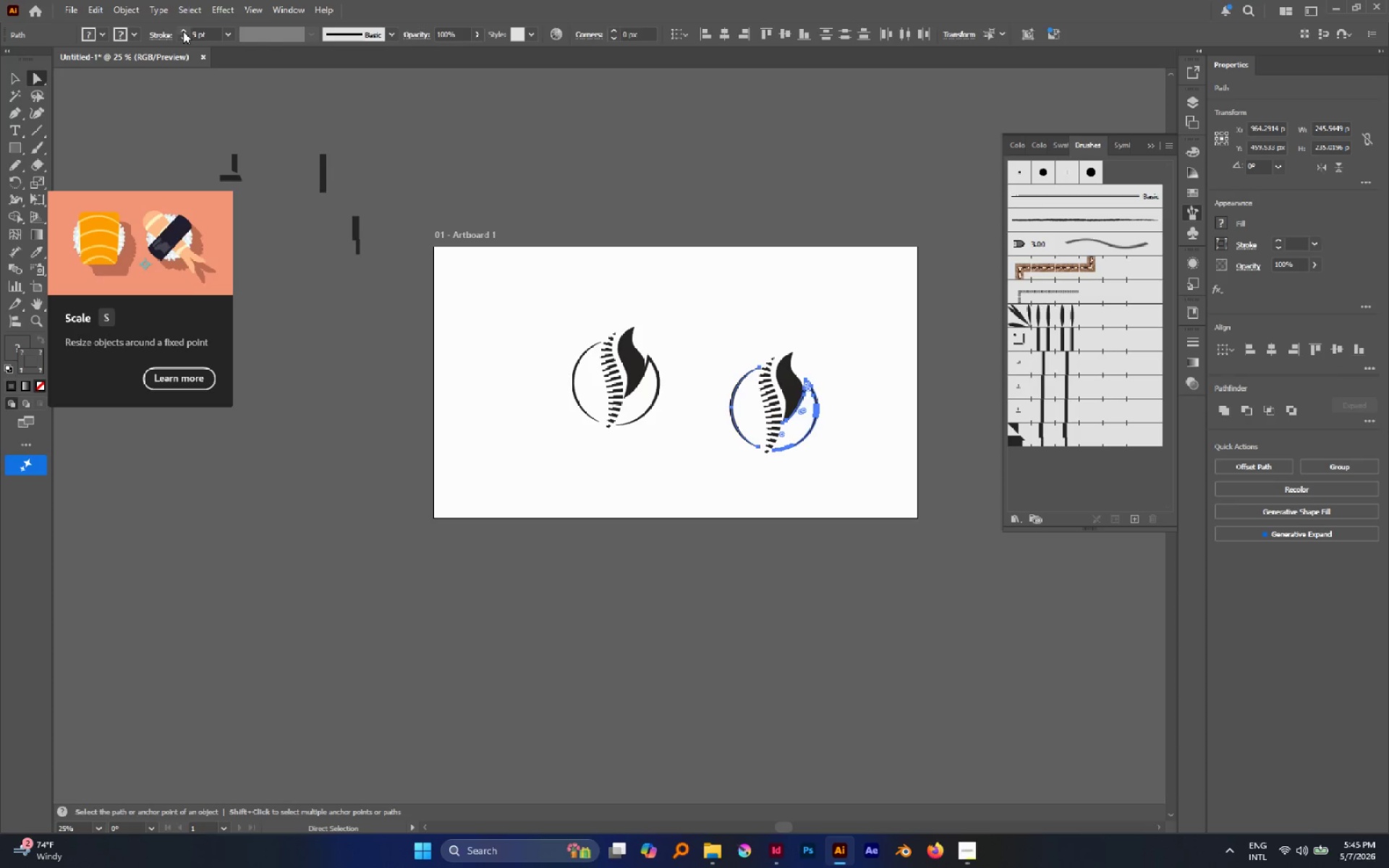 
triple_click([183, 31])
 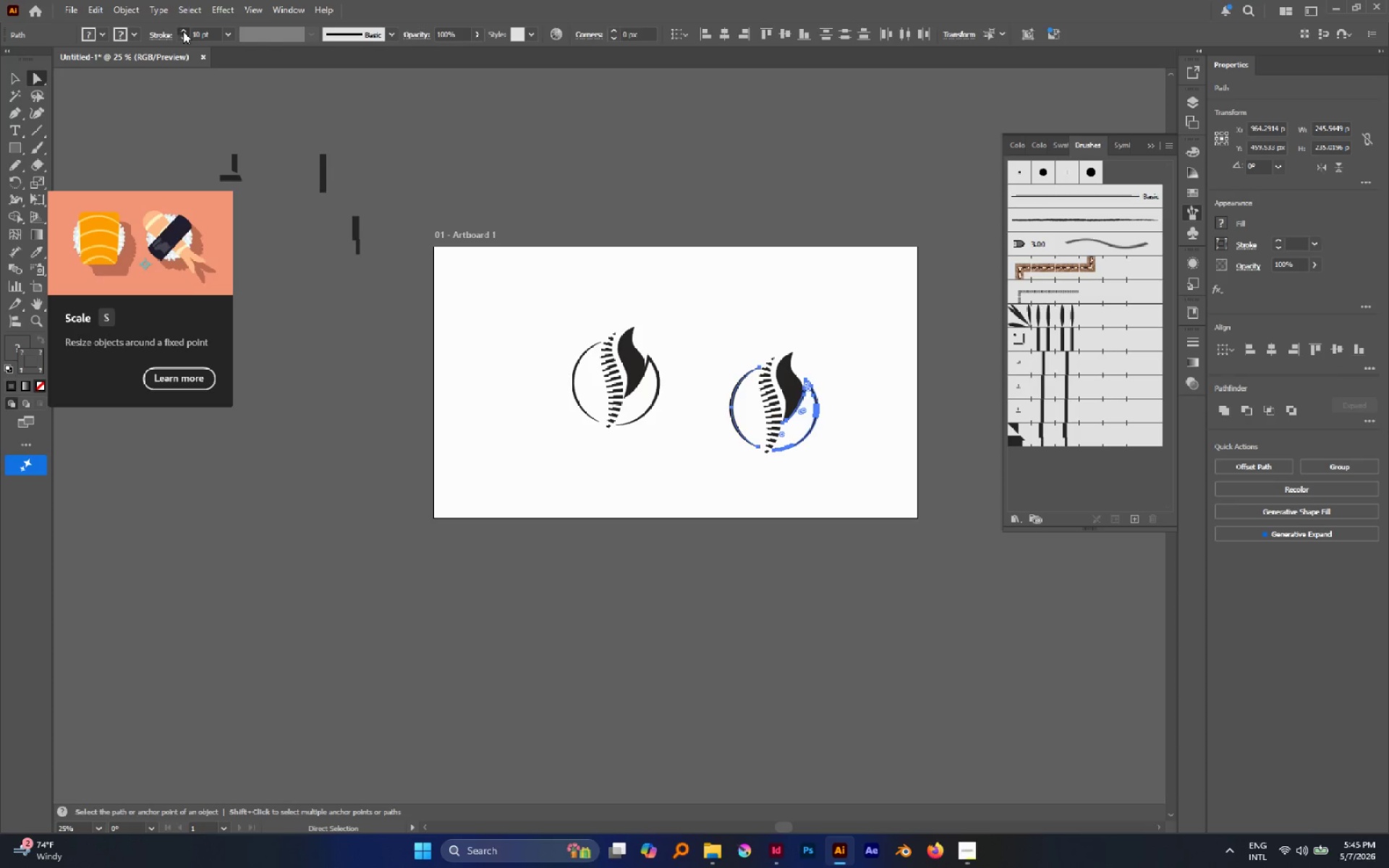 
triple_click([183, 31])
 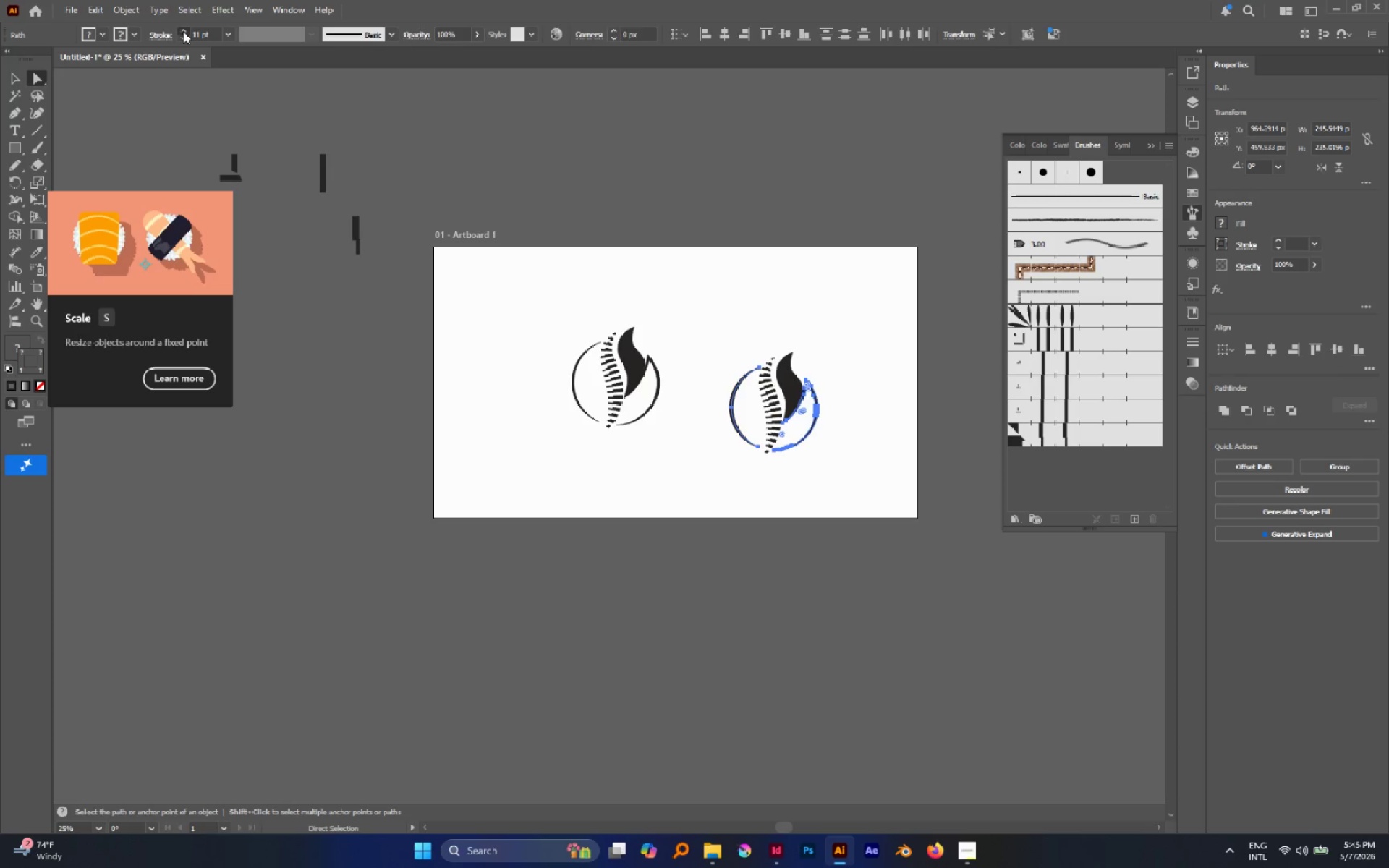 
triple_click([183, 31])
 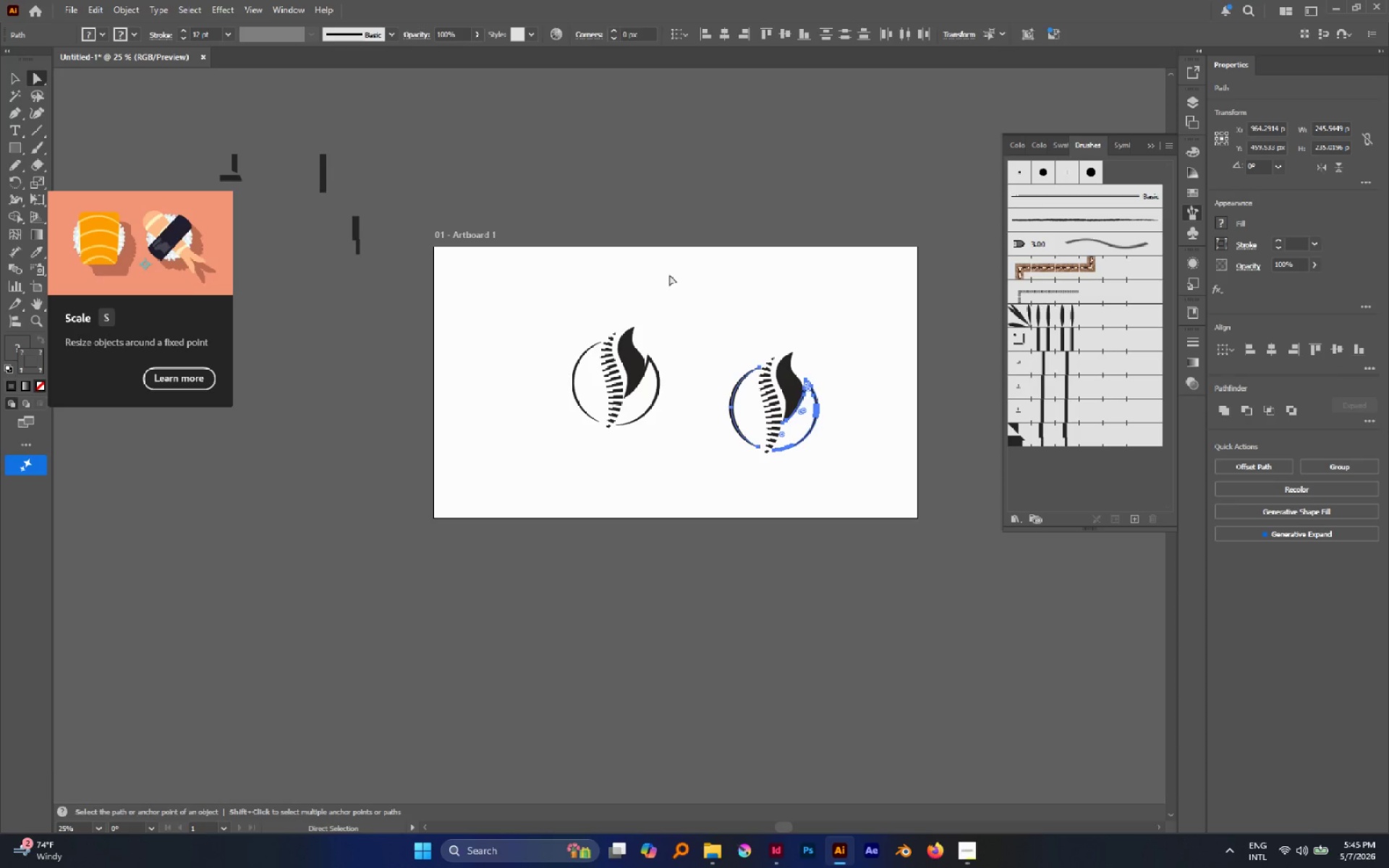 
left_click([696, 282])
 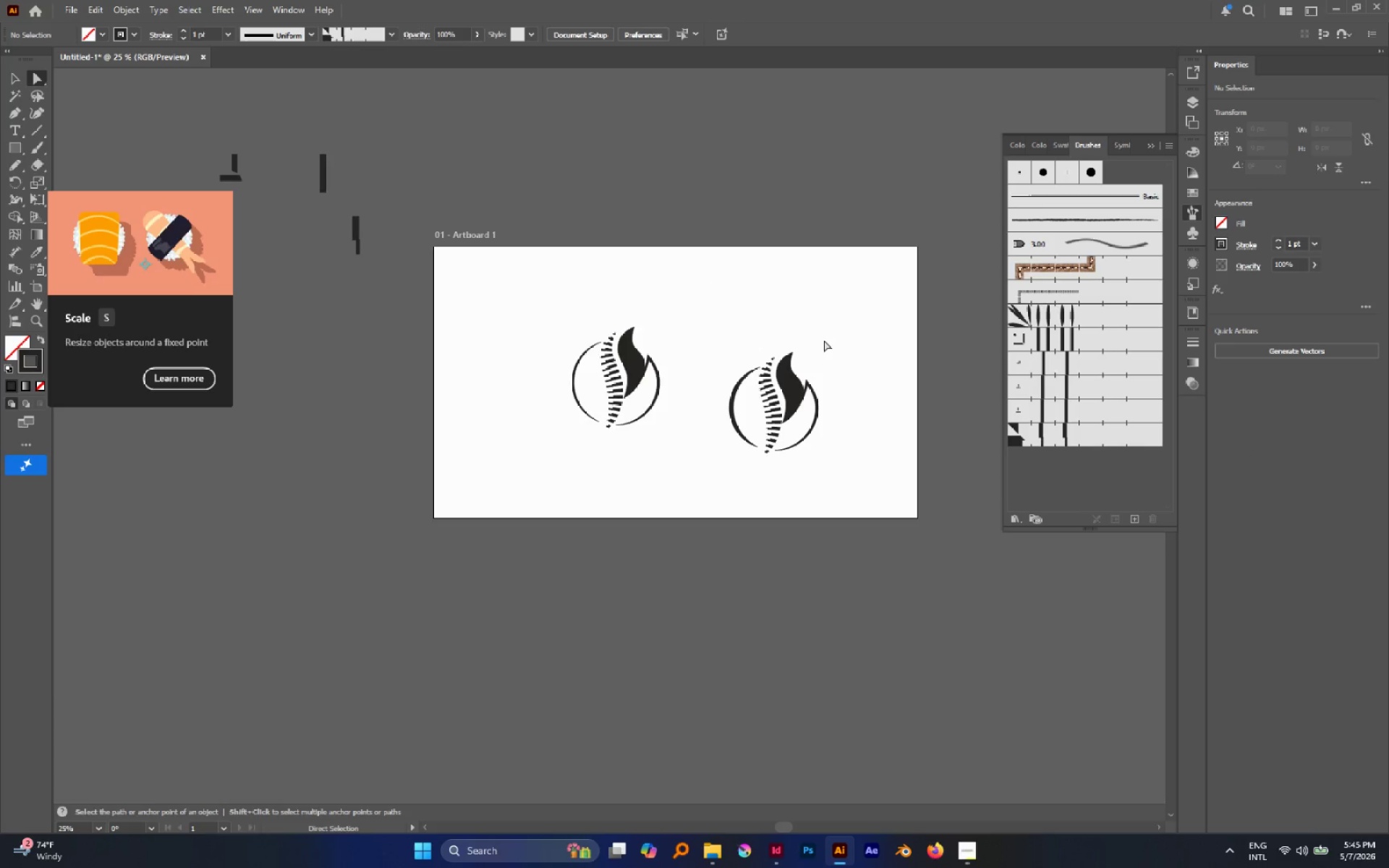 
hold_key(key=AltLeft, duration=0.56)
scroll: coordinate [824, 340], scroll_direction: up, amount: 2.0
 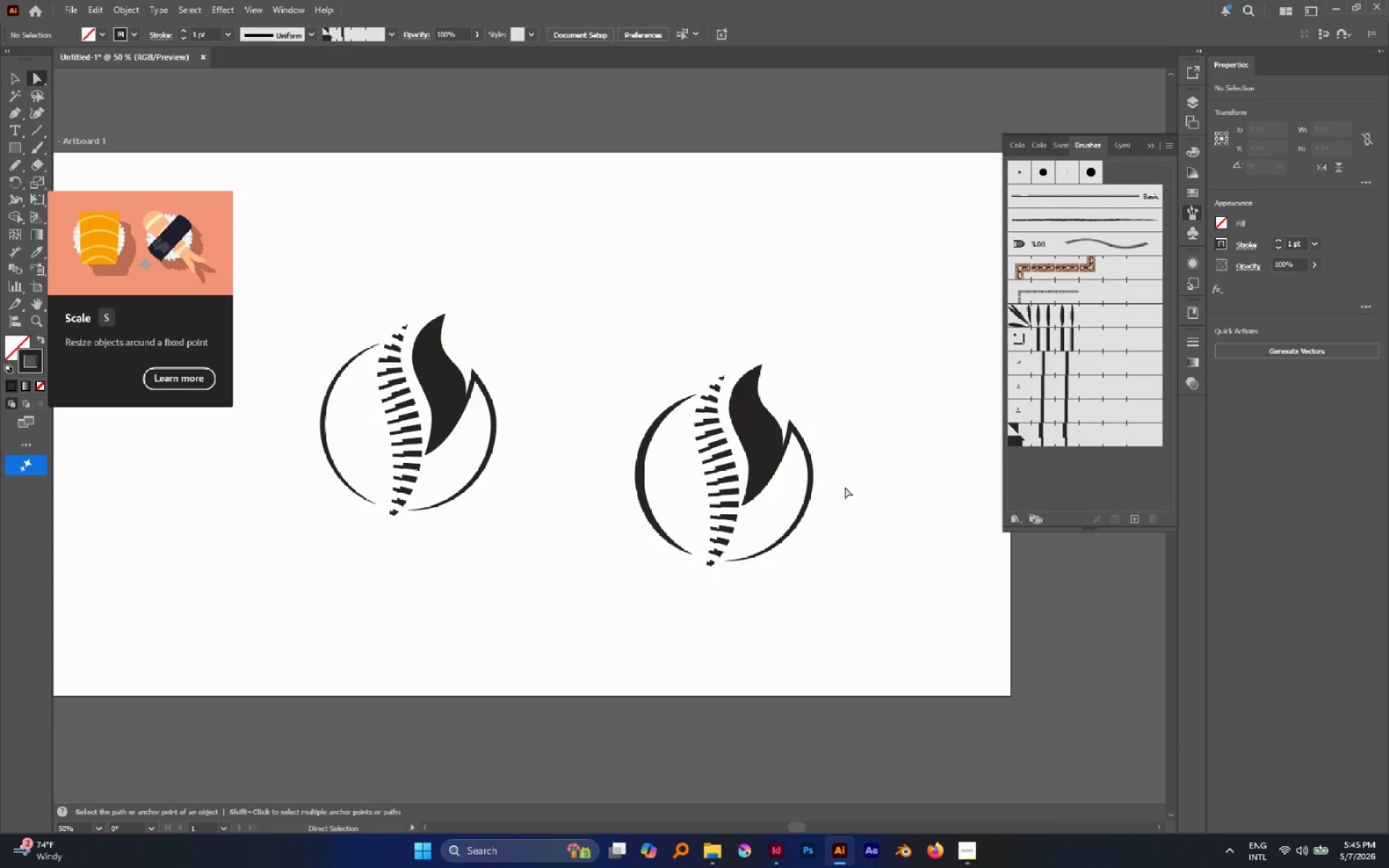 
hold_key(key=AltLeft, duration=1.19)
left_click([809, 470])
 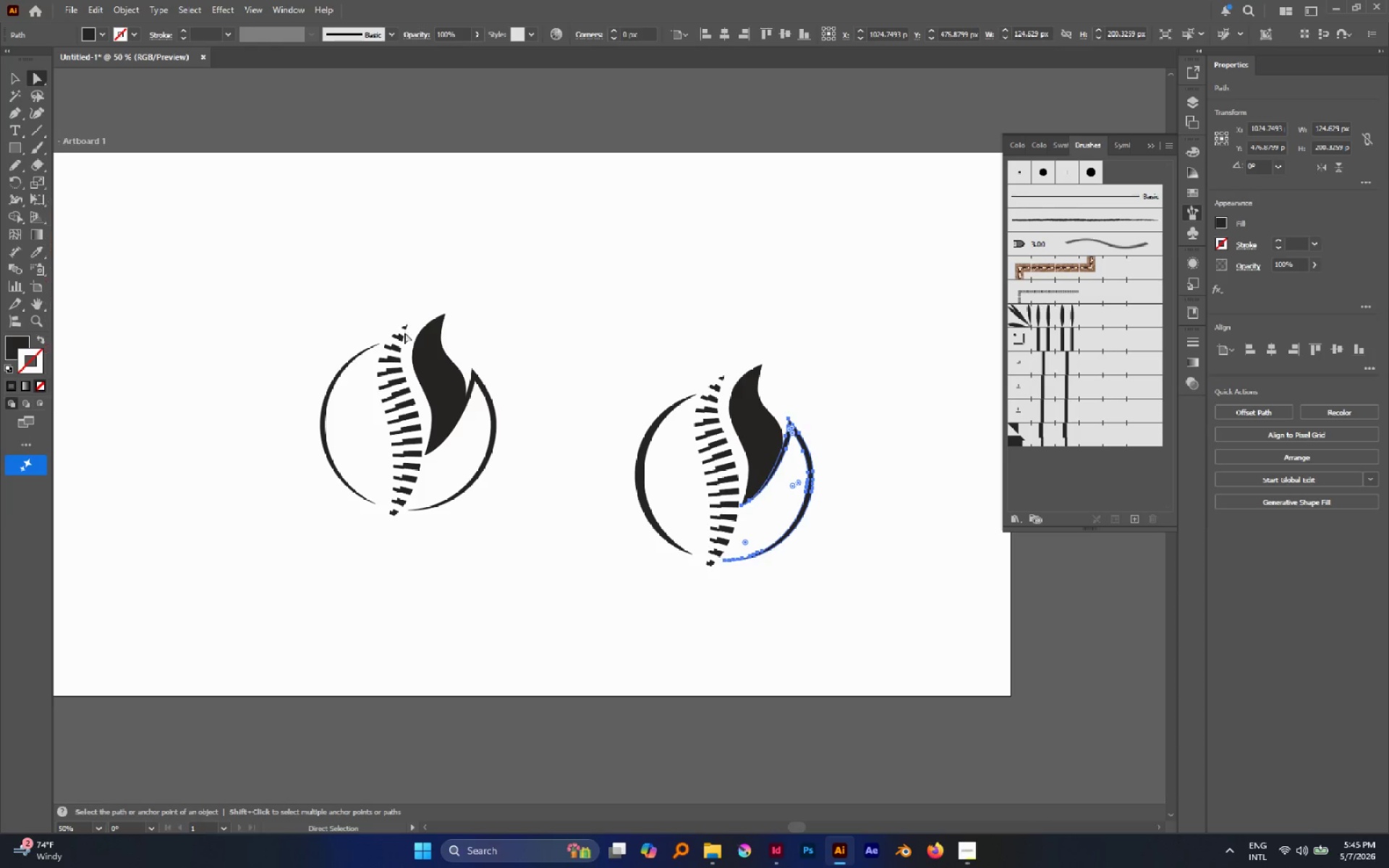 
left_click([881, 314])
 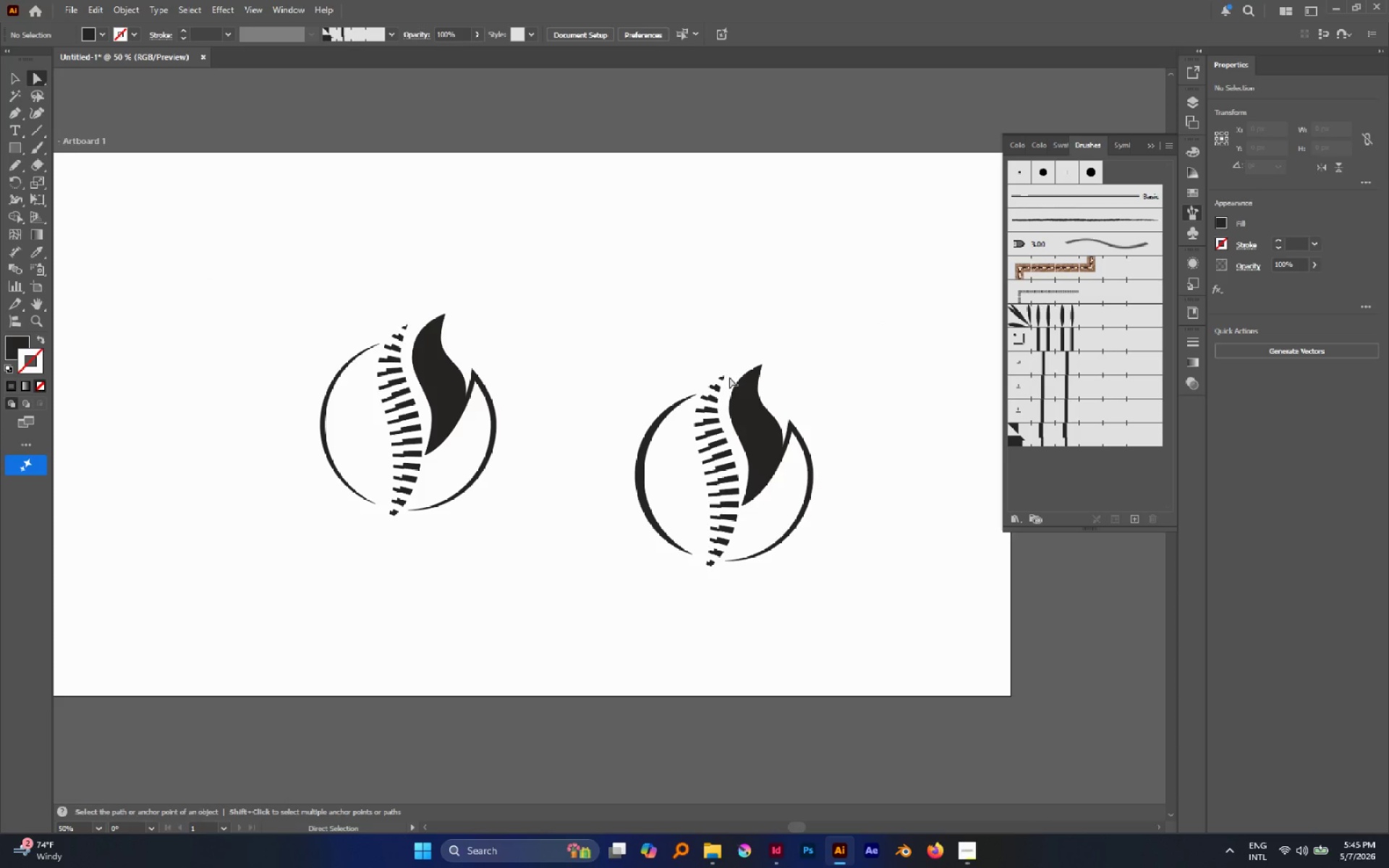 
hold_key(key=AltLeft, duration=0.56)
left_click_drag(start_coordinate=[683, 472], to_coordinate=[619, 514])
 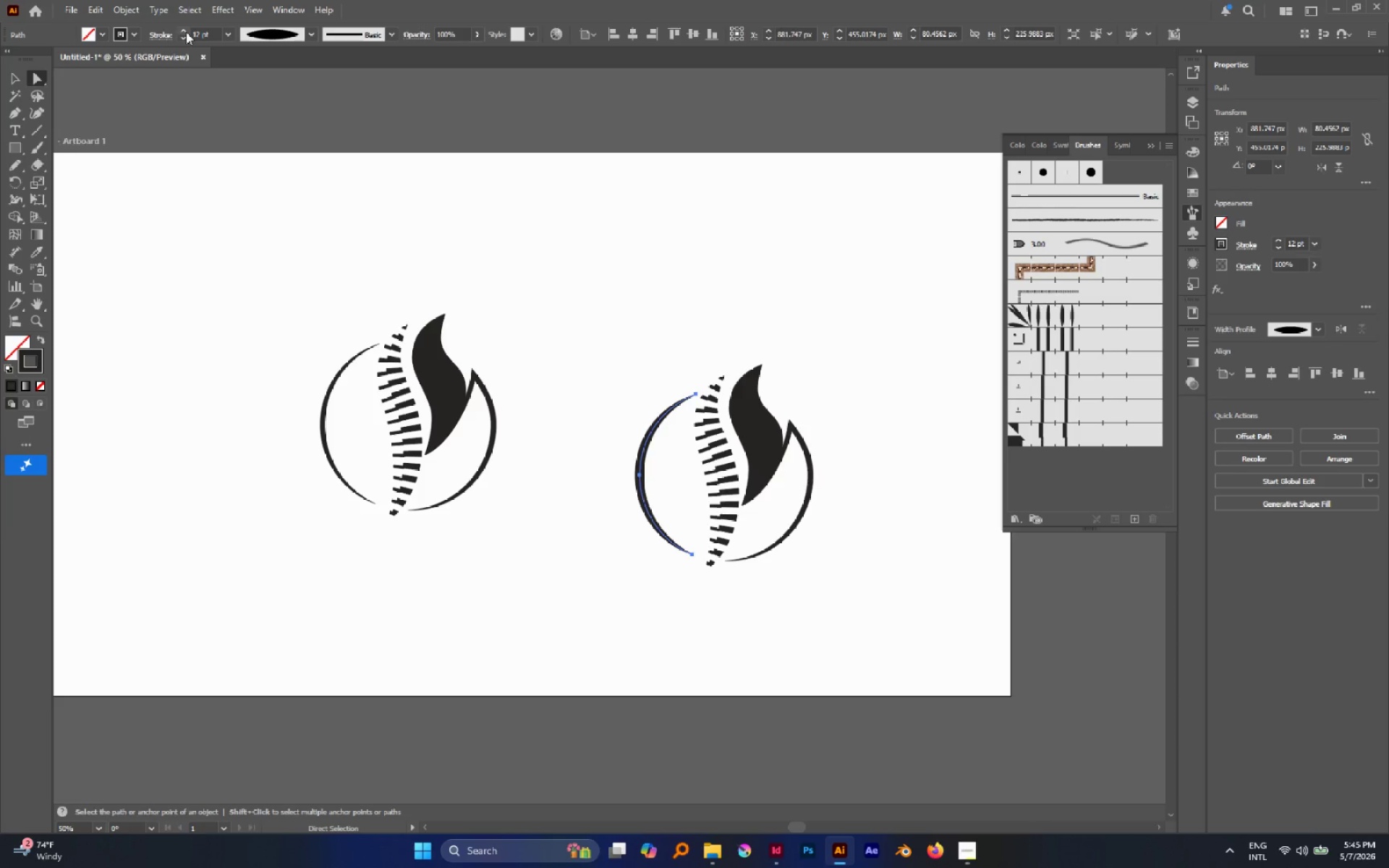 
double_click([186, 32])
 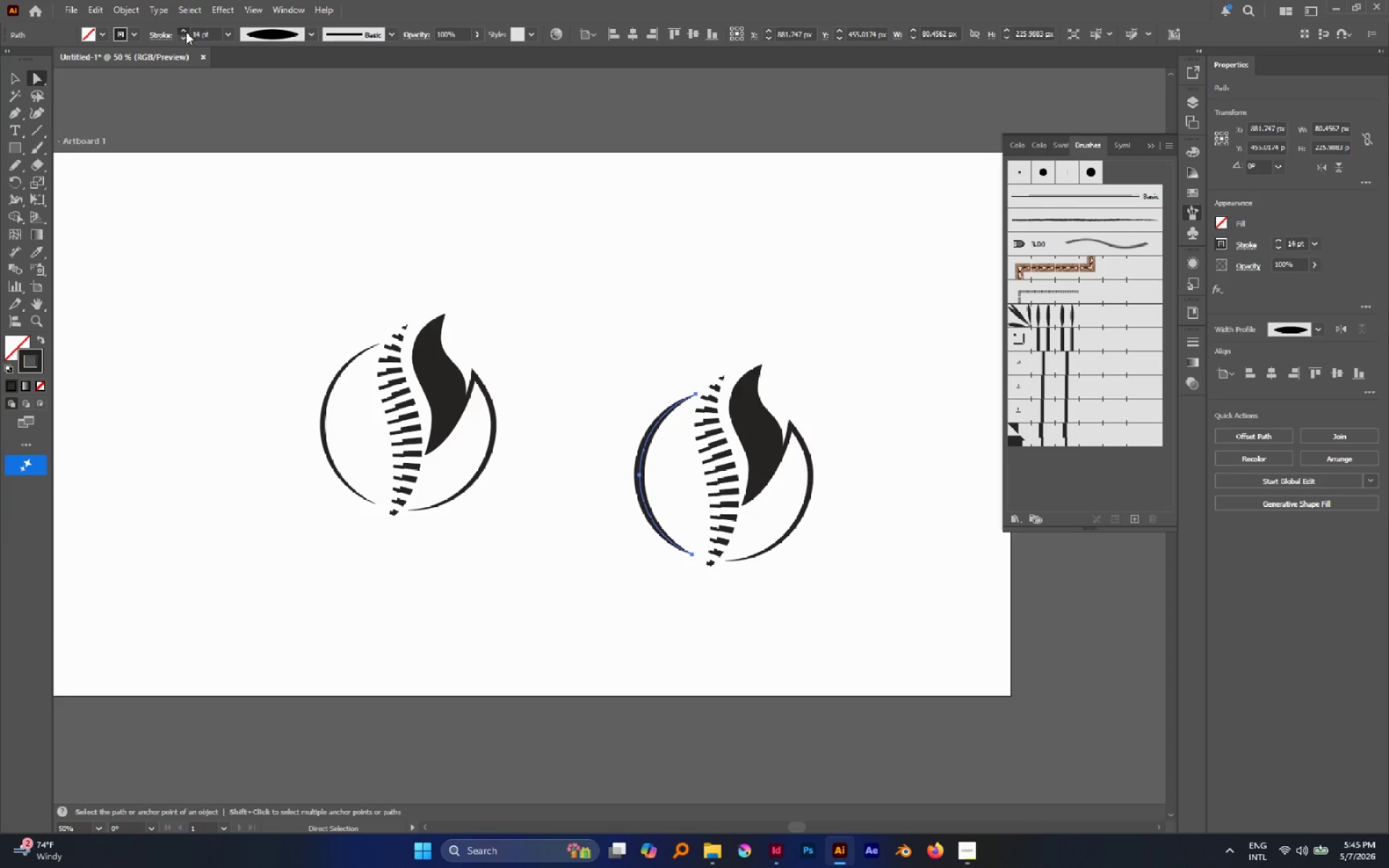 
triple_click([186, 32])
 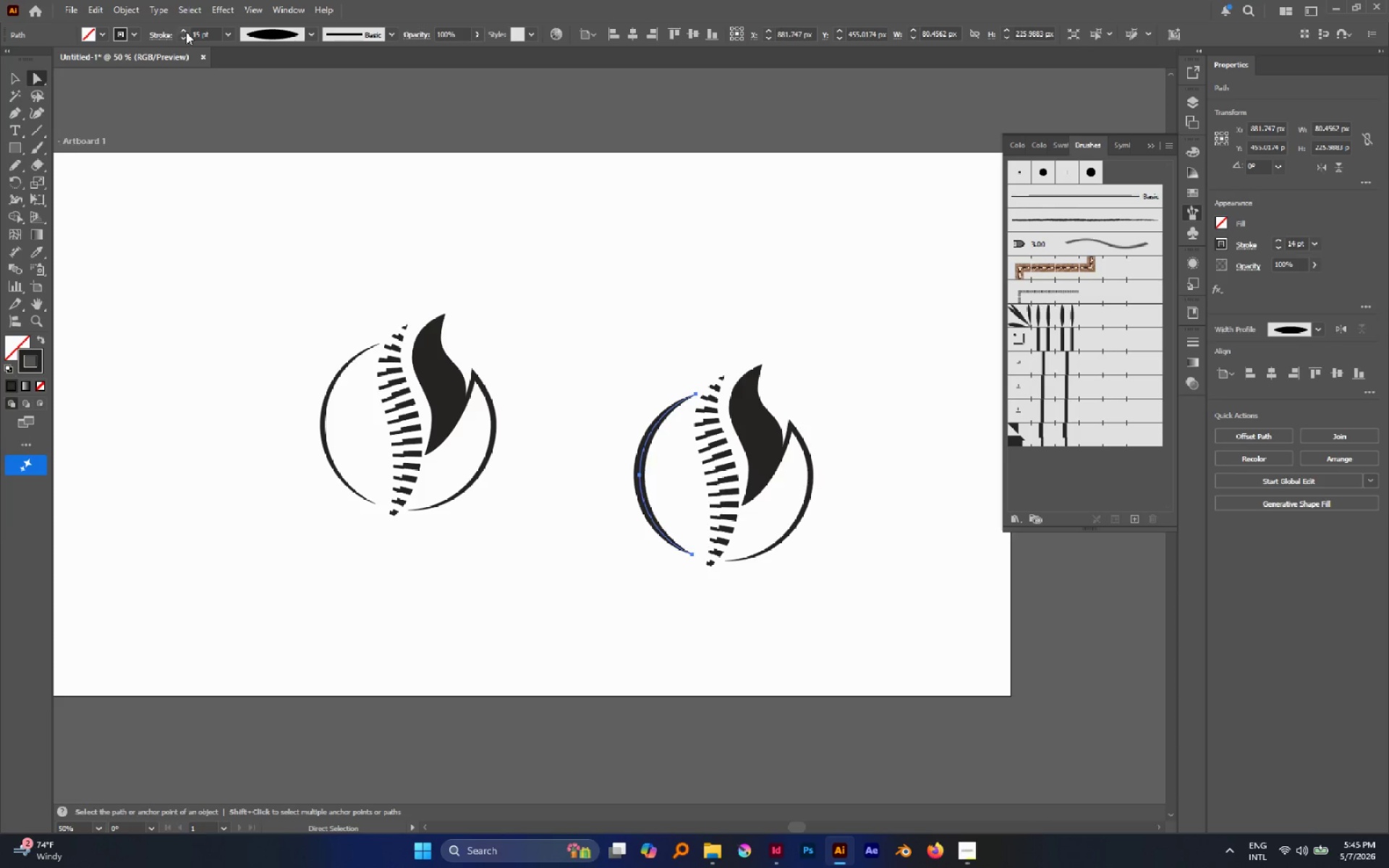 
triple_click([186, 32])
 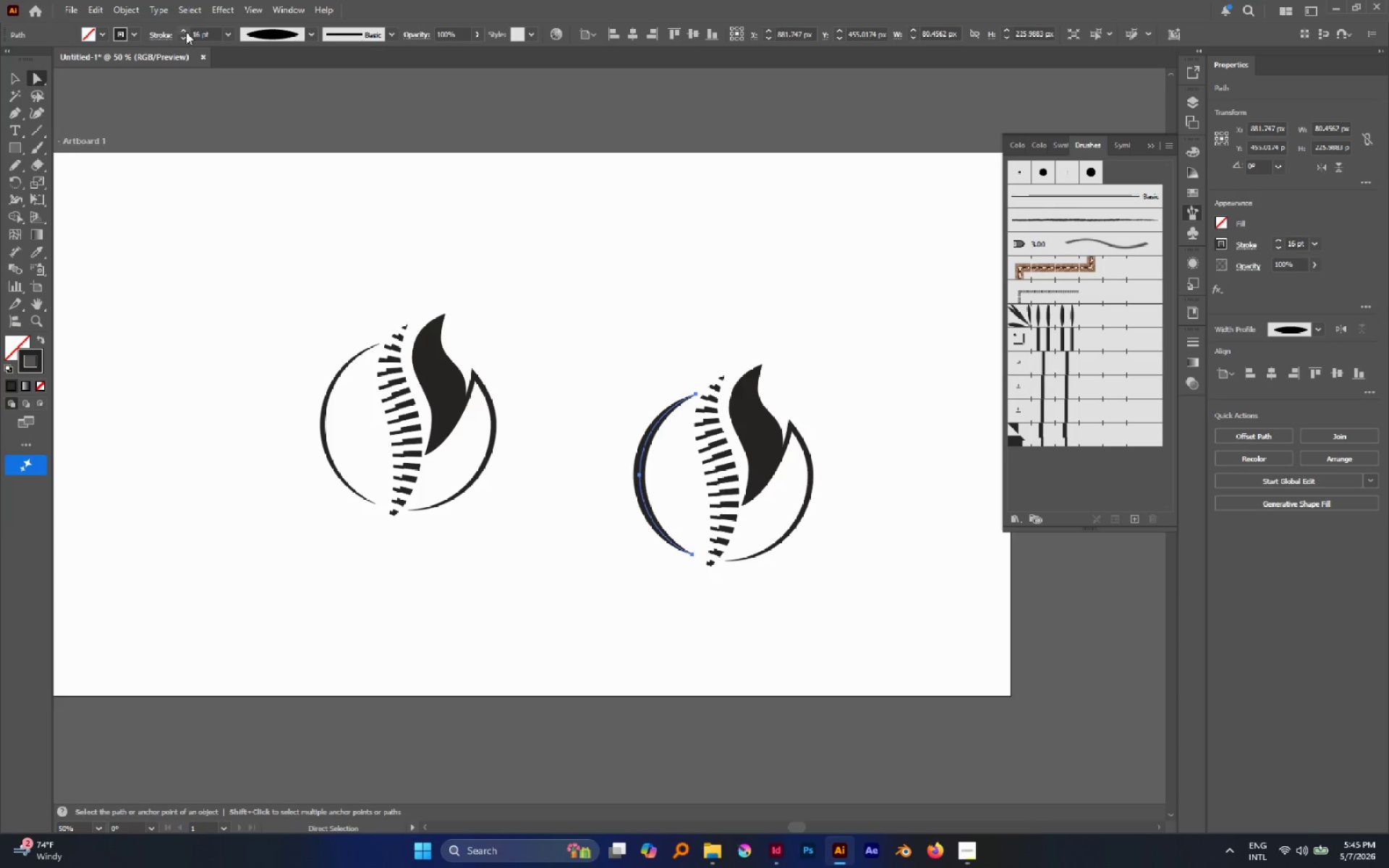 
wait(11.03)
 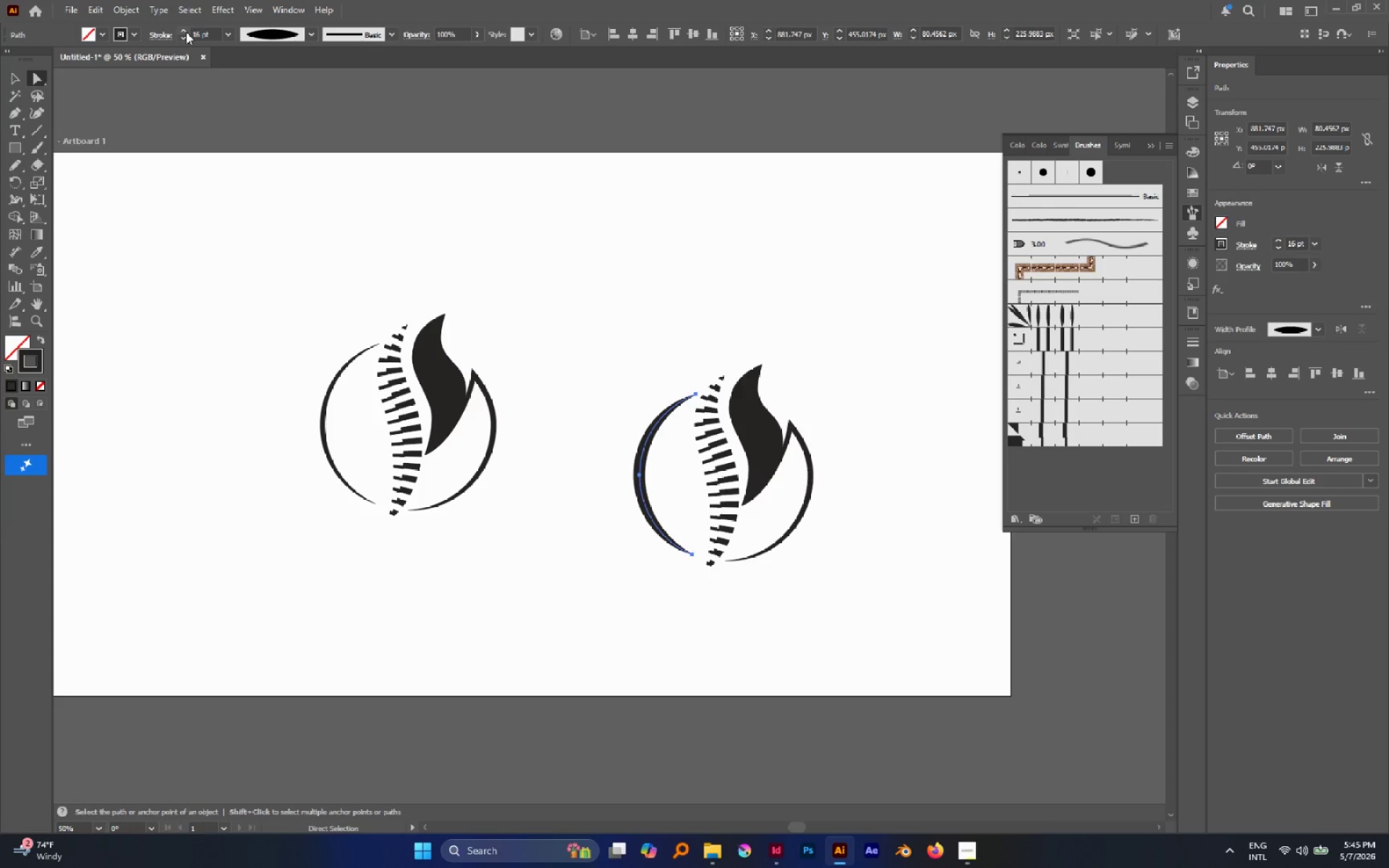 
left_click([186, 32])
 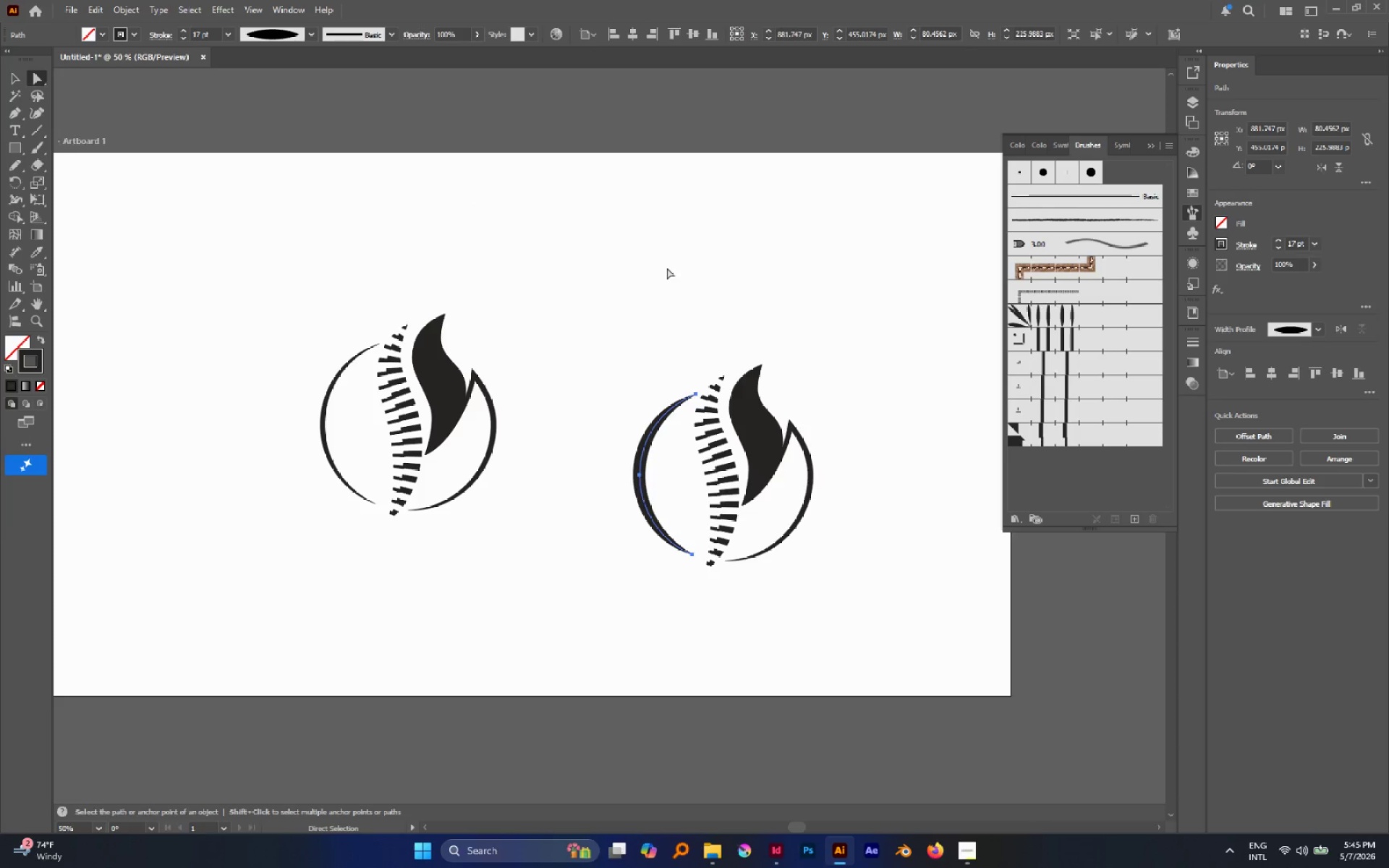 
left_click([664, 267])
 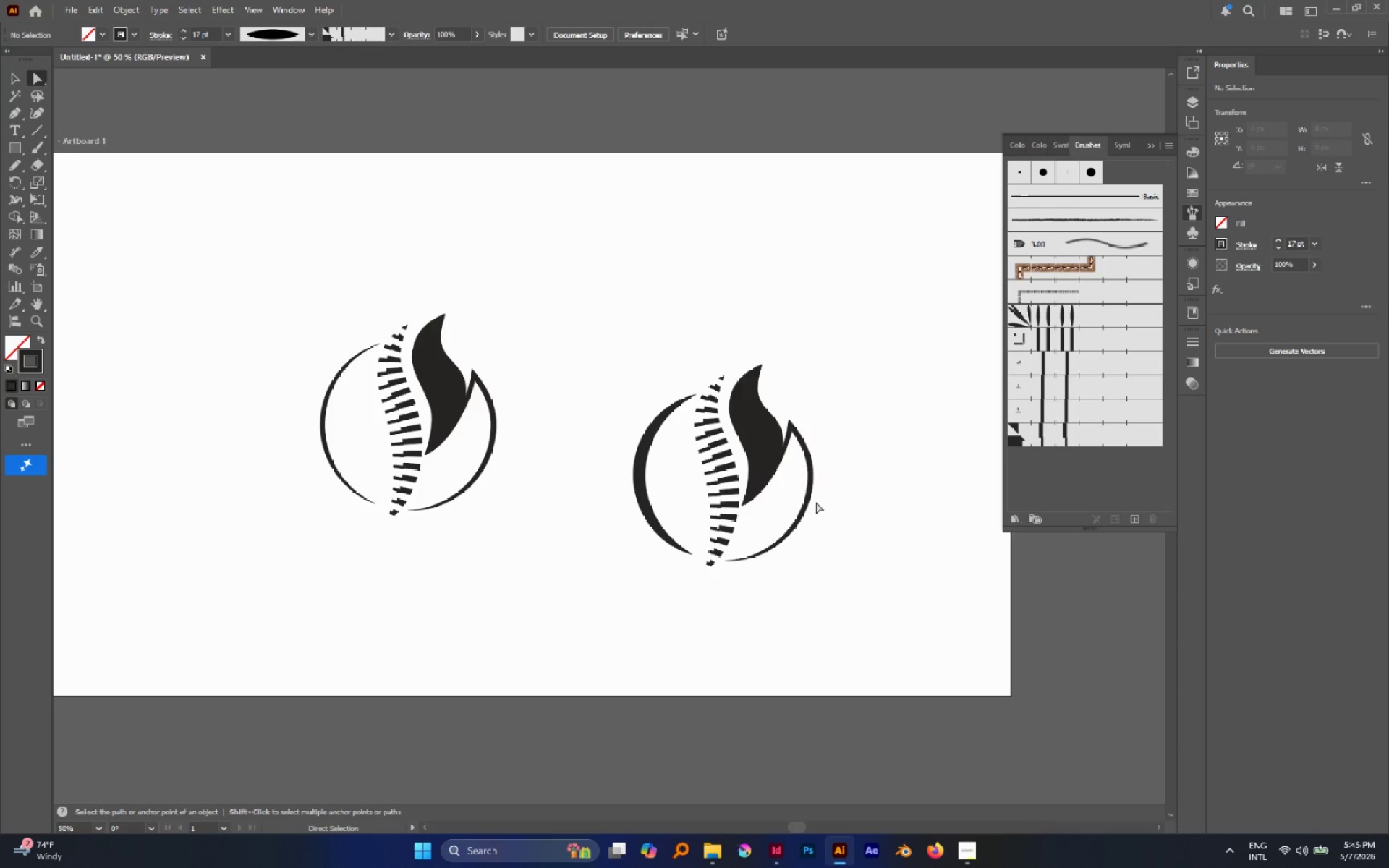 
hold_key(key=AltLeft, duration=1.11)
left_click([810, 495])
 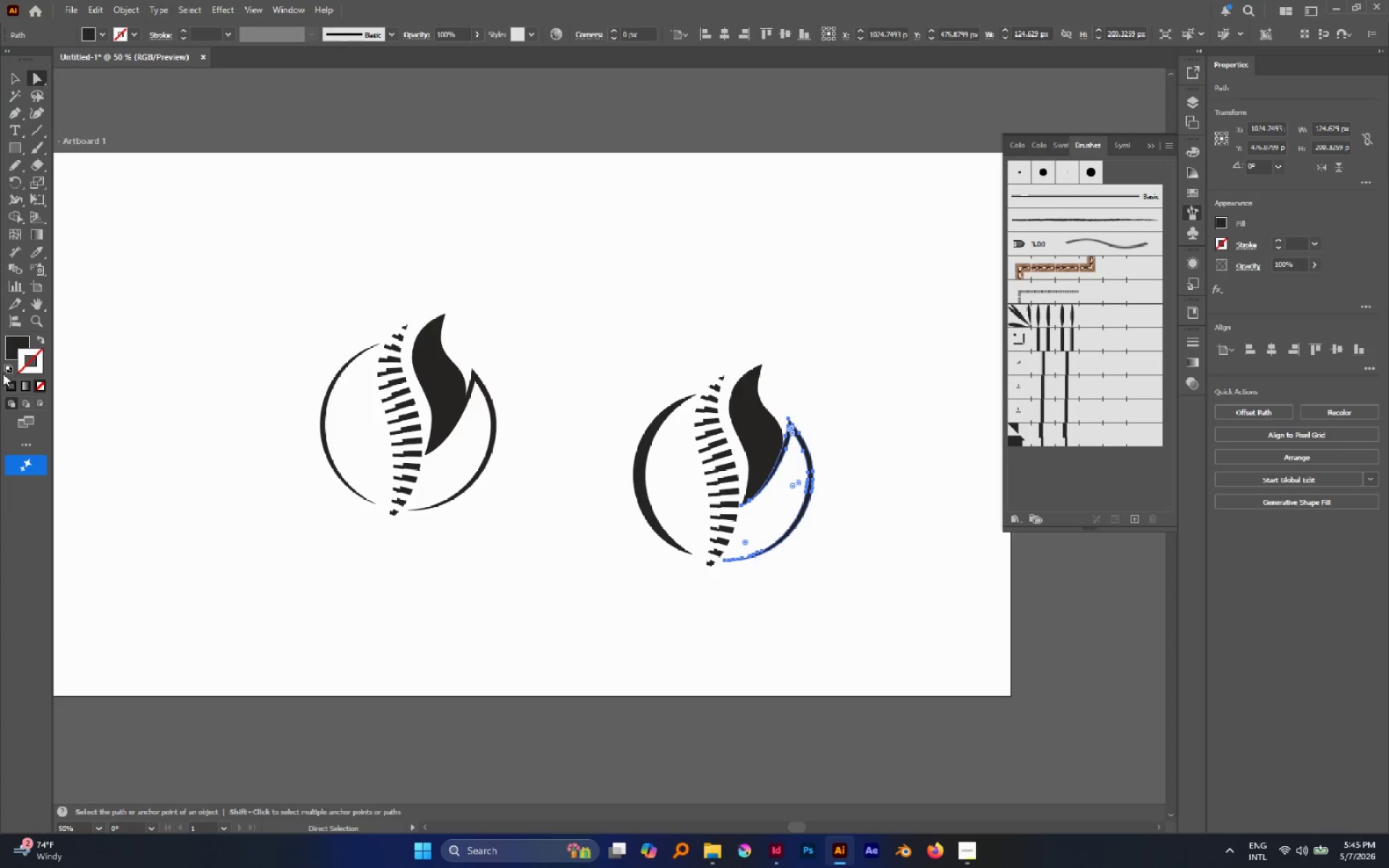 
left_click([11, 384])
 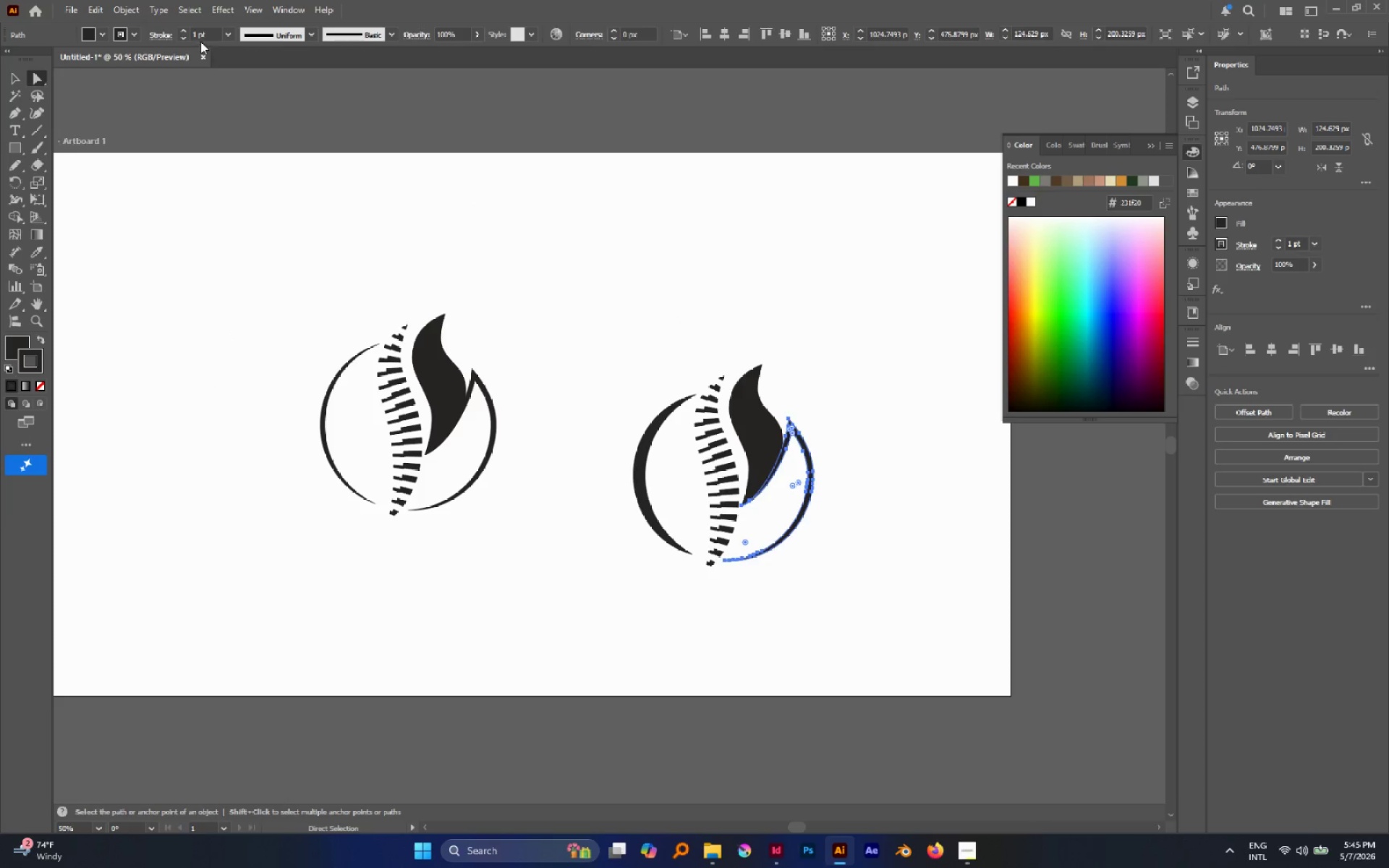 
double_click([186, 33])
 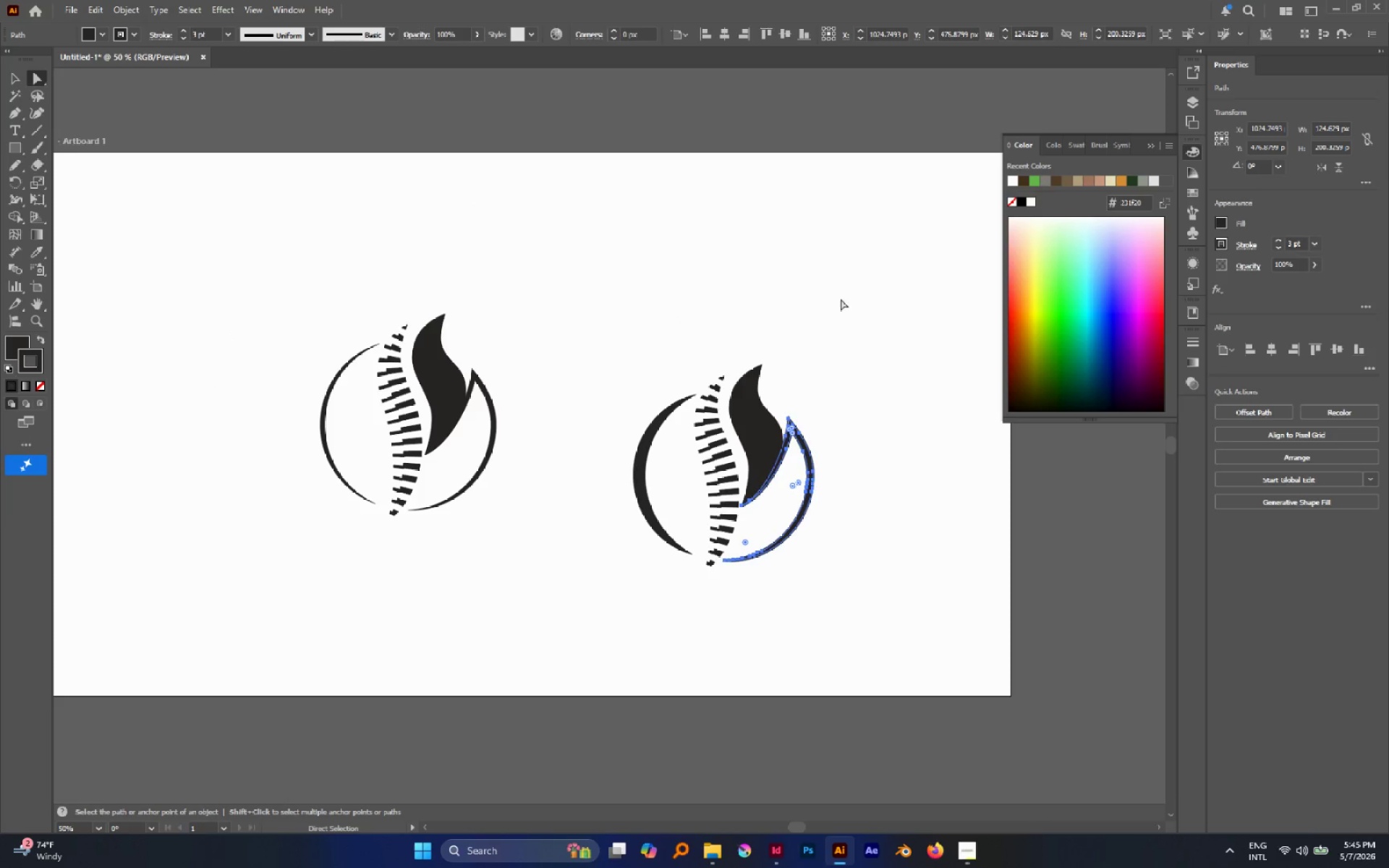 
left_click([844, 301])
 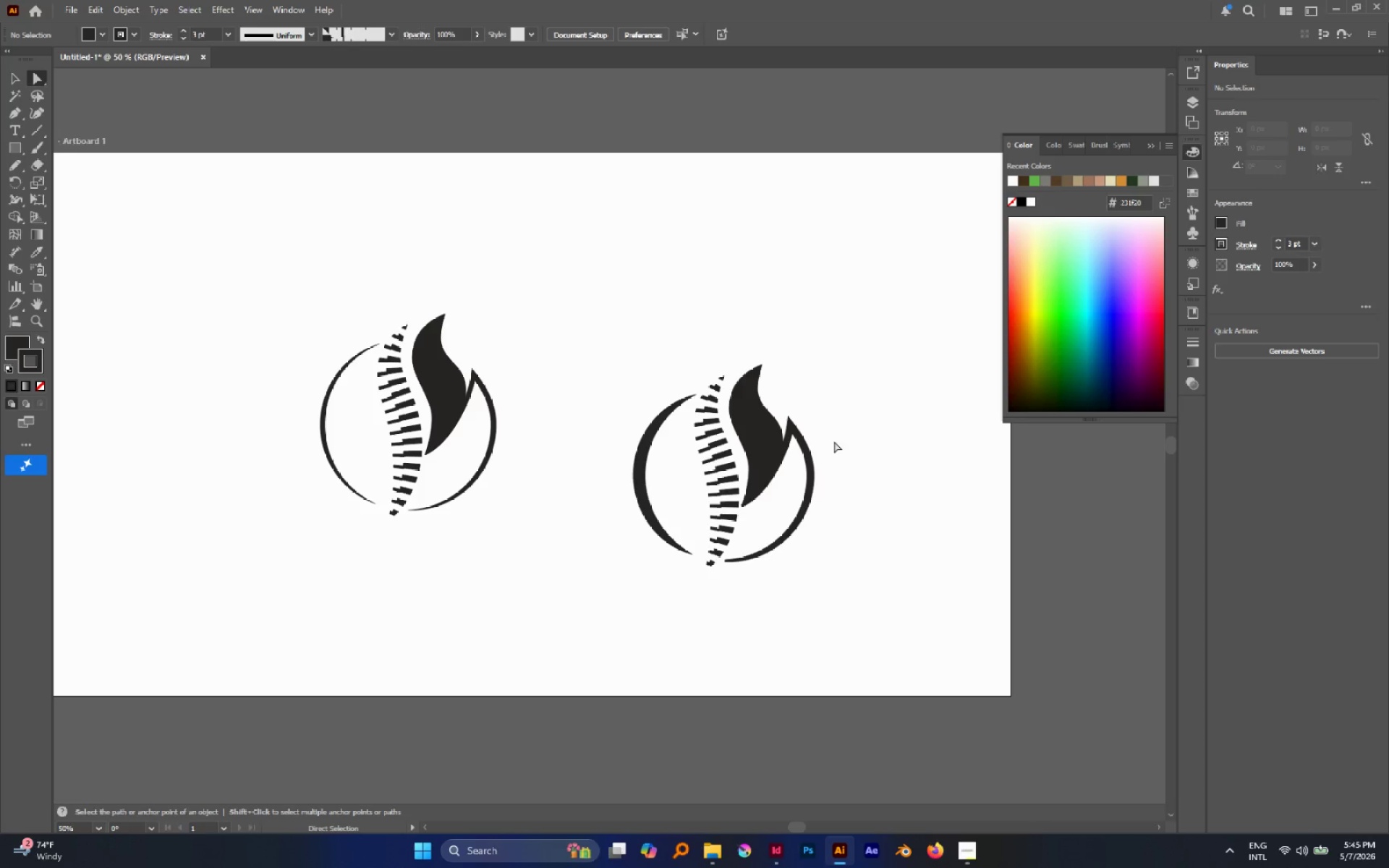 
hold_key(key=AltLeft, duration=0.56)
left_click([810, 460])
 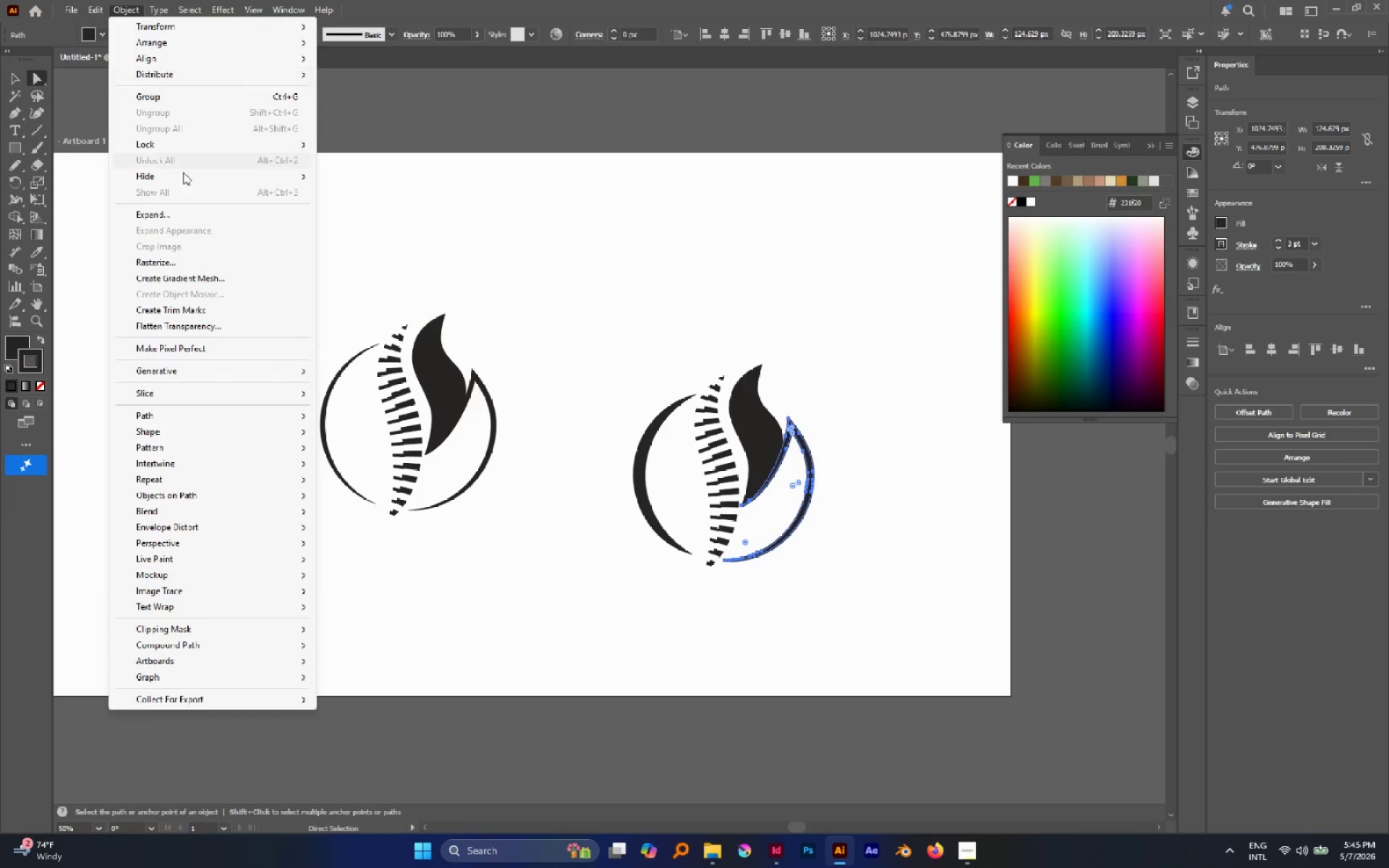 
left_click([206, 220])
 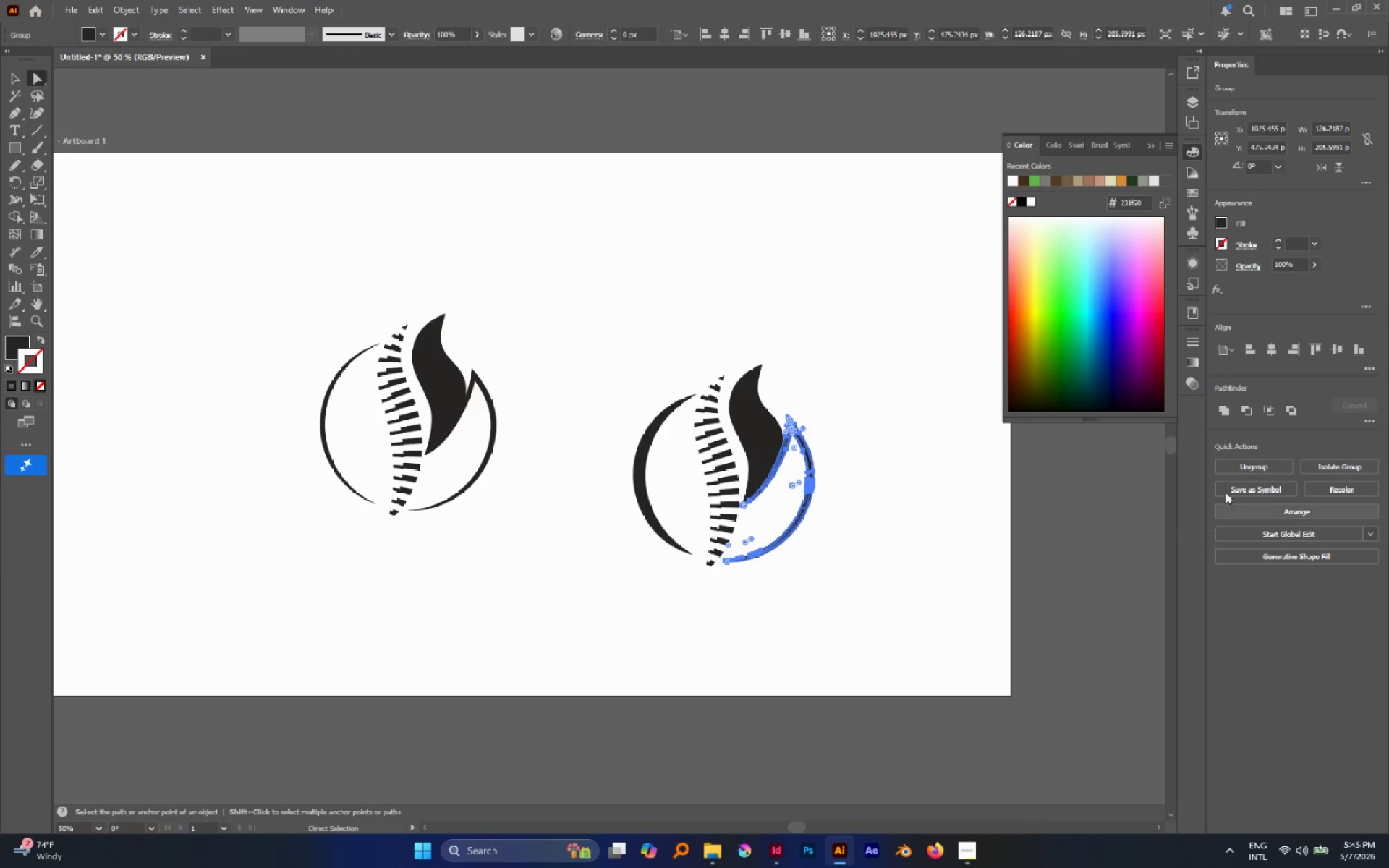 
left_click([1228, 411])
 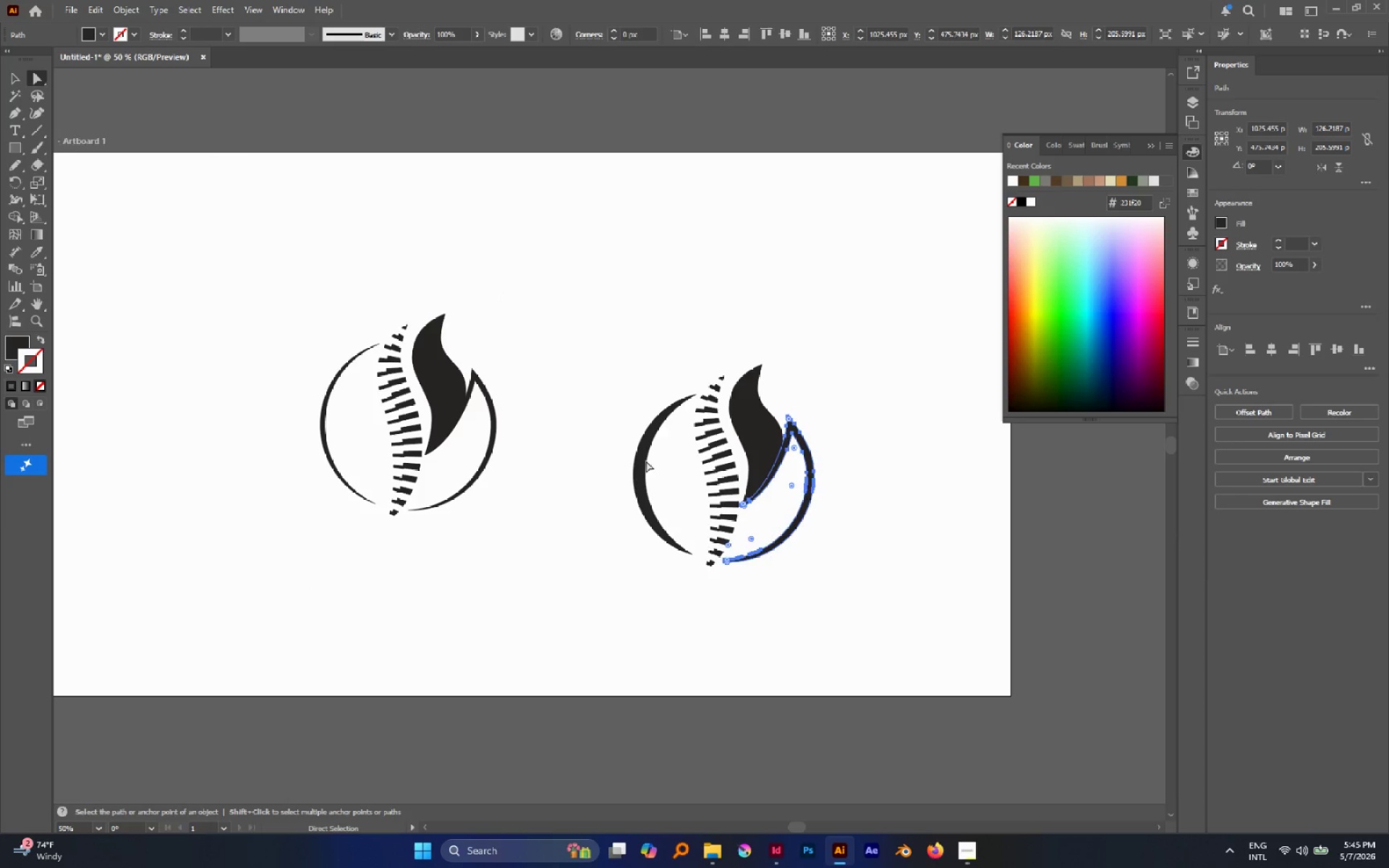 
hold_key(key=AltLeft, duration=1.34)
 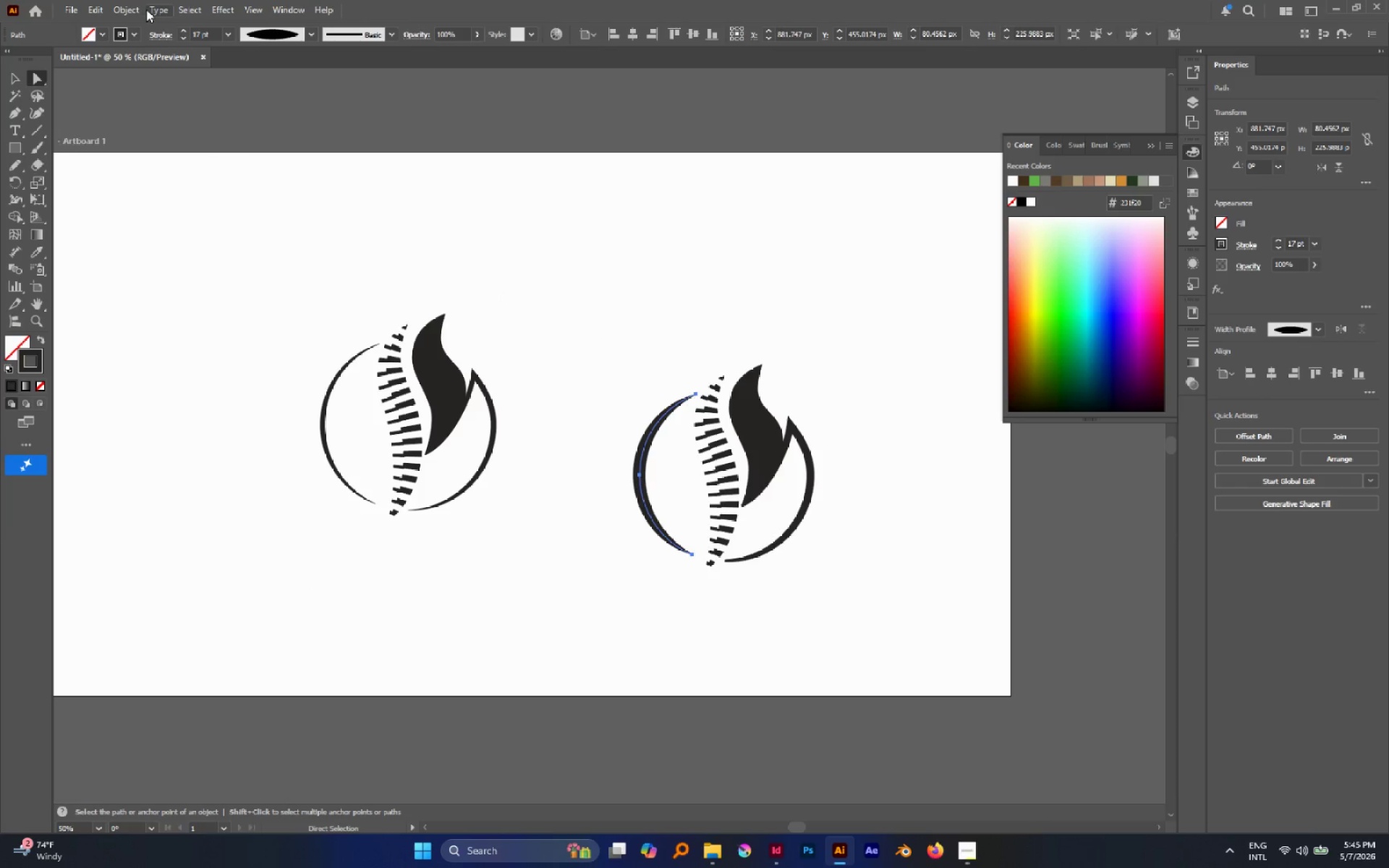 
left_click([144, 9])
 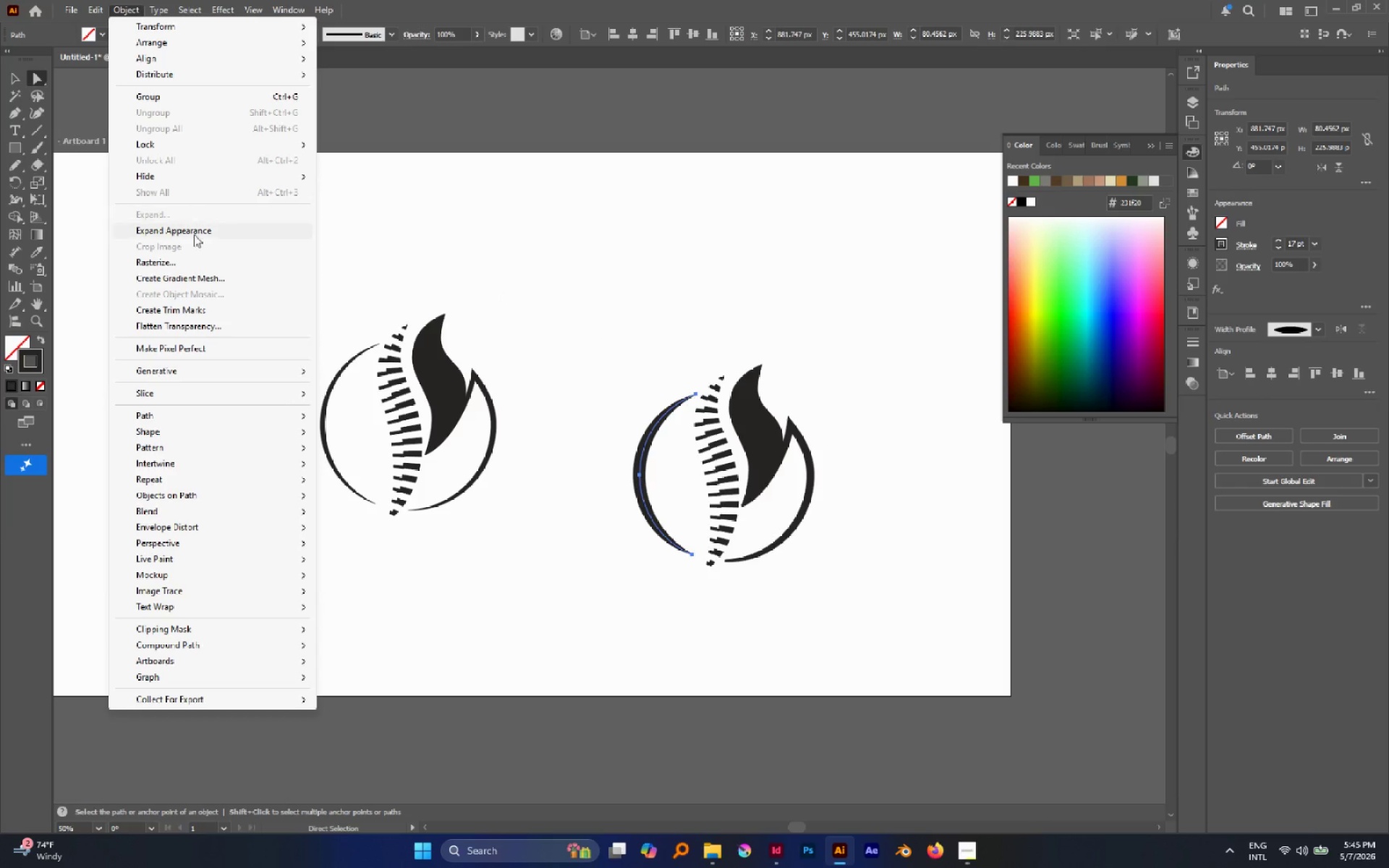 
left_click([194, 234])
 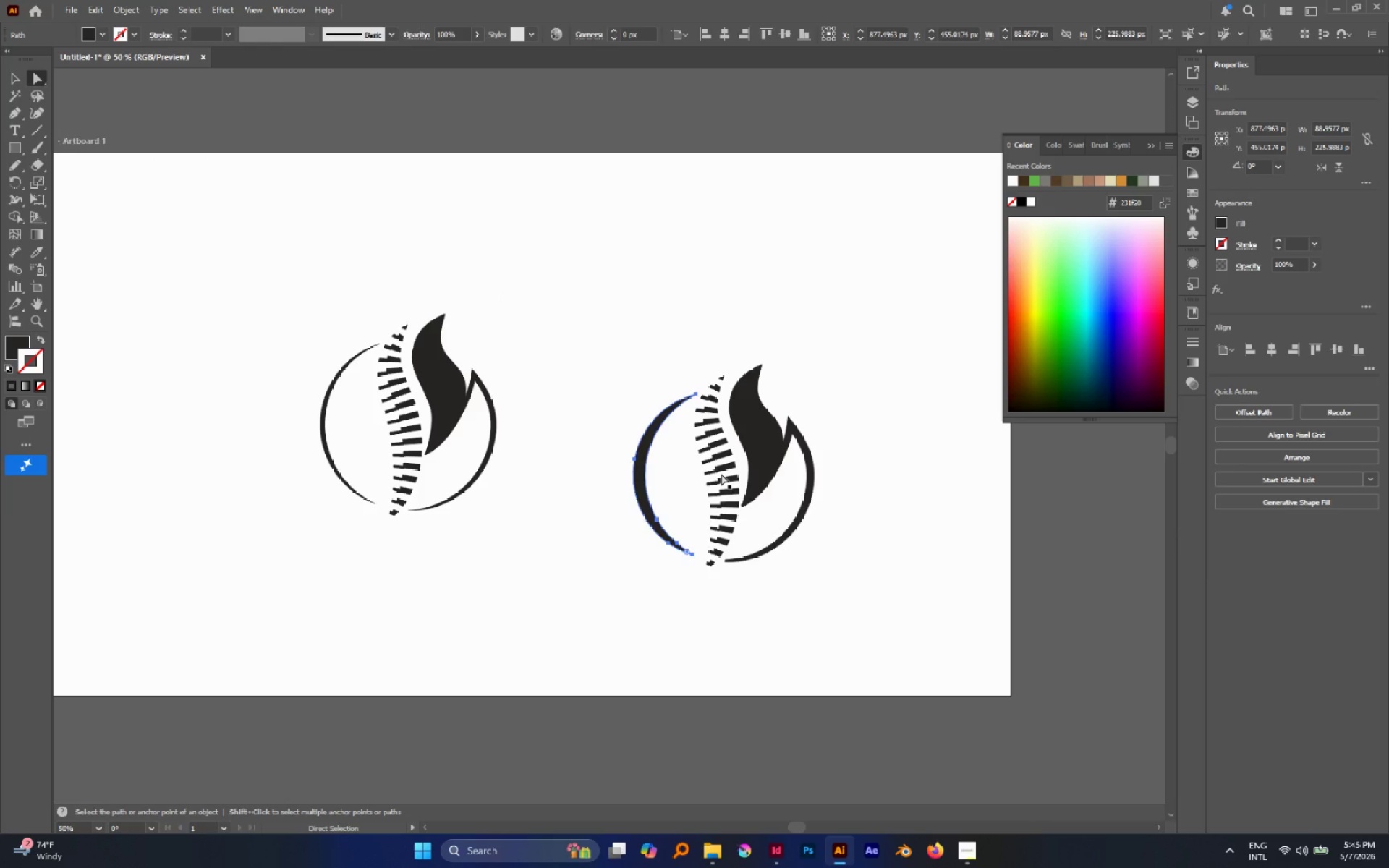 
hold_key(key=AltLeft, duration=0.58)
left_click([721, 474])
 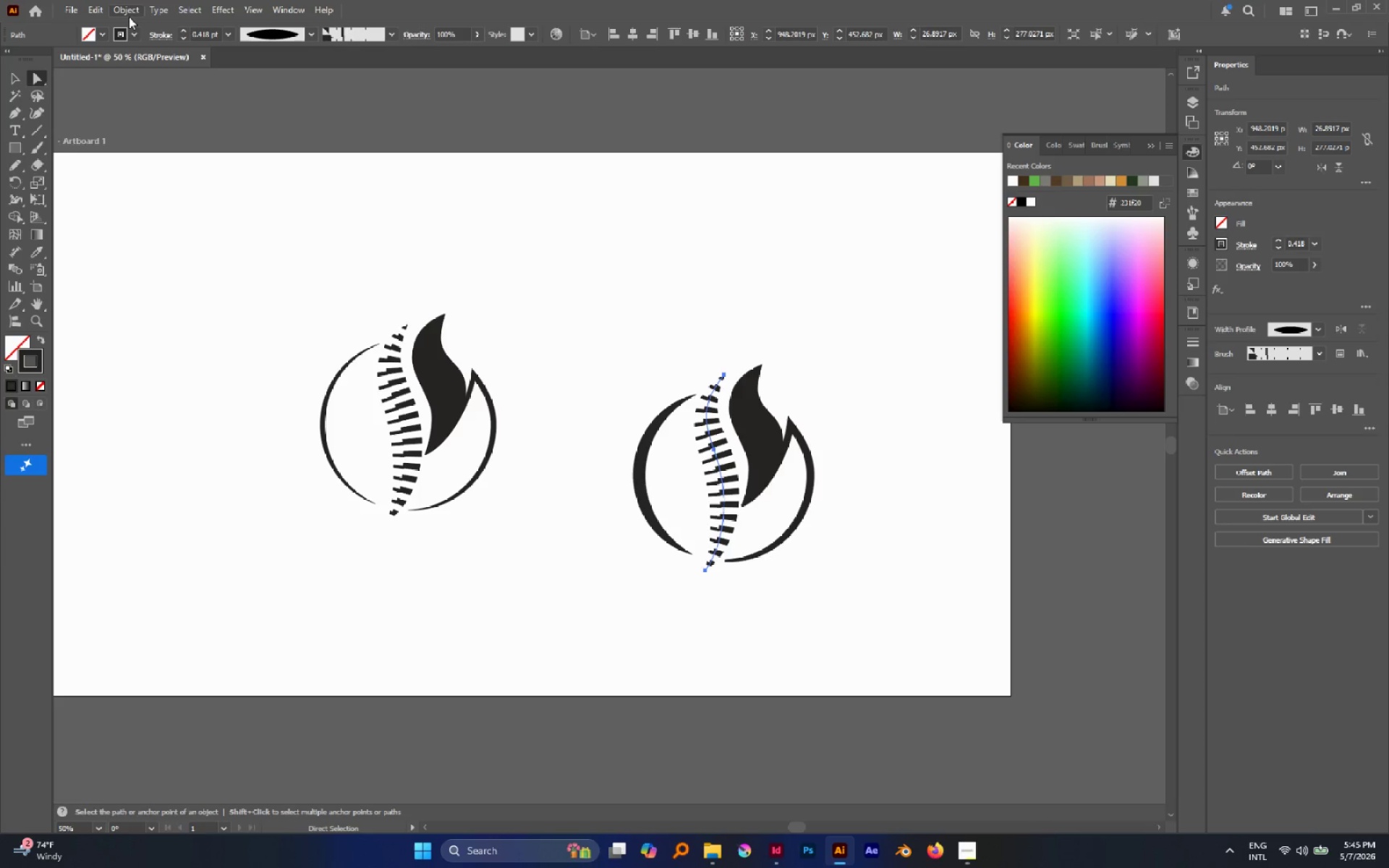 
left_click([127, 9])
 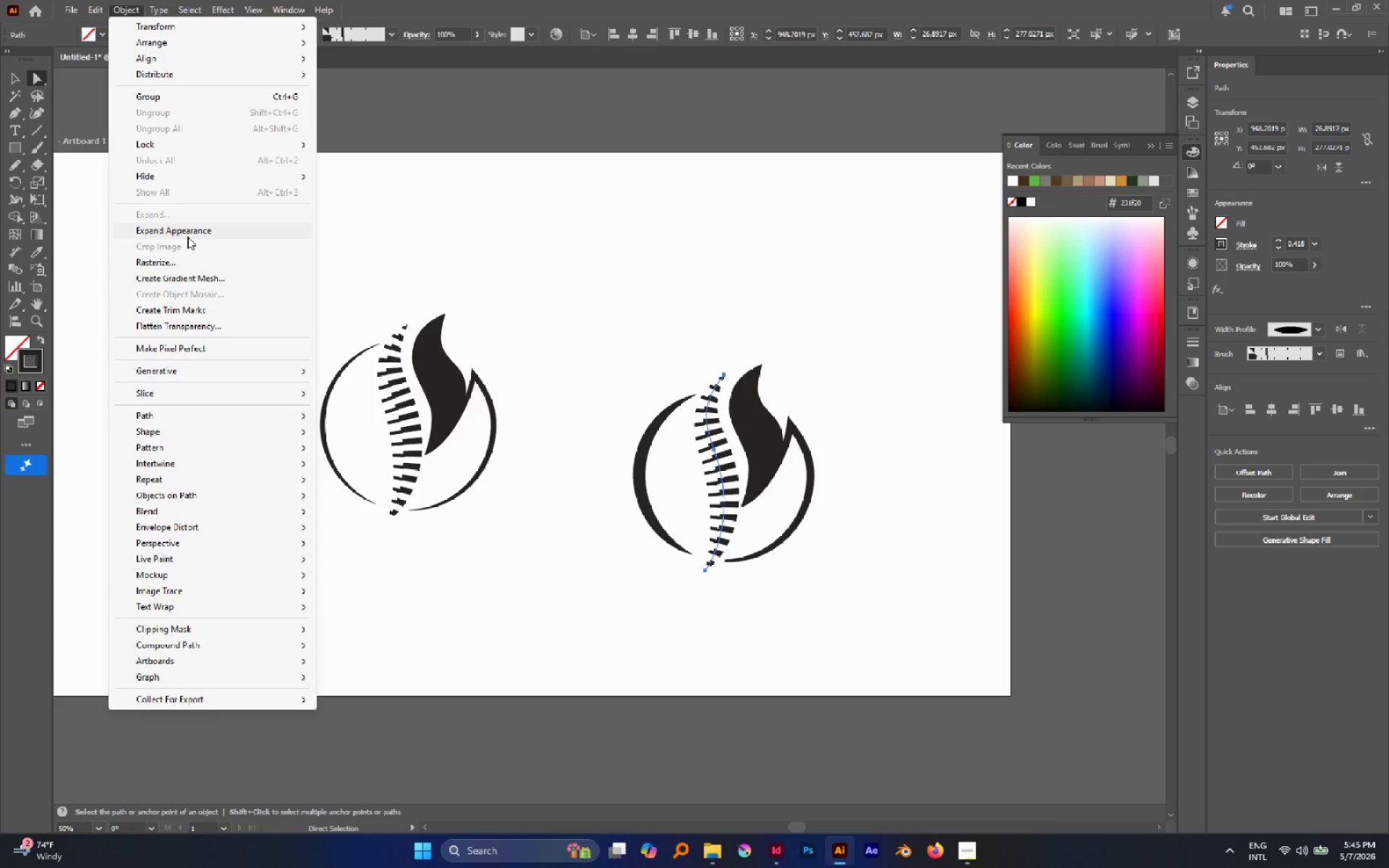 
left_click([188, 233])
 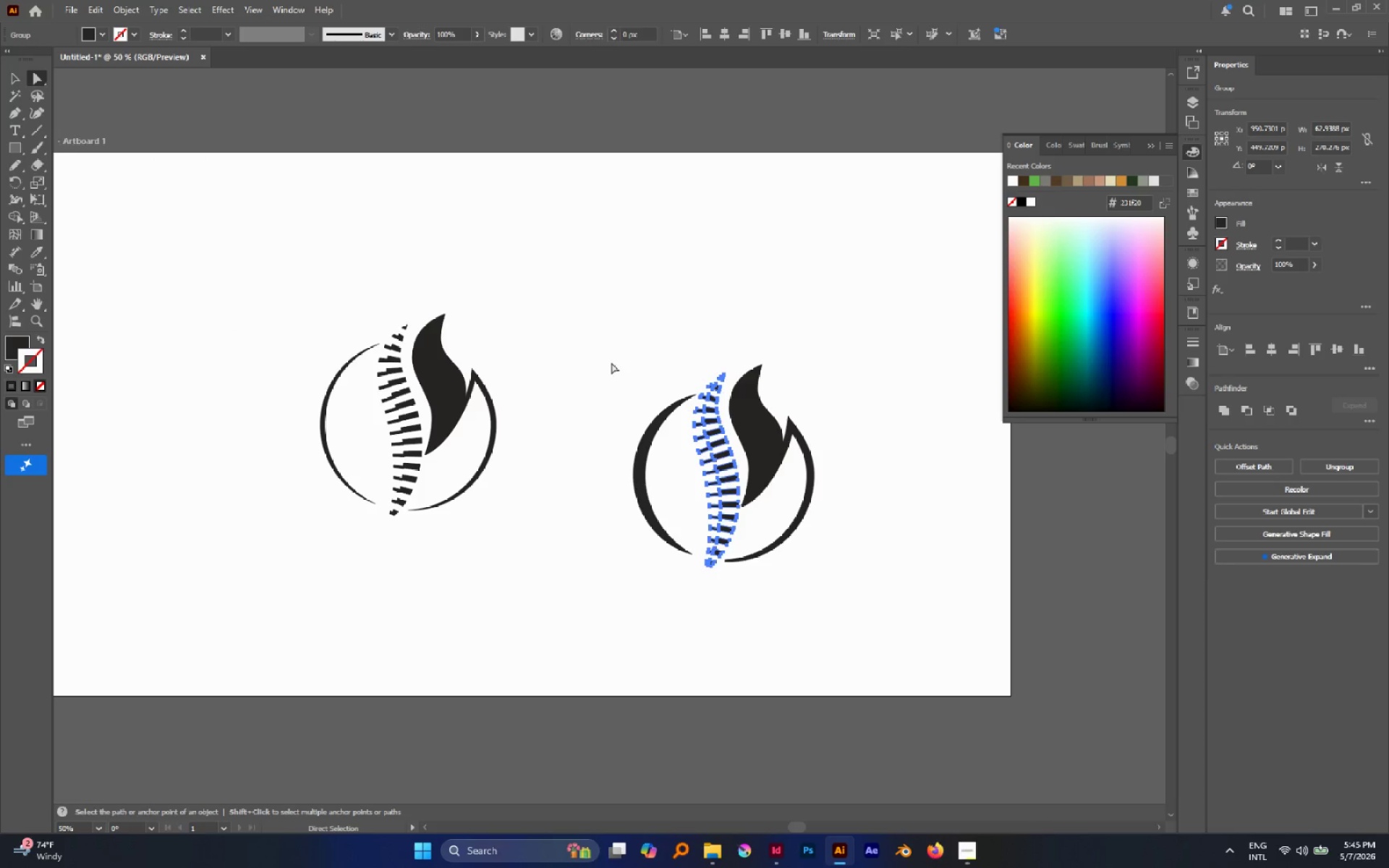 
left_click([609, 357])
 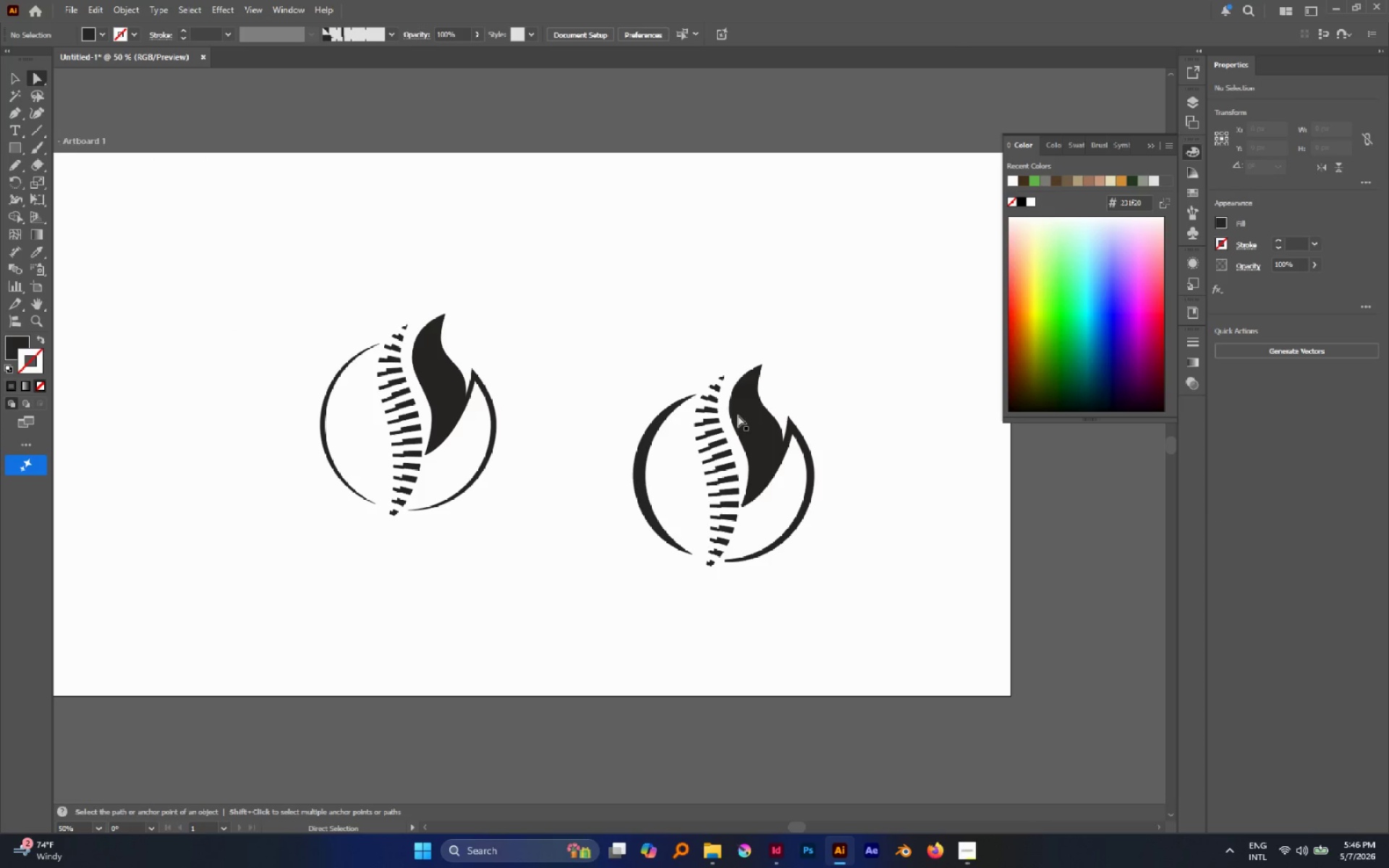 
left_click([738, 415])
 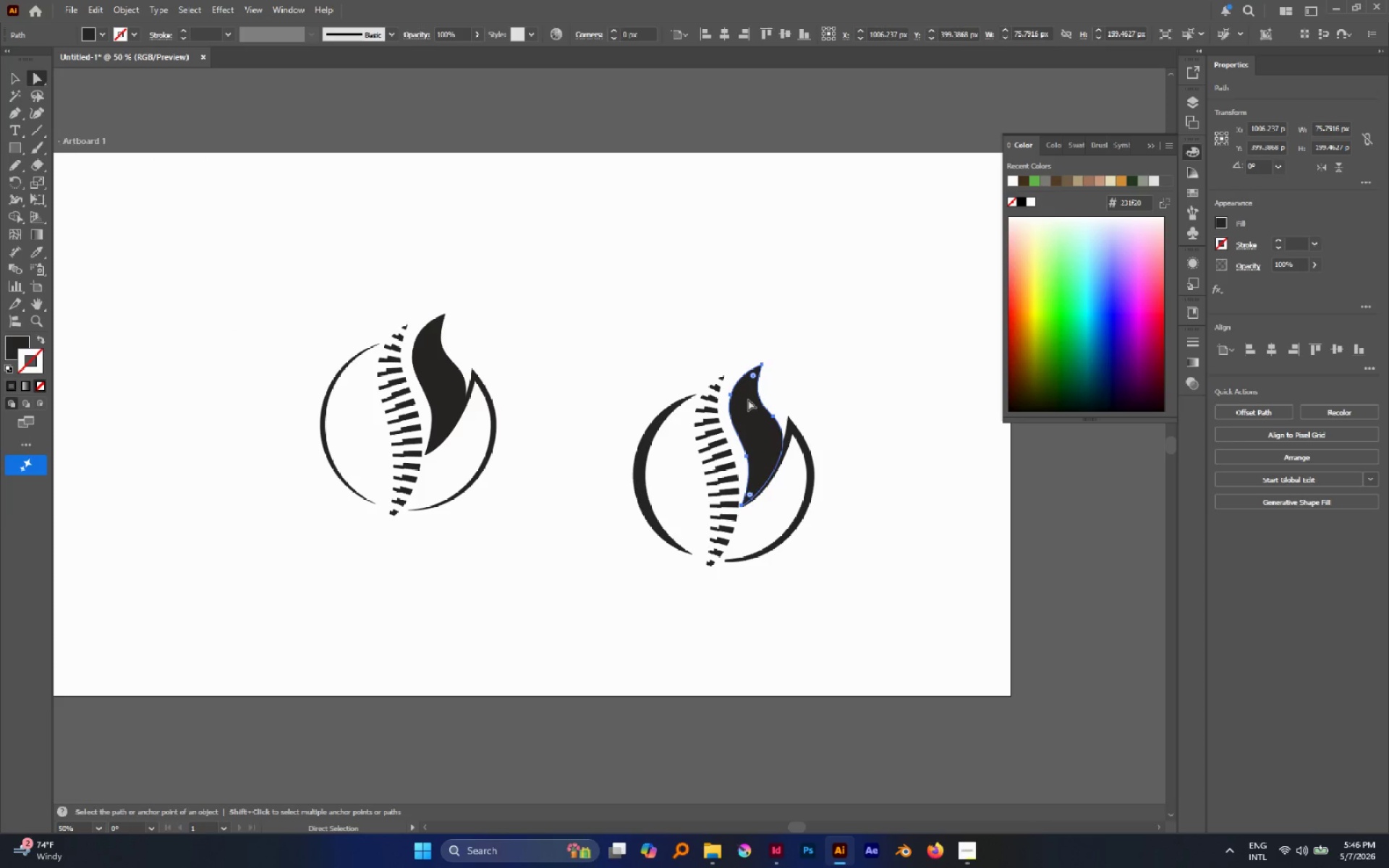 
hold_key(key=ShiftLeft, duration=1.28)
left_click([810, 455])
 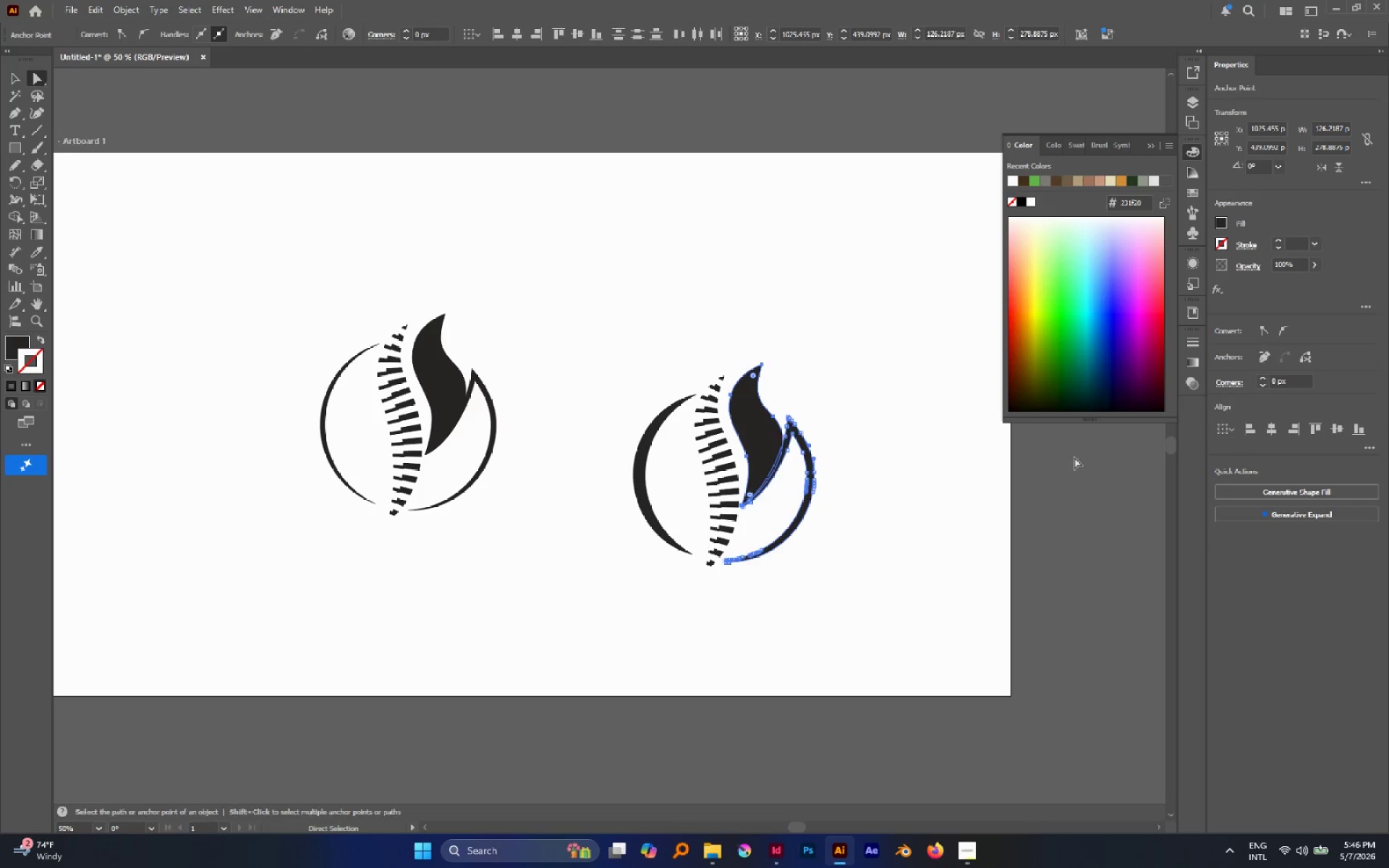 
left_click([939, 491])
 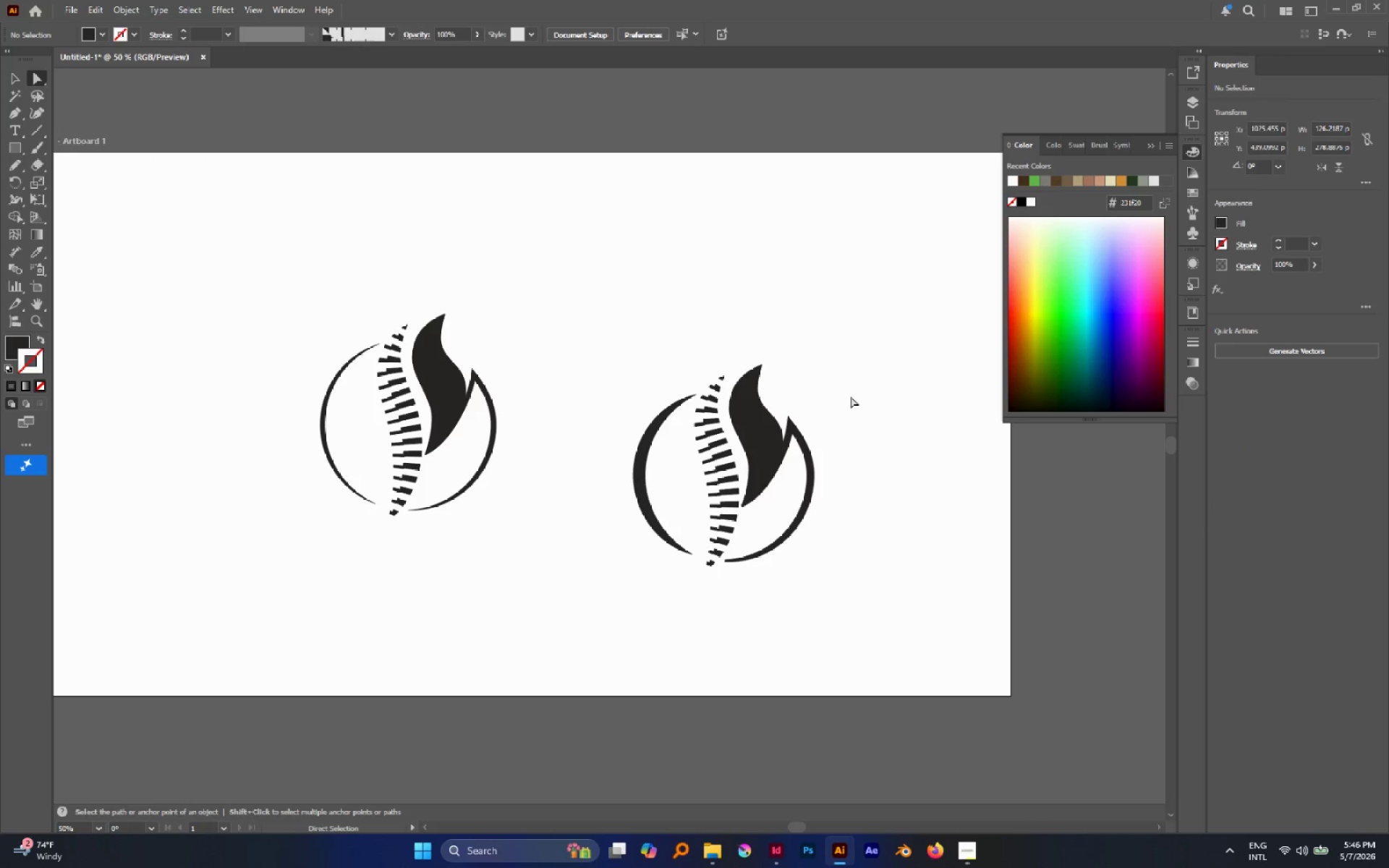 
hold_key(key=AltLeft, duration=0.84)
left_click_drag(start_coordinate=[850, 392], to_coordinate=[766, 467])
 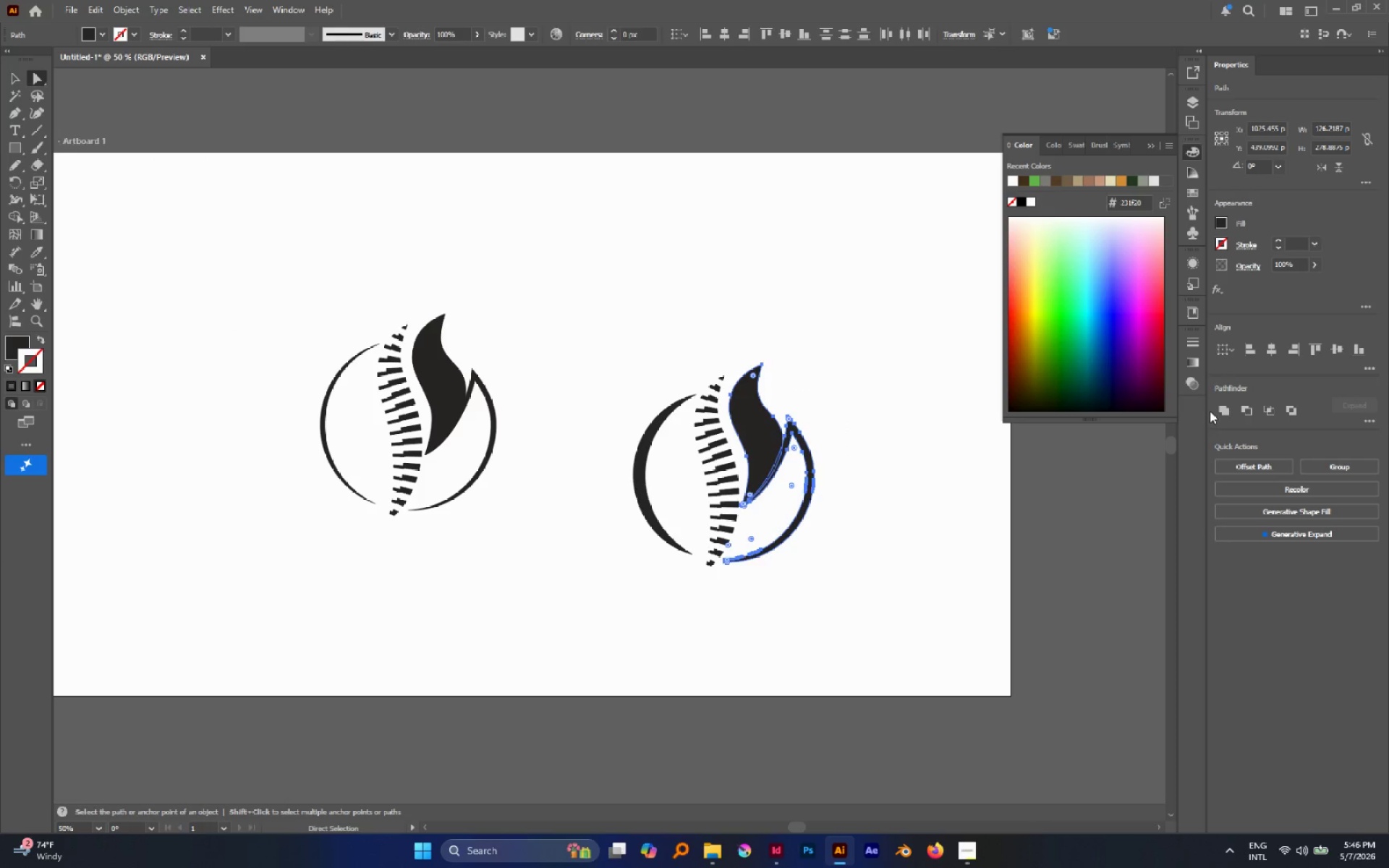 
left_click([1219, 409])
 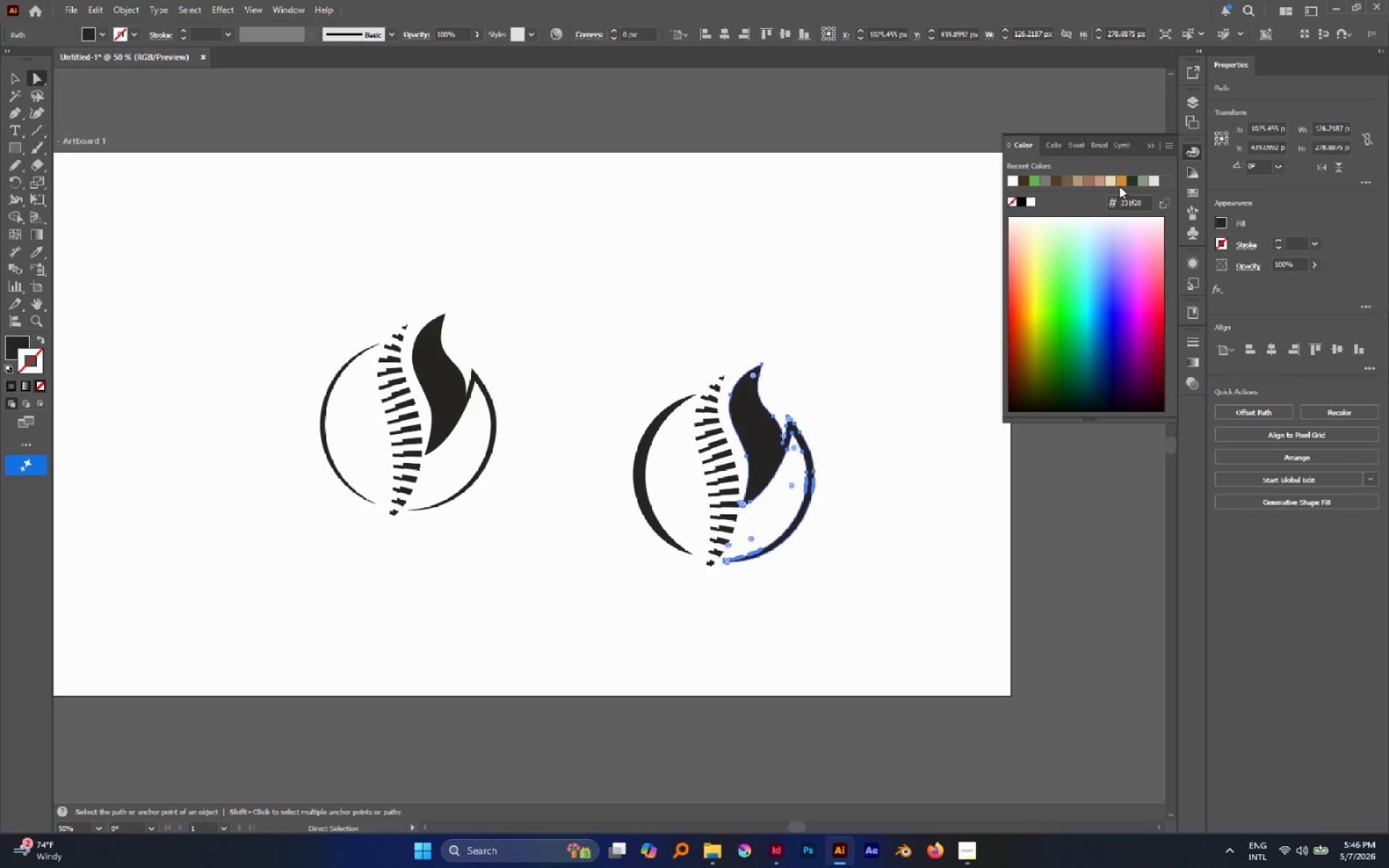 
left_click([1121, 184])
 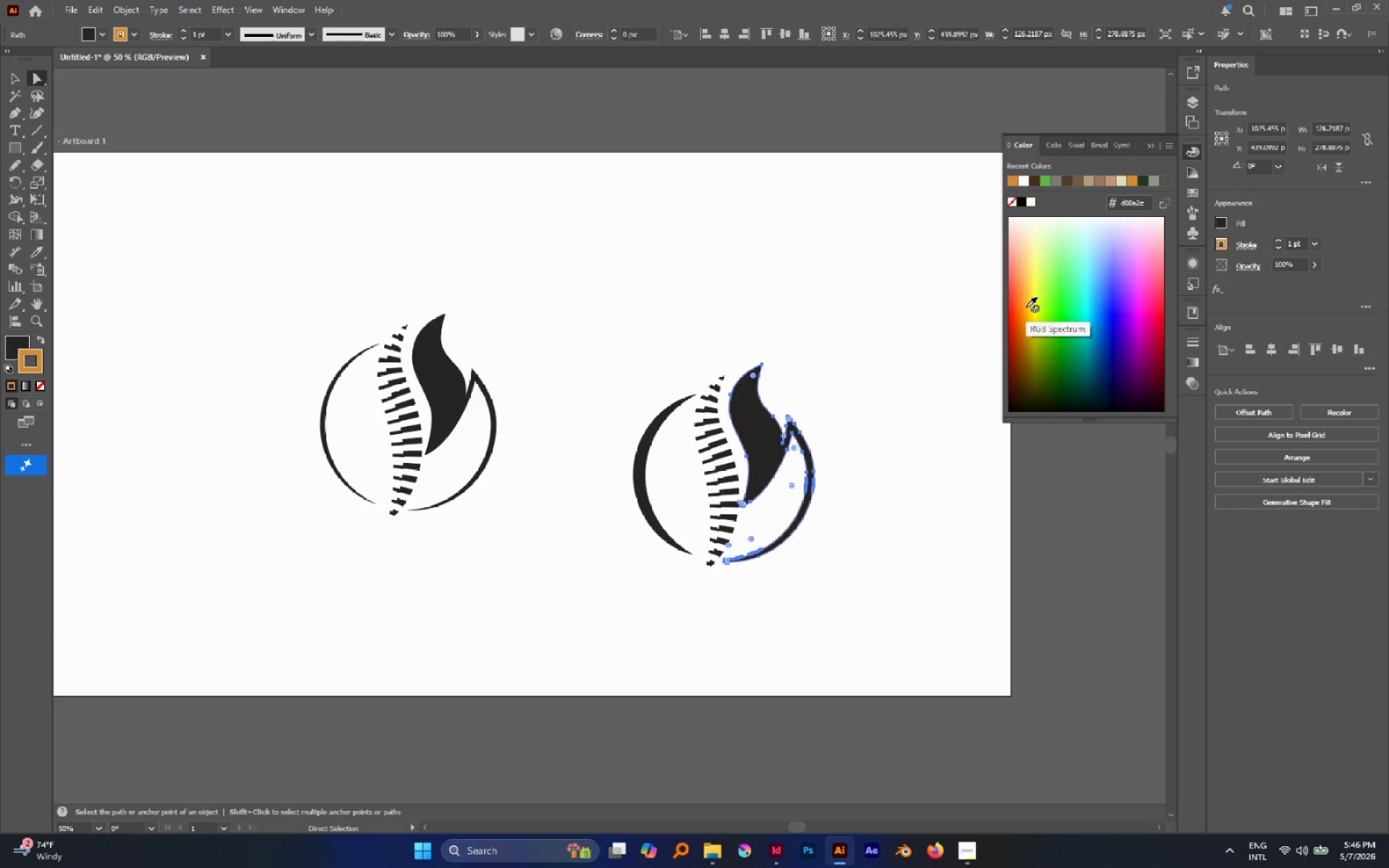 
key(Shift+Z)
 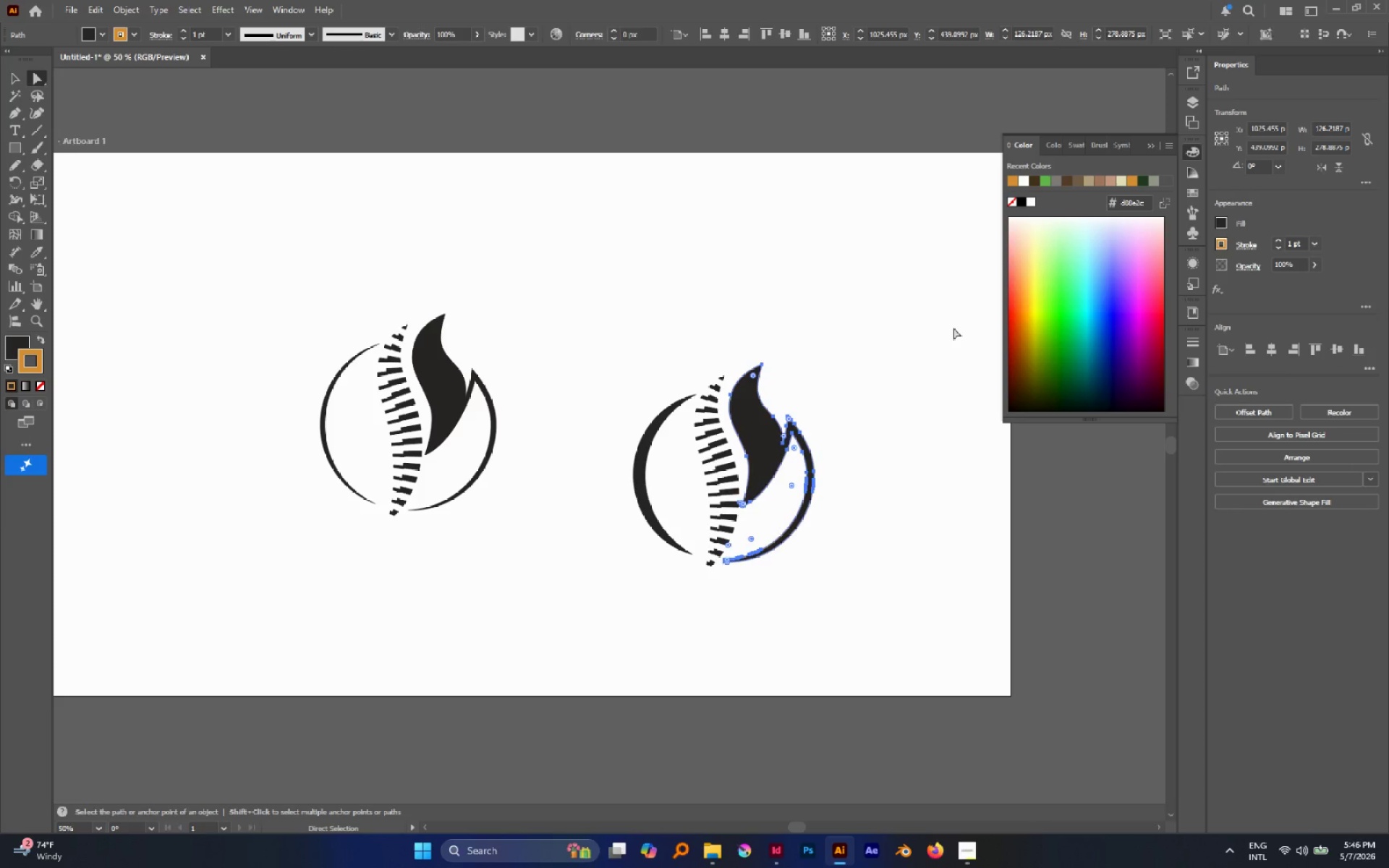 
key(Slash)
 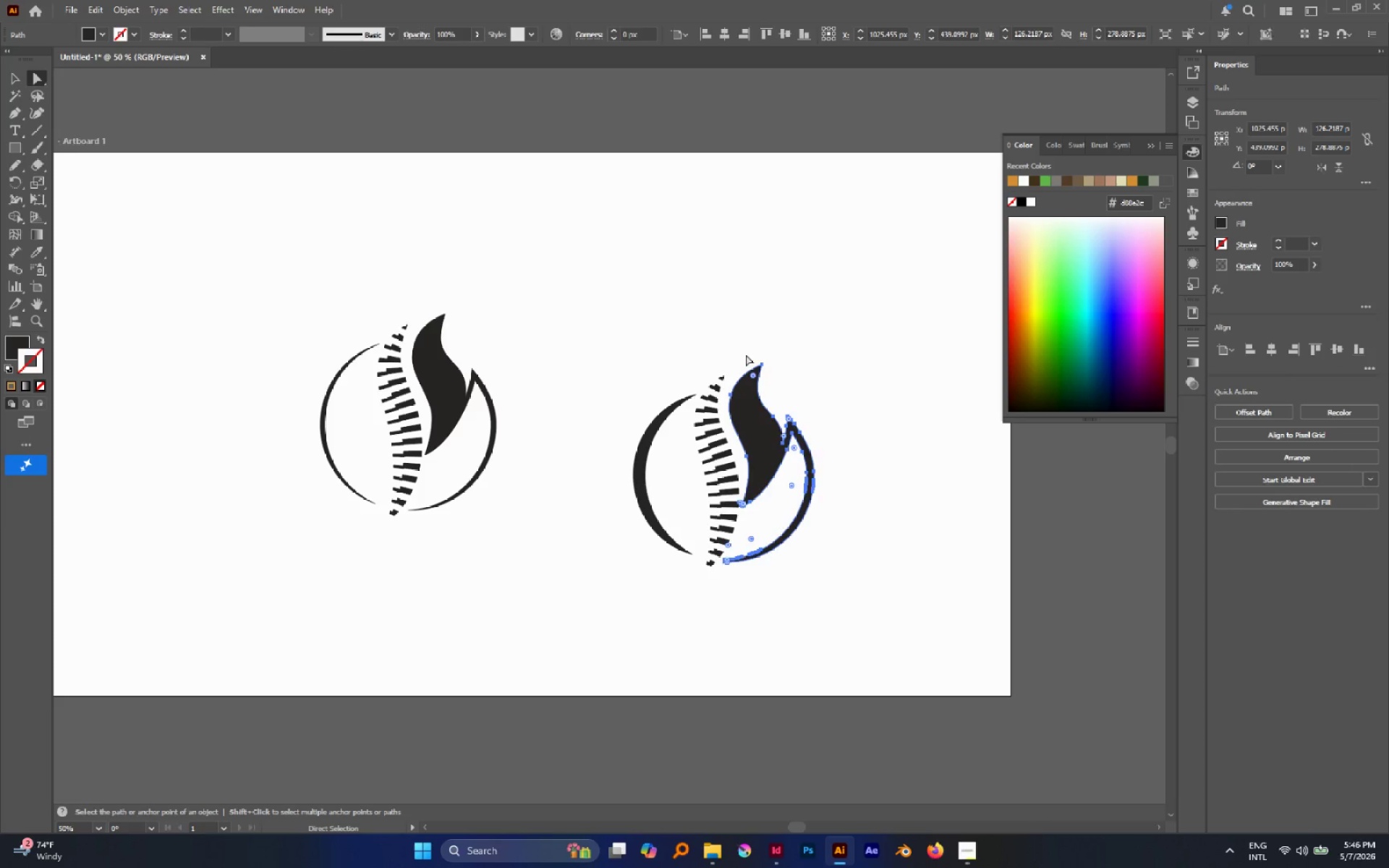 
key(X)
 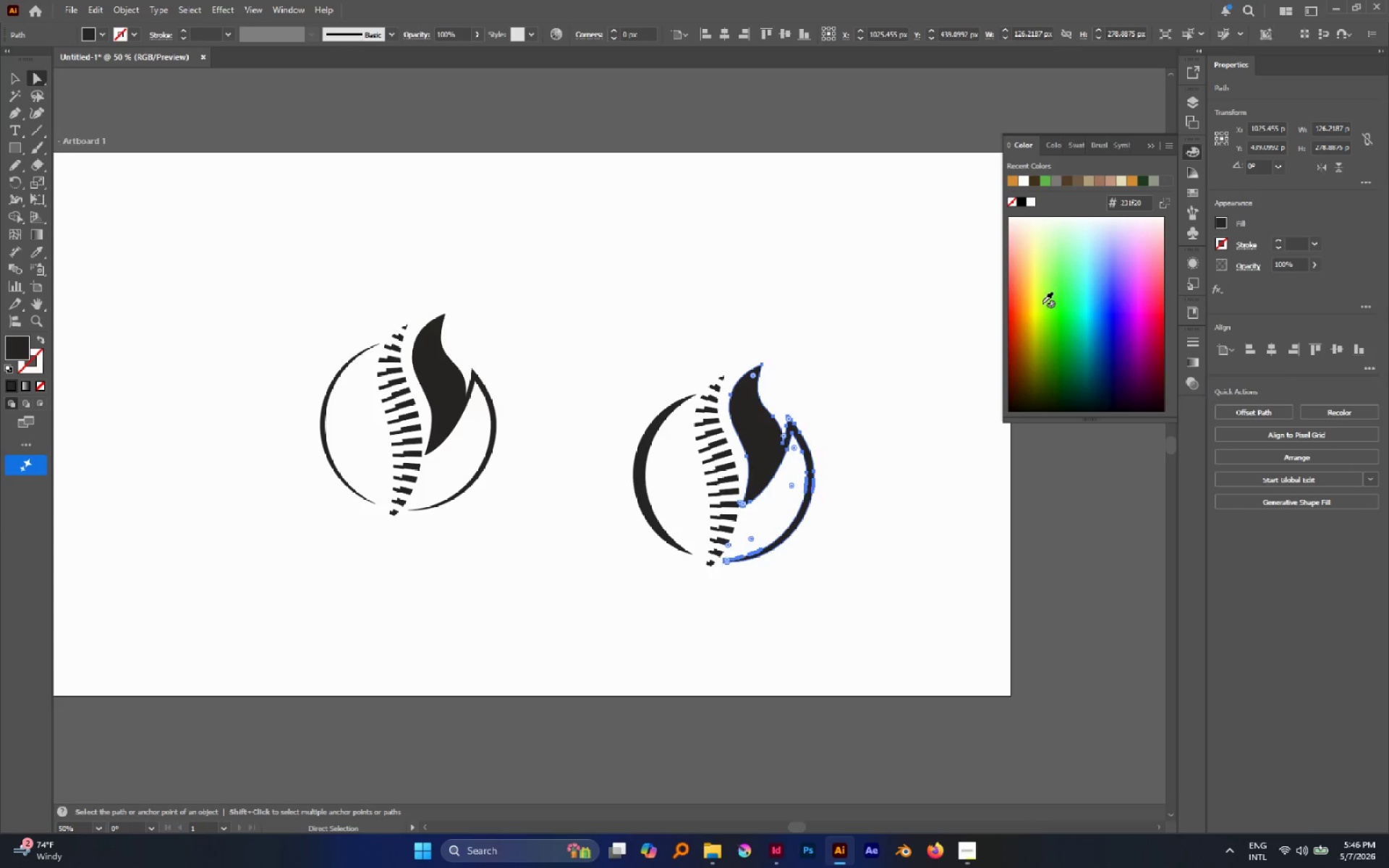 
left_click_drag(start_coordinate=[1032, 320], to_coordinate=[1021, 318])
 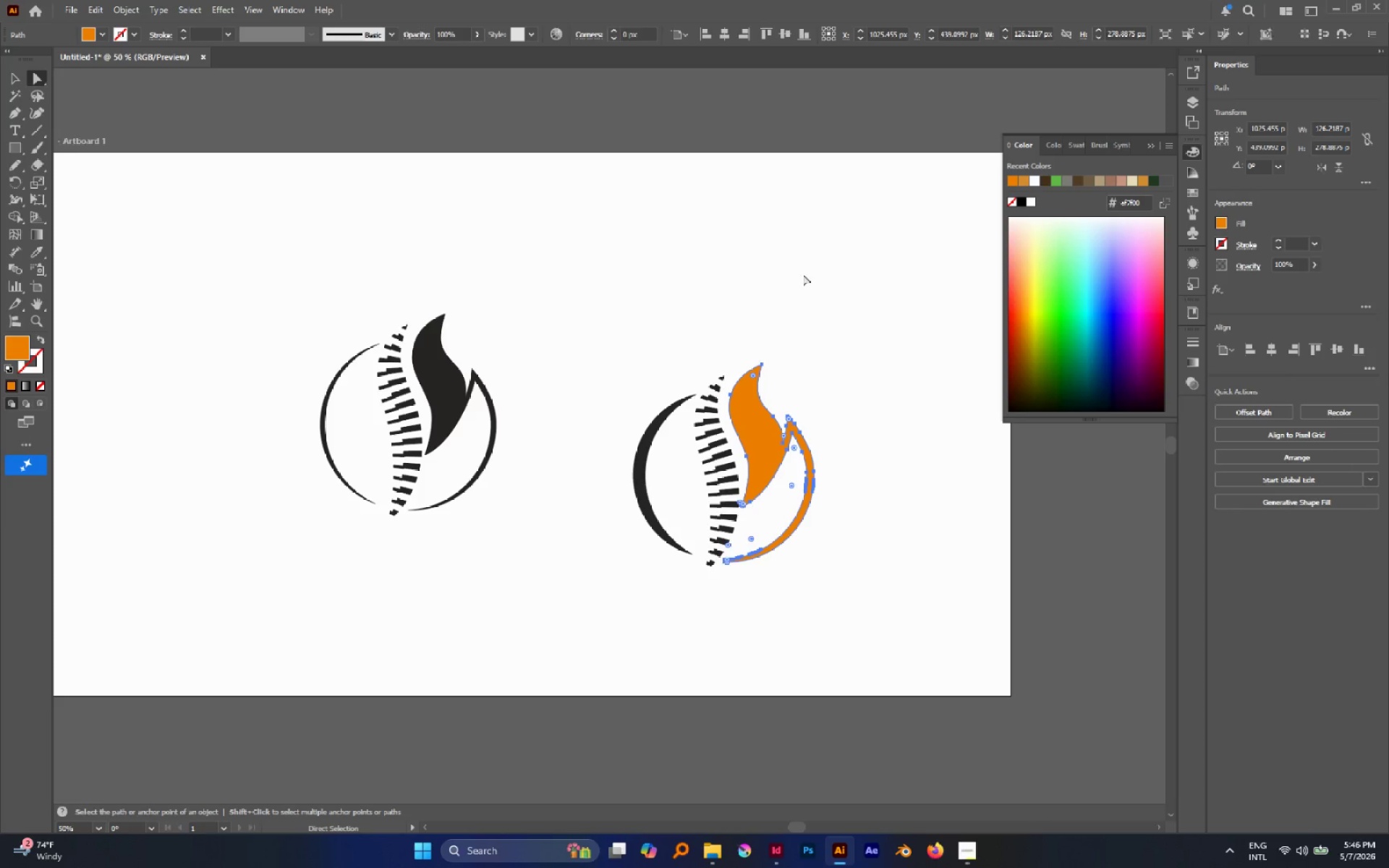 
key(A)
 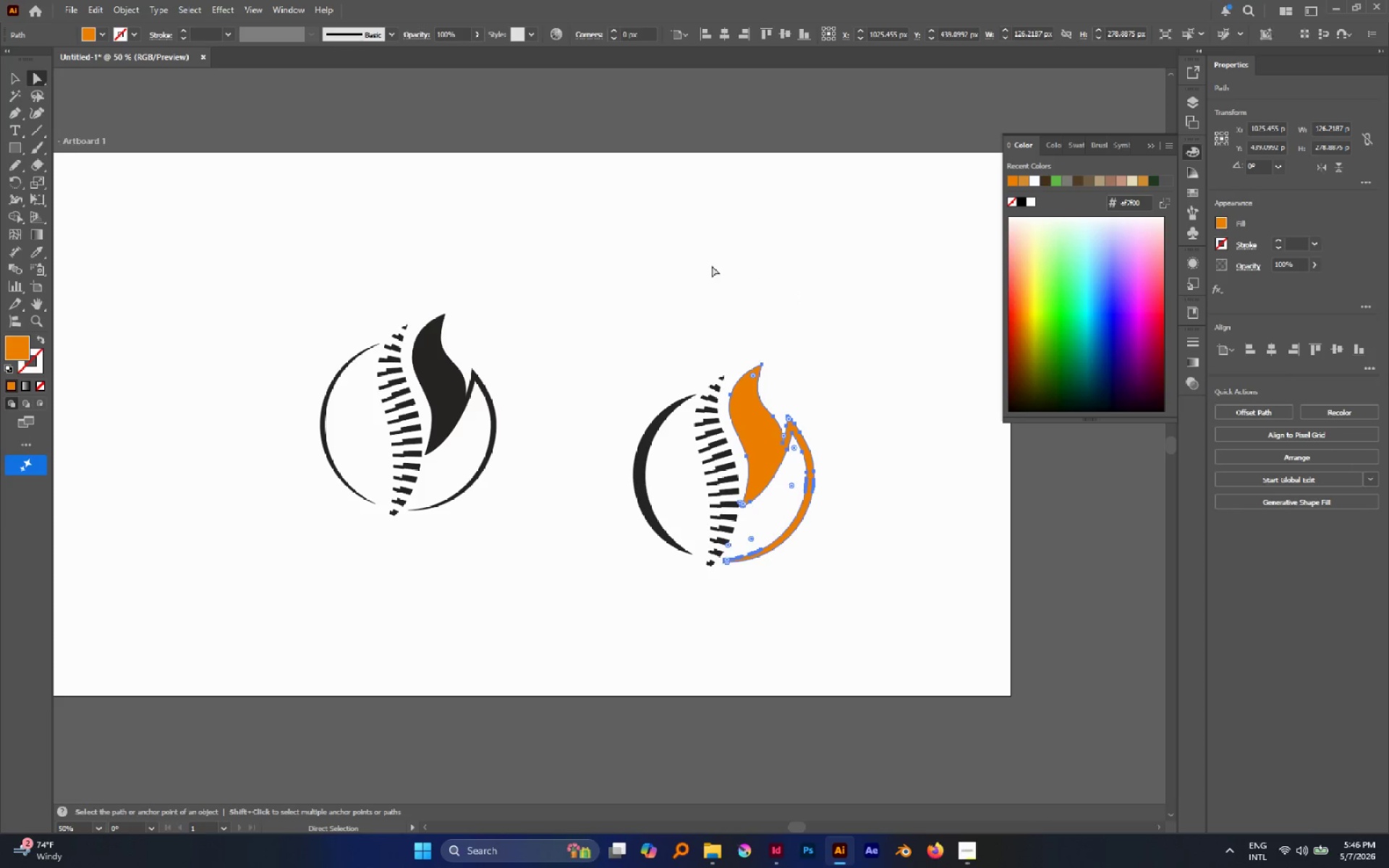 
left_click([712, 265])
 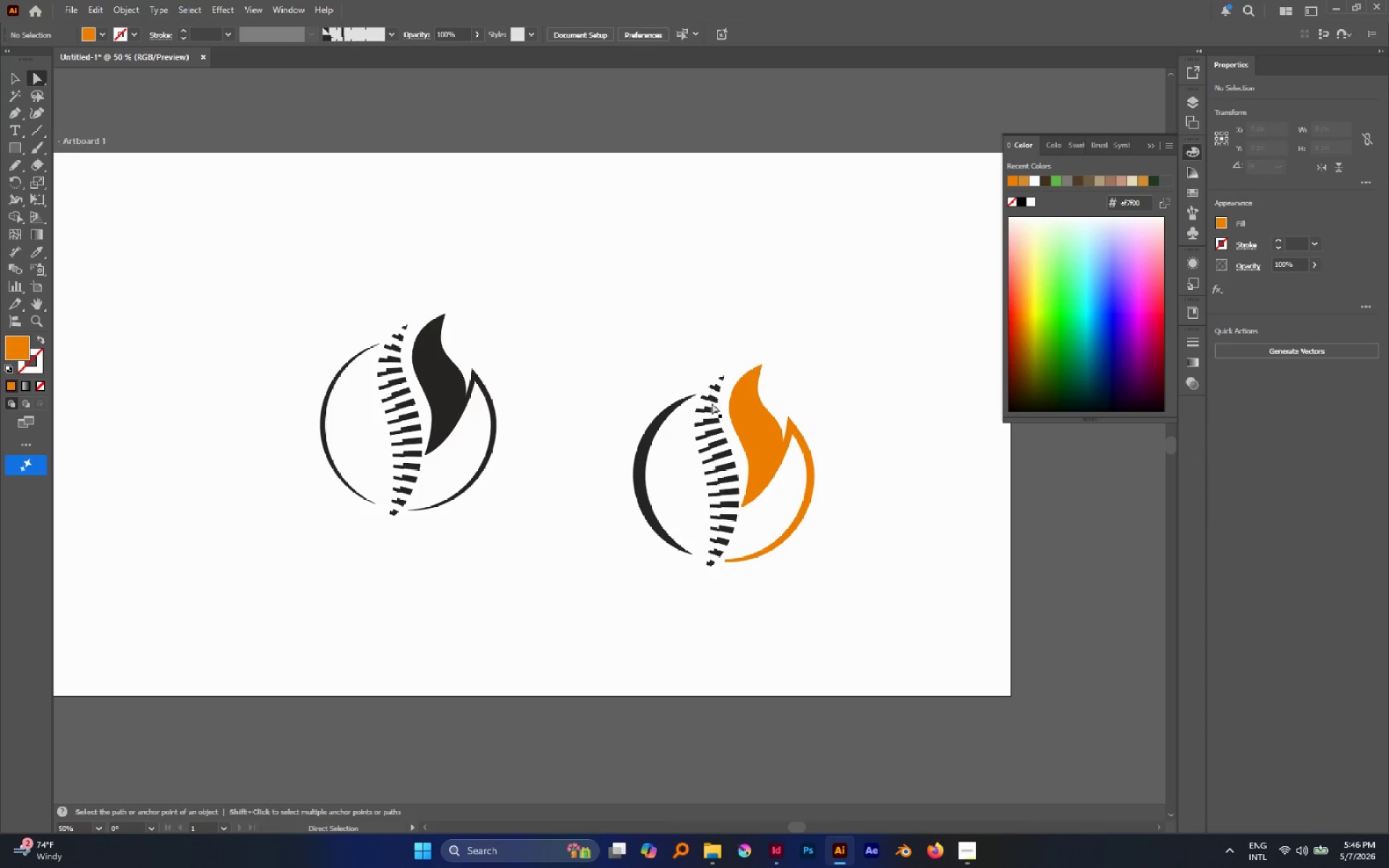 
hold_key(key=AltLeft, duration=1.53)
double_click([718, 454])
 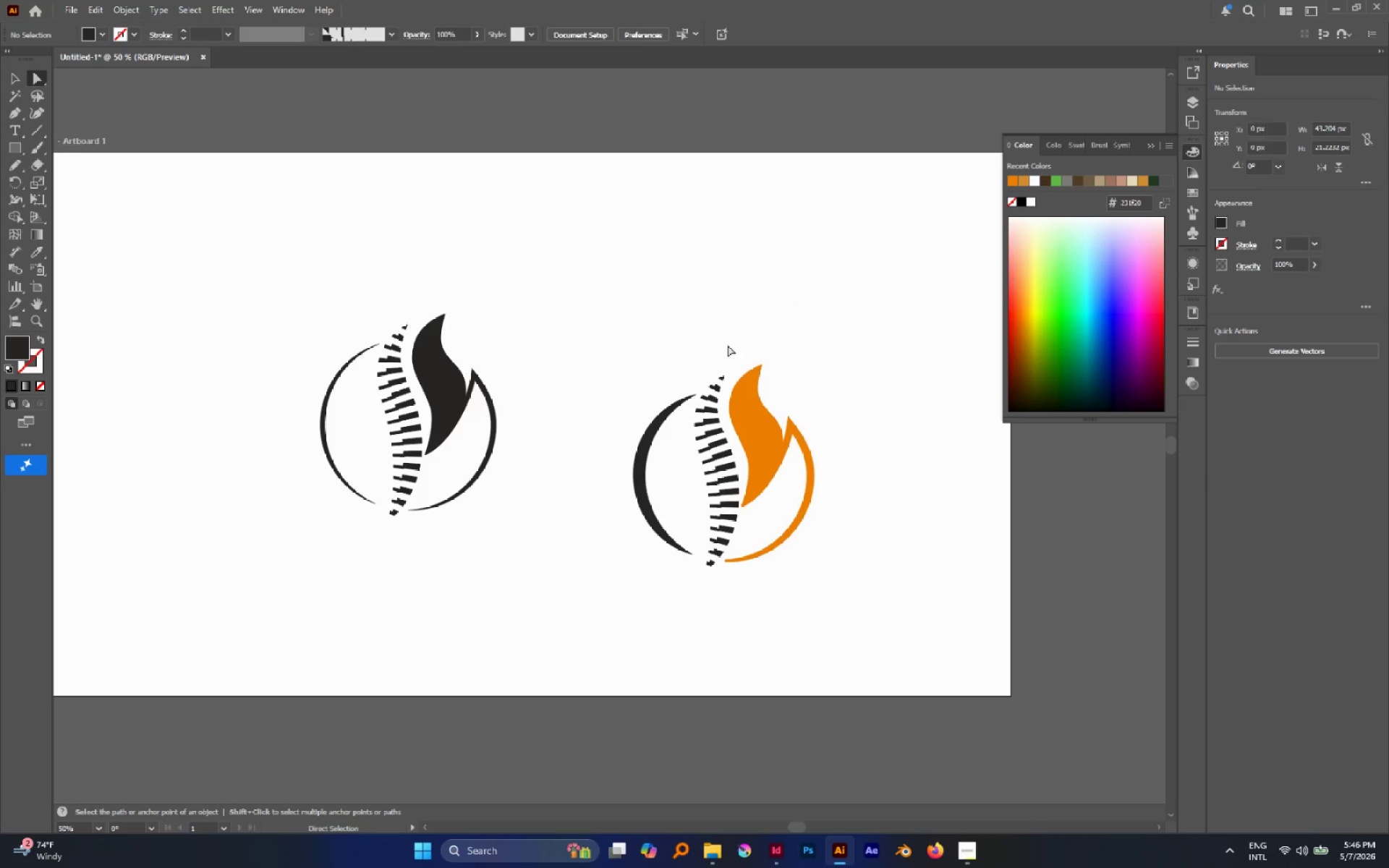 
hold_key(key=AltLeft, duration=2.92)
left_click_drag(start_coordinate=[707, 360], to_coordinate=[752, 586])
 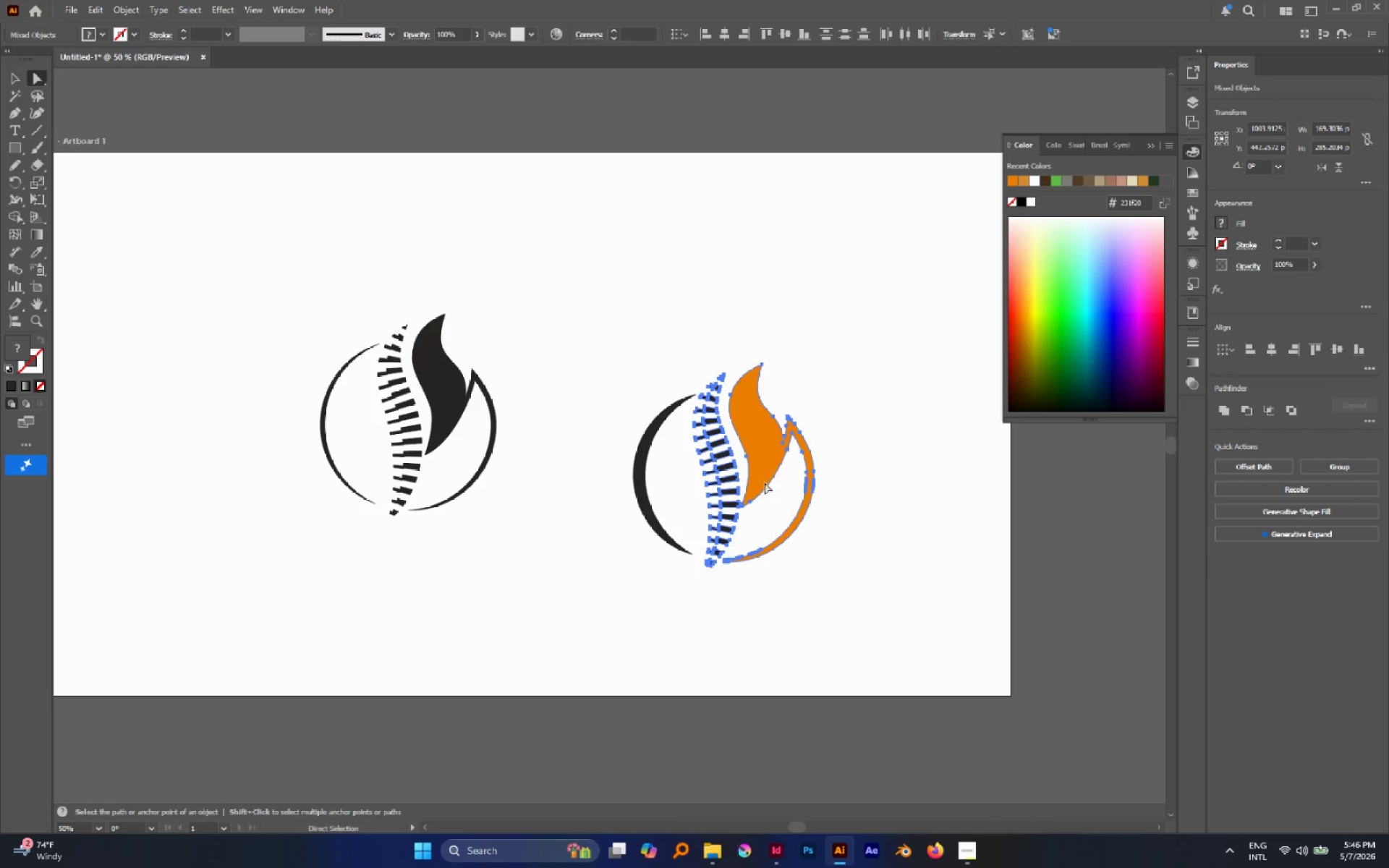 
hold_key(key=ShiftLeft, duration=0.66)
left_click([763, 469])
 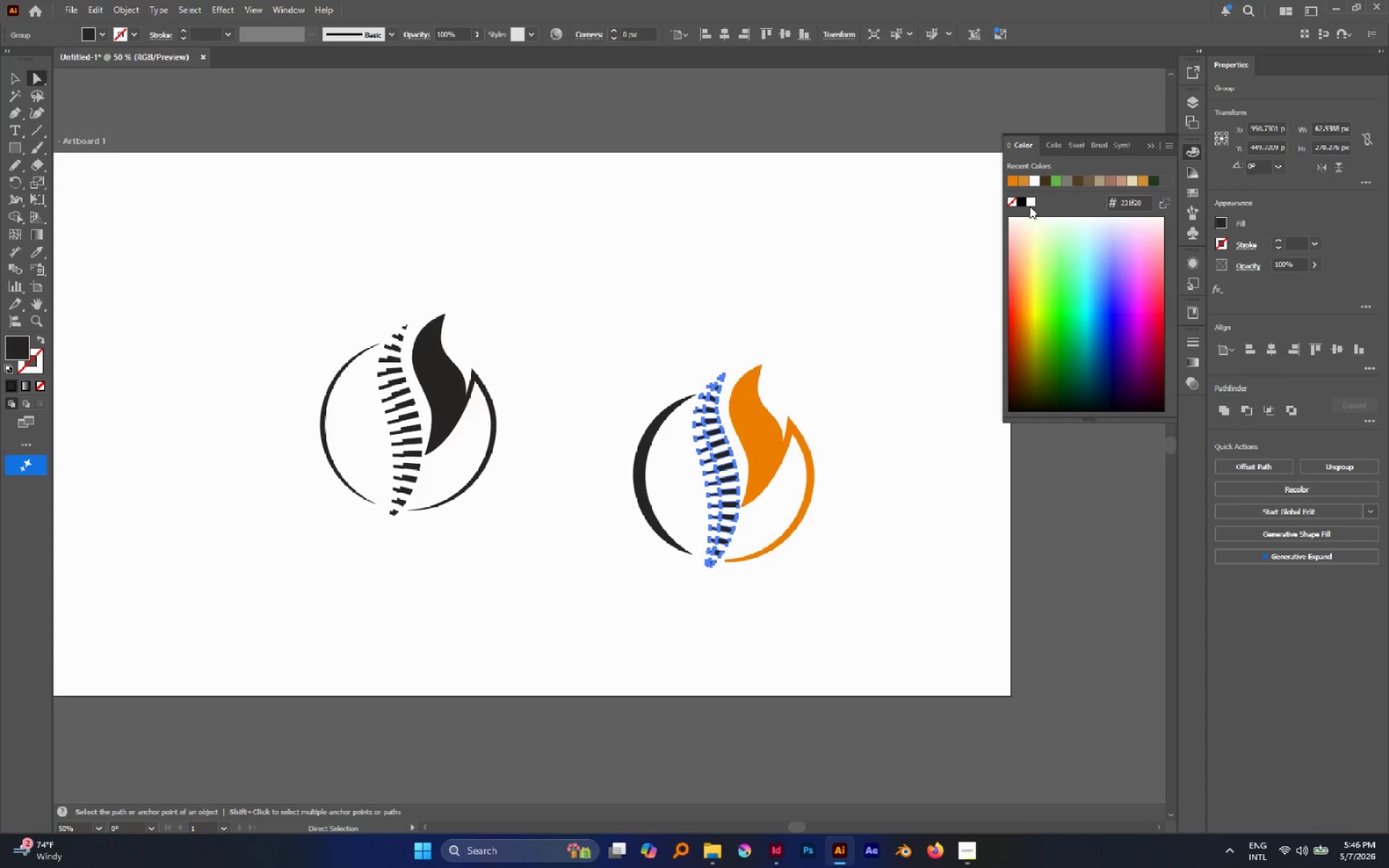 
left_click([1027, 203])
 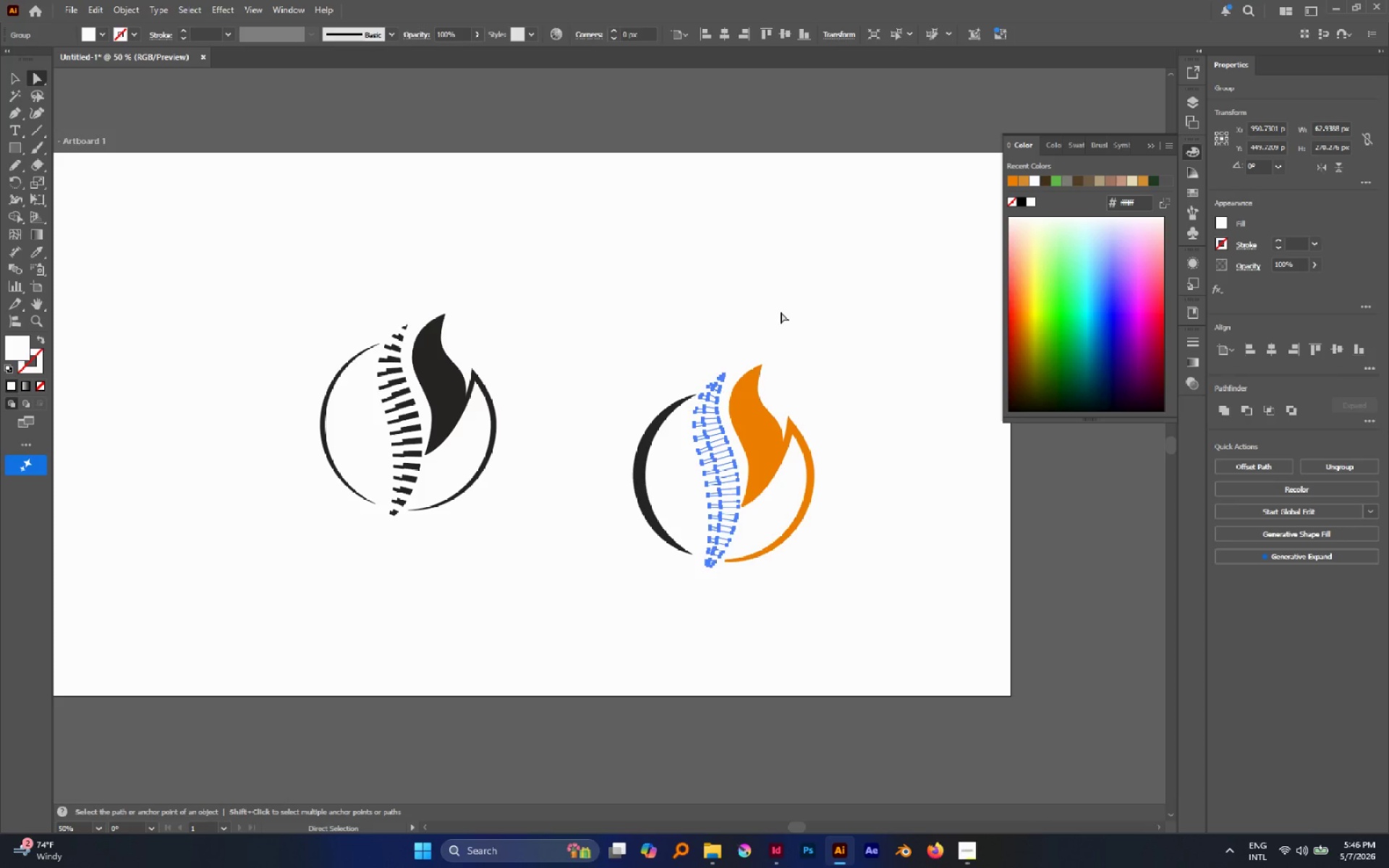 
left_click([781, 312])
 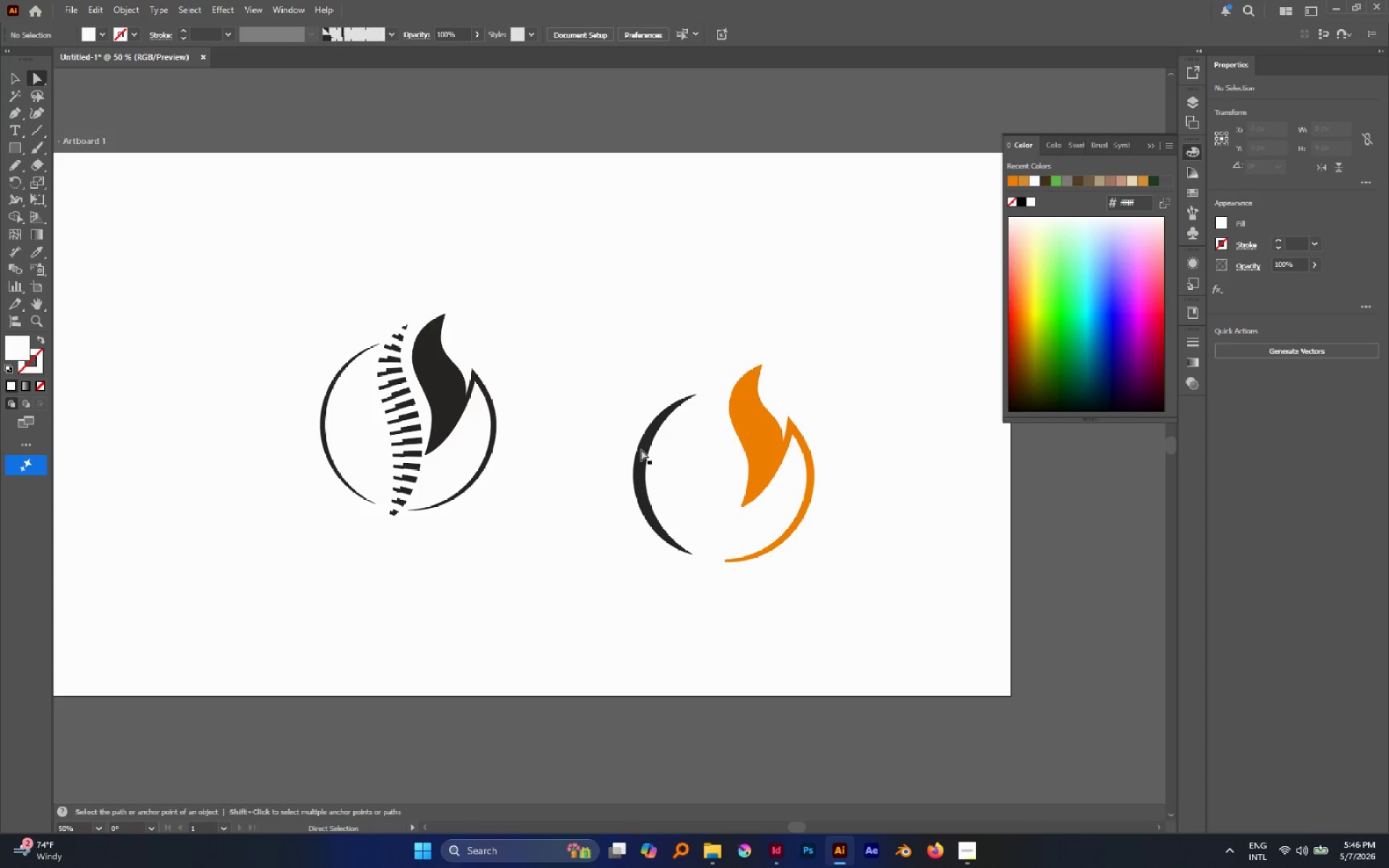 
hold_key(key=AltLeft, duration=0.94)
left_click([642, 459])
 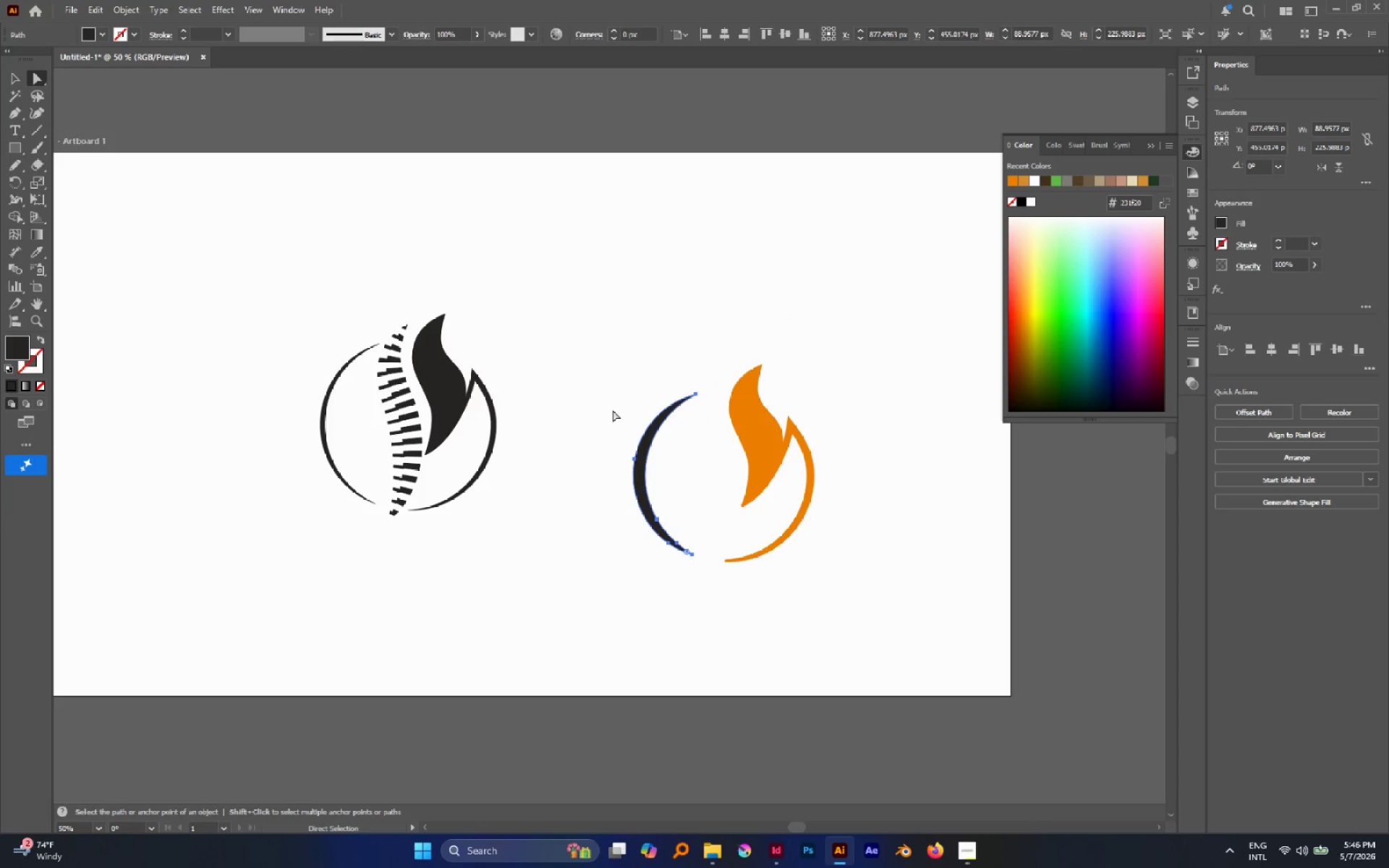 
scroll: coordinate [603, 390], scroll_direction: up, amount: 3.0
 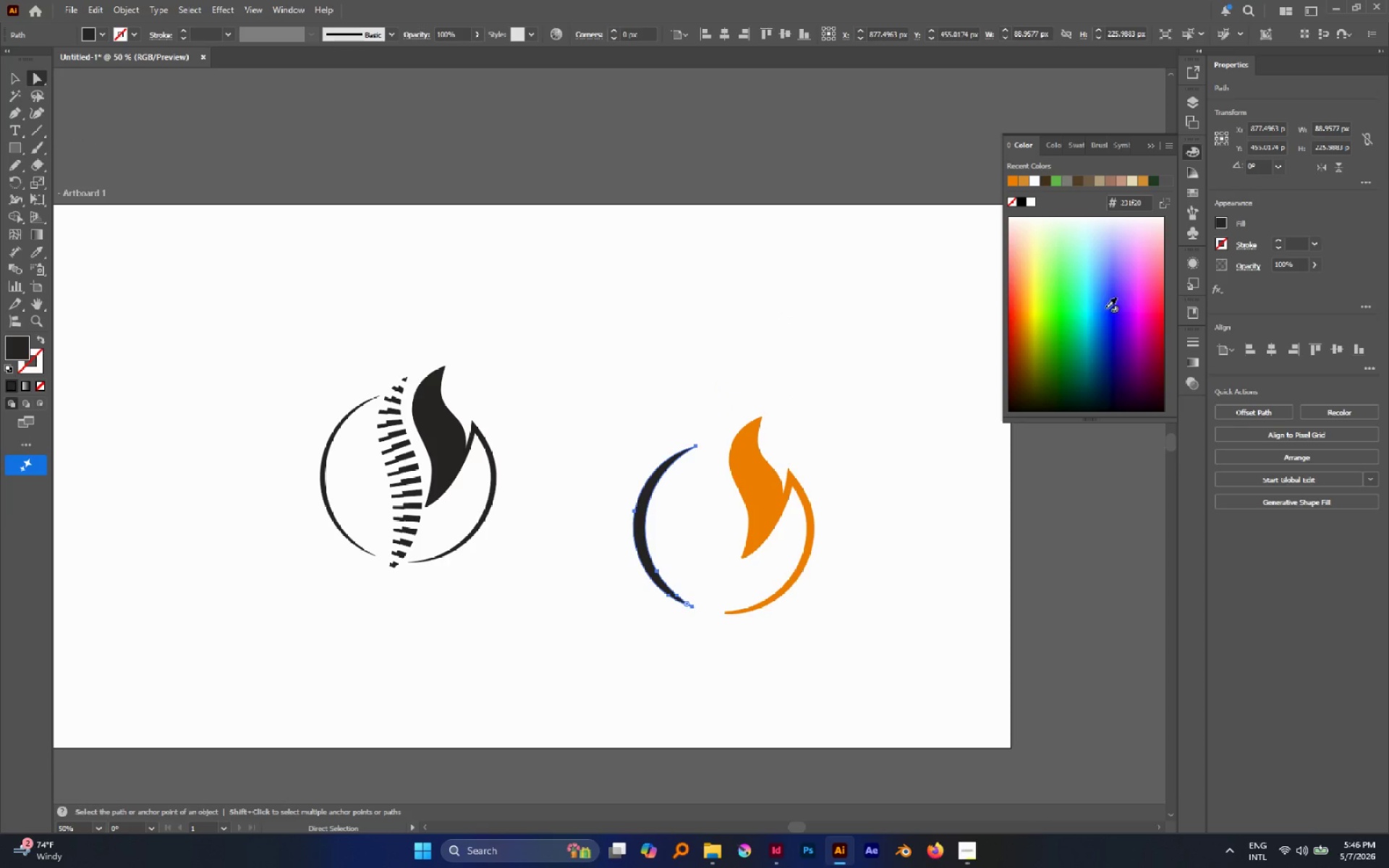 
left_click_drag(start_coordinate=[1098, 308], to_coordinate=[1089, 323])
 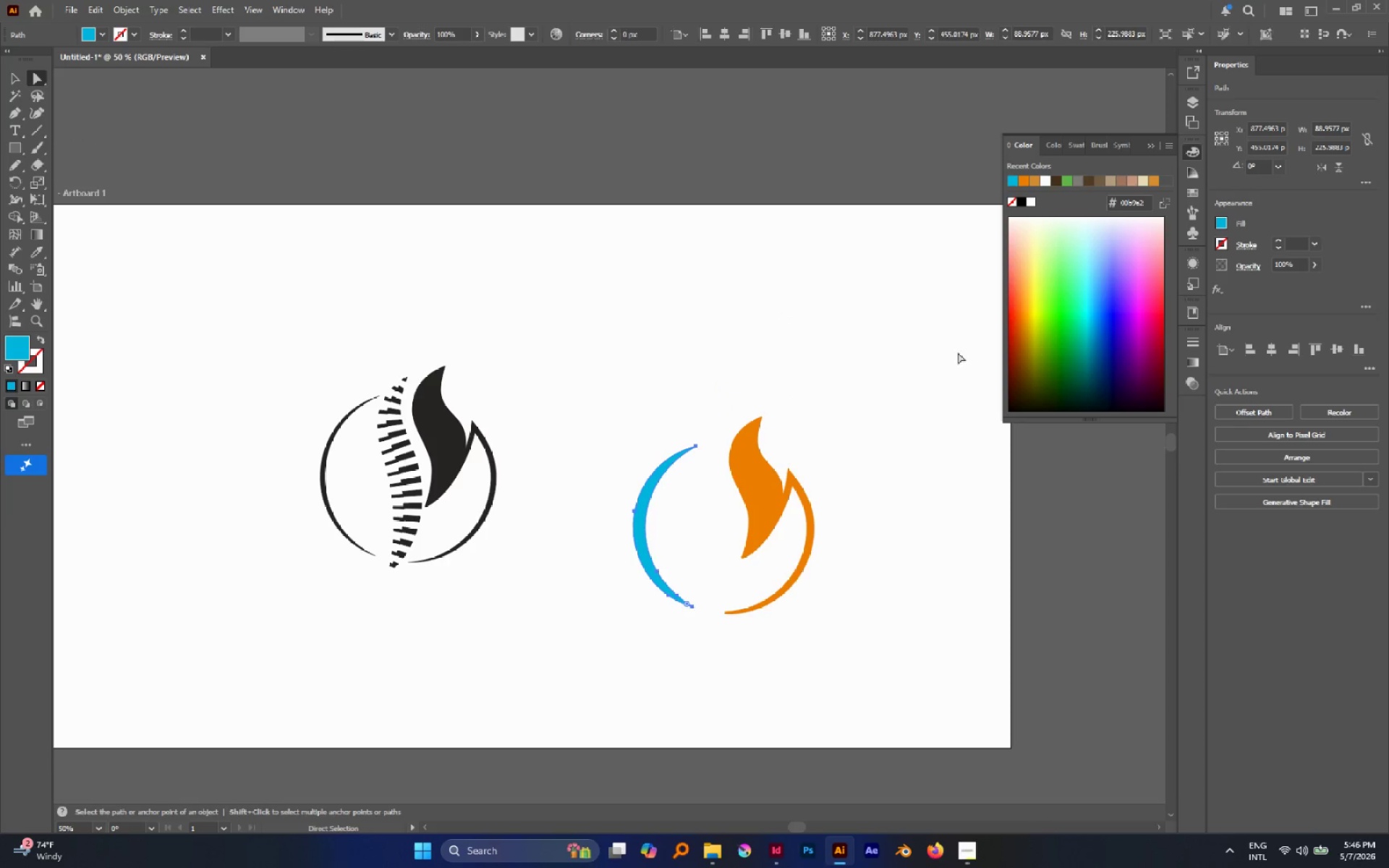 
type(cv)
 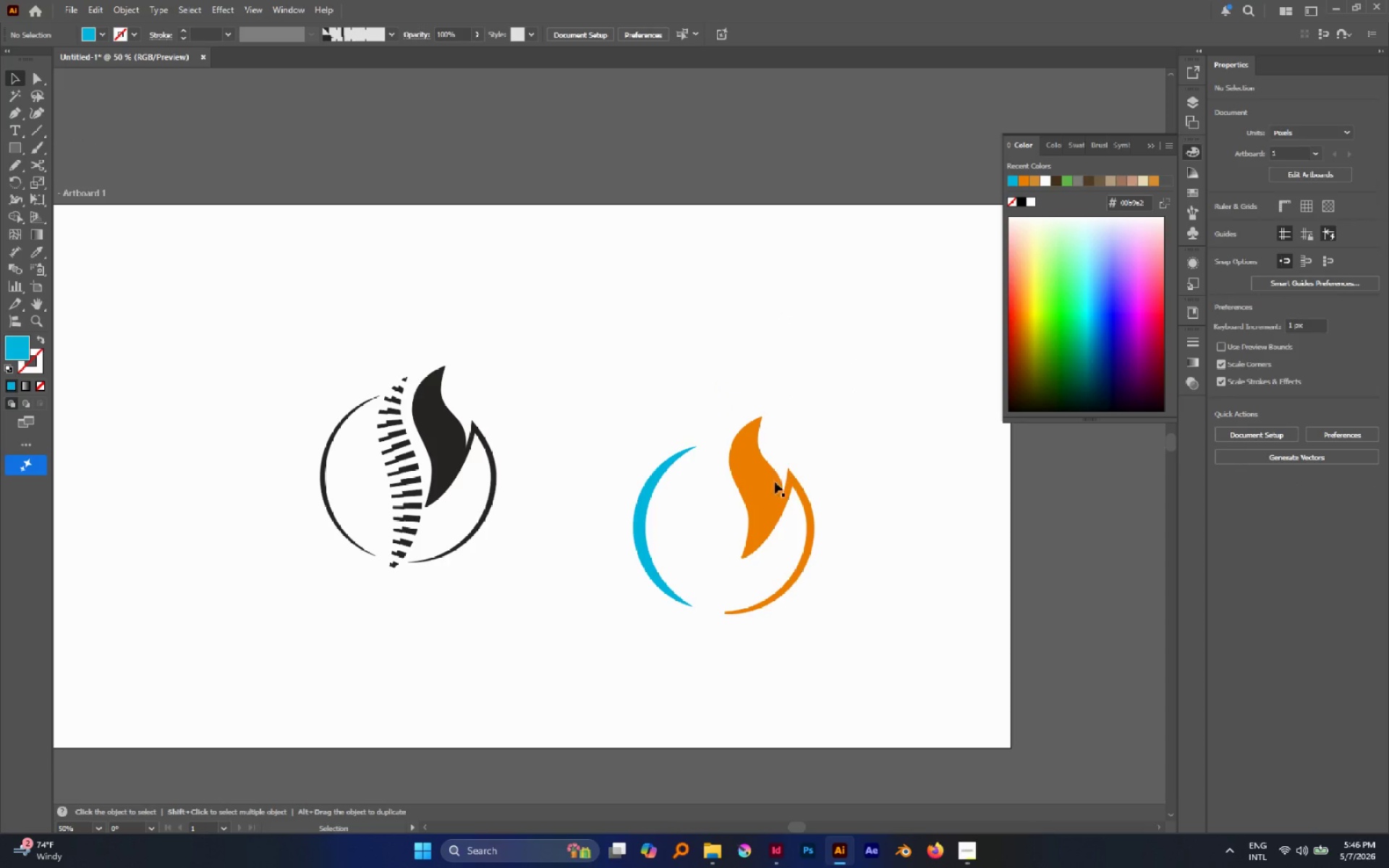 
left_click_drag(start_coordinate=[764, 487], to_coordinate=[661, 93])
 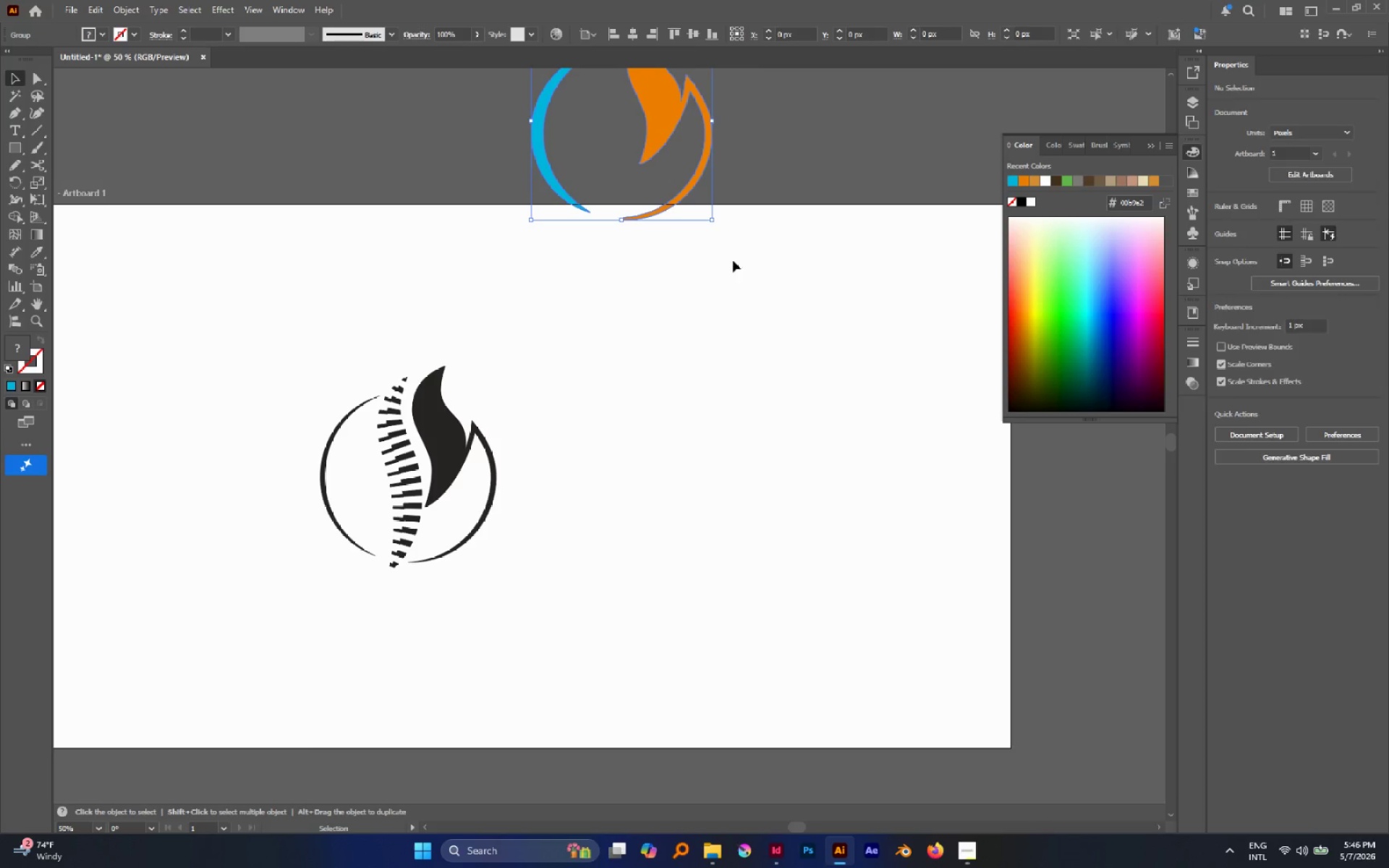 
key(Control+Z)
 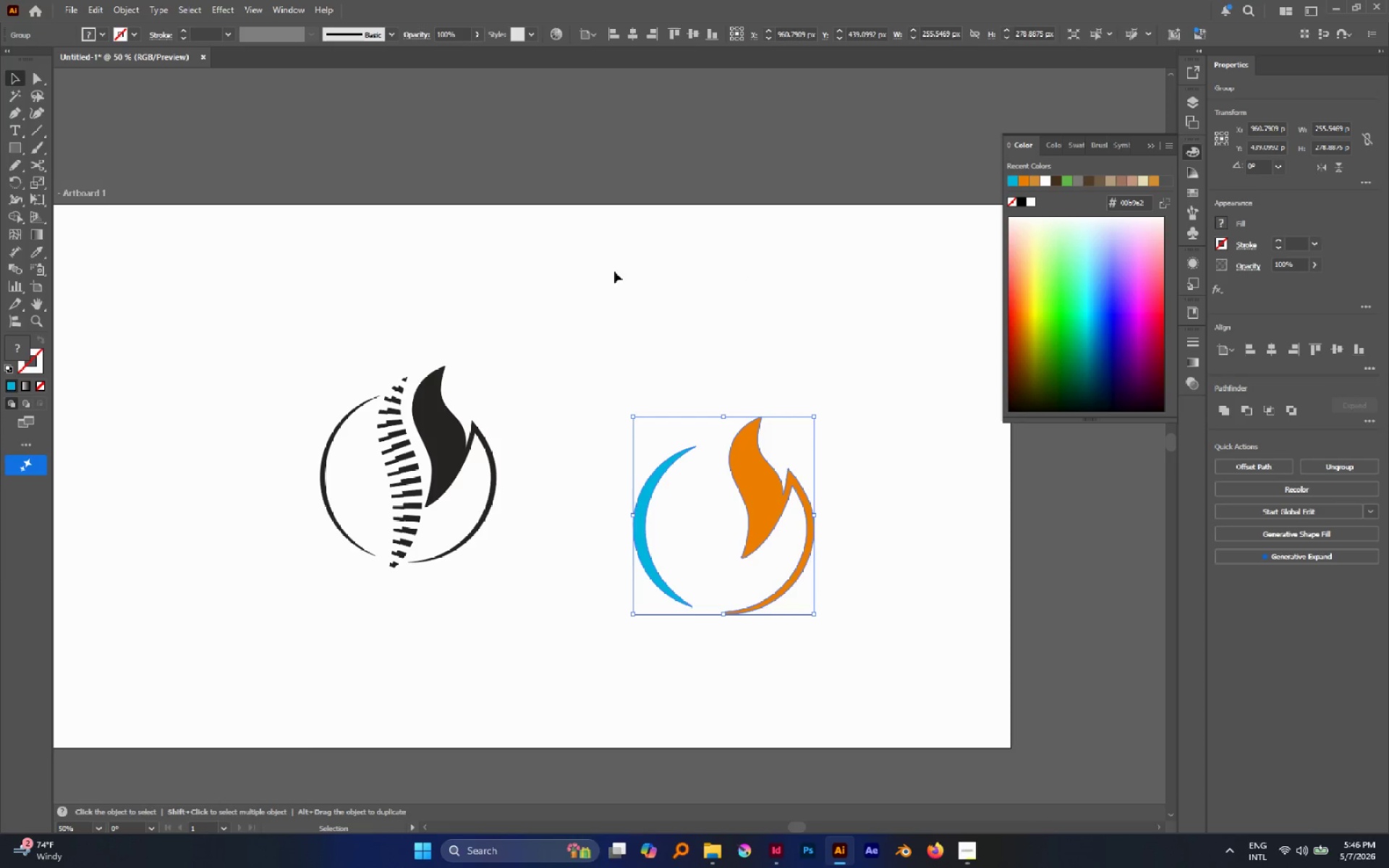 
left_click_drag(start_coordinate=[613, 271], to_coordinate=[878, 658])
 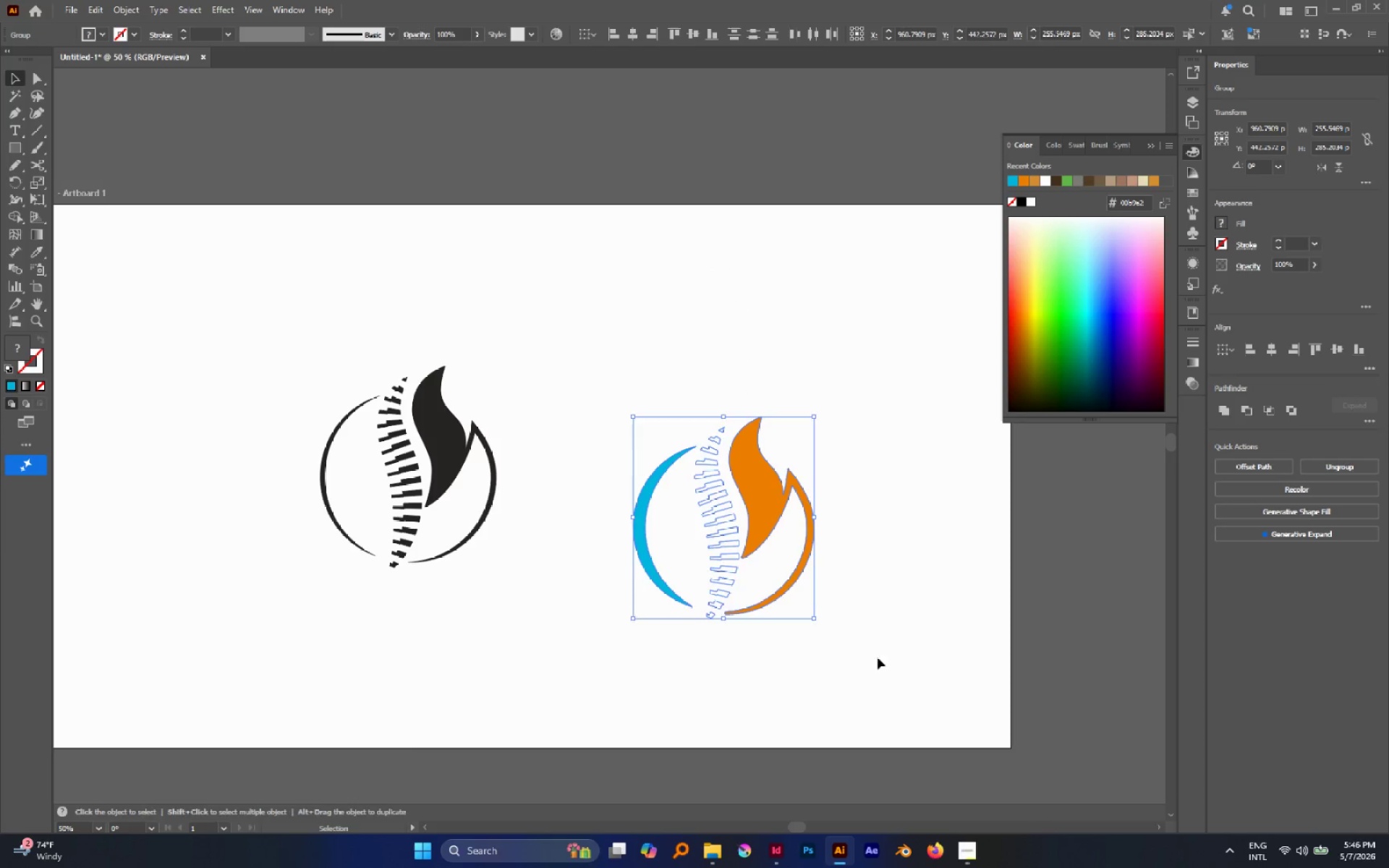 
key(Control+G)
 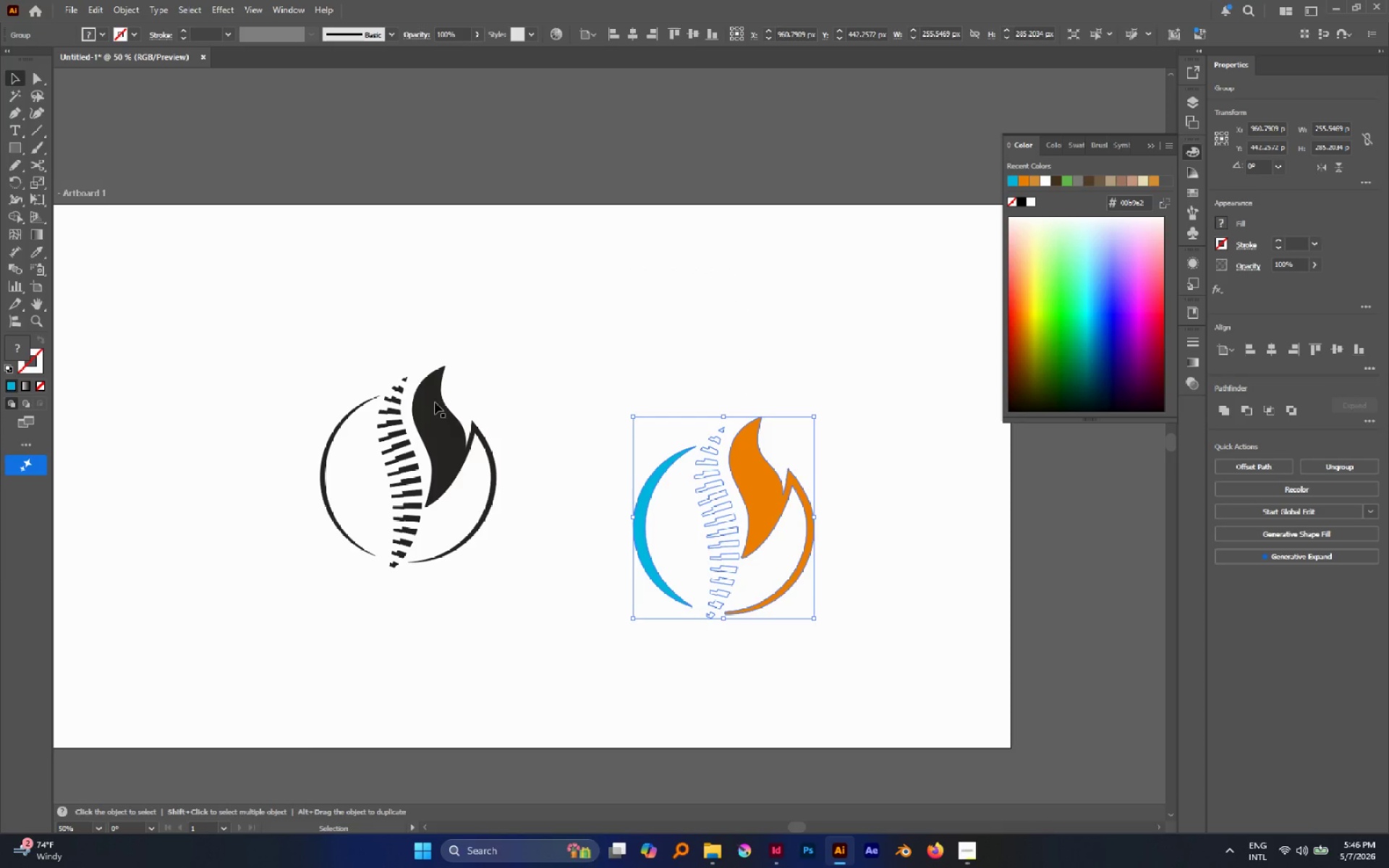 
left_click([431, 414])
 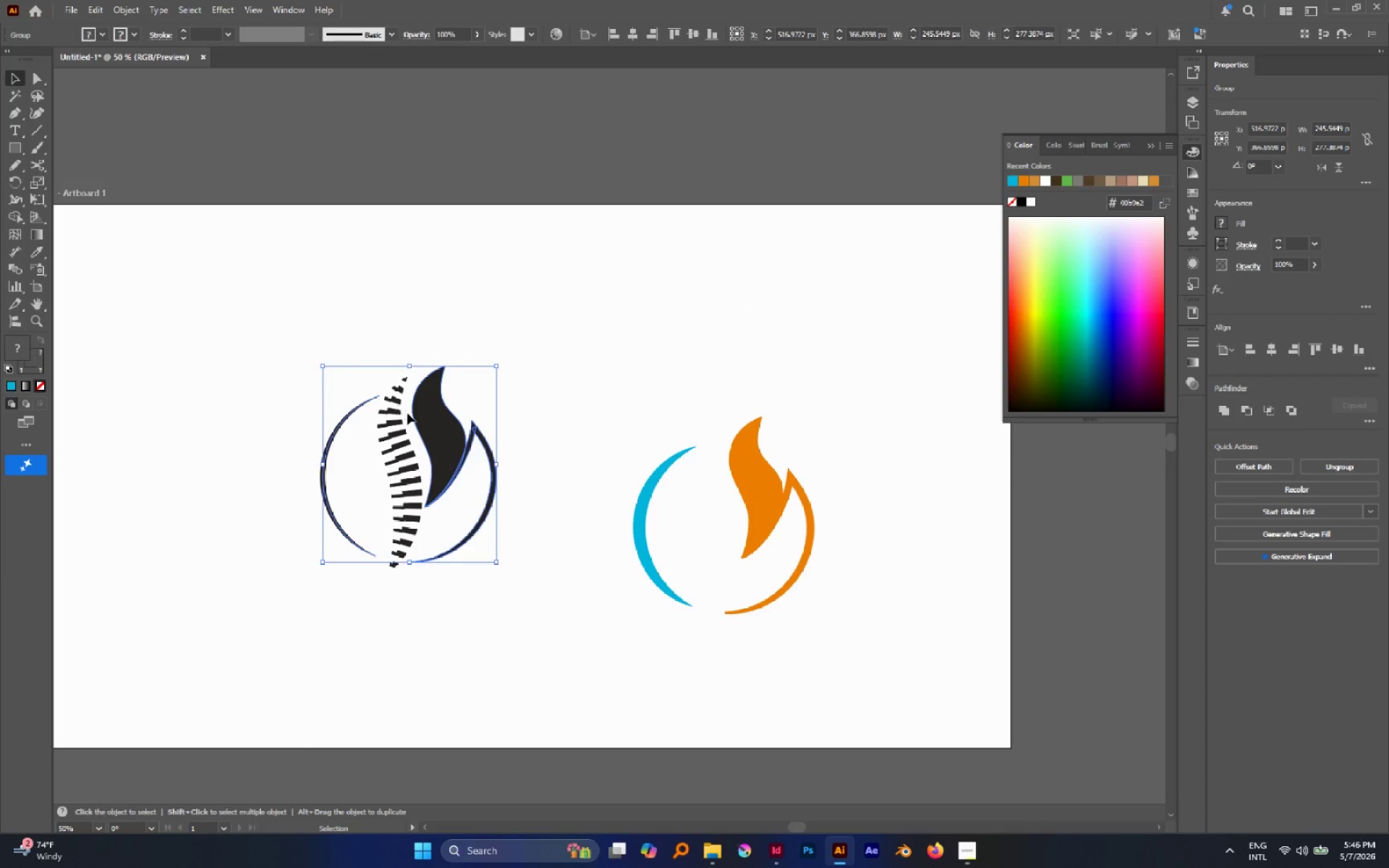 
left_click_drag(start_coordinate=[178, 313], to_coordinate=[550, 651])
 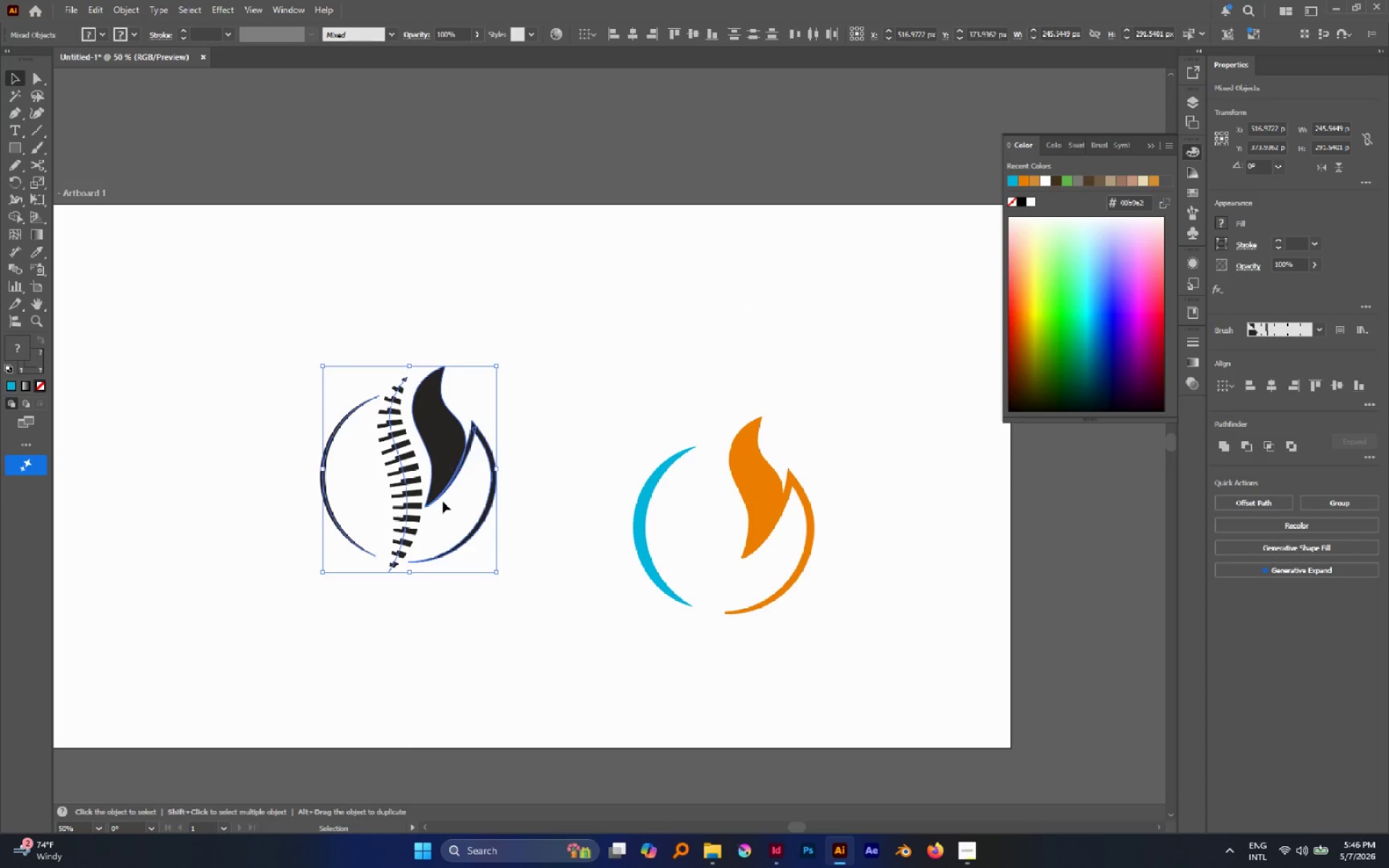 
key(Control+G)
 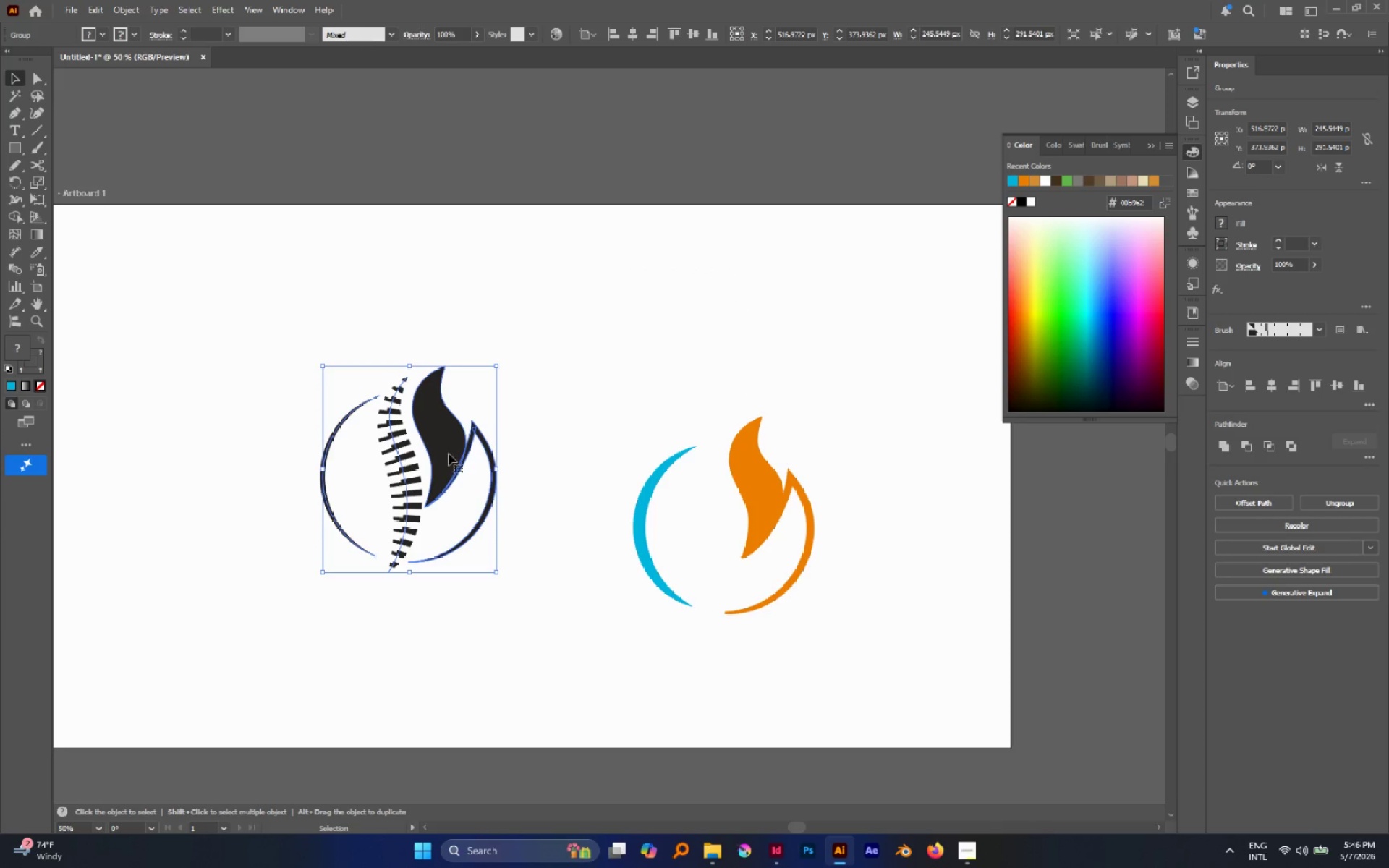 
left_click_drag(start_coordinate=[448, 454], to_coordinate=[294, 427])
 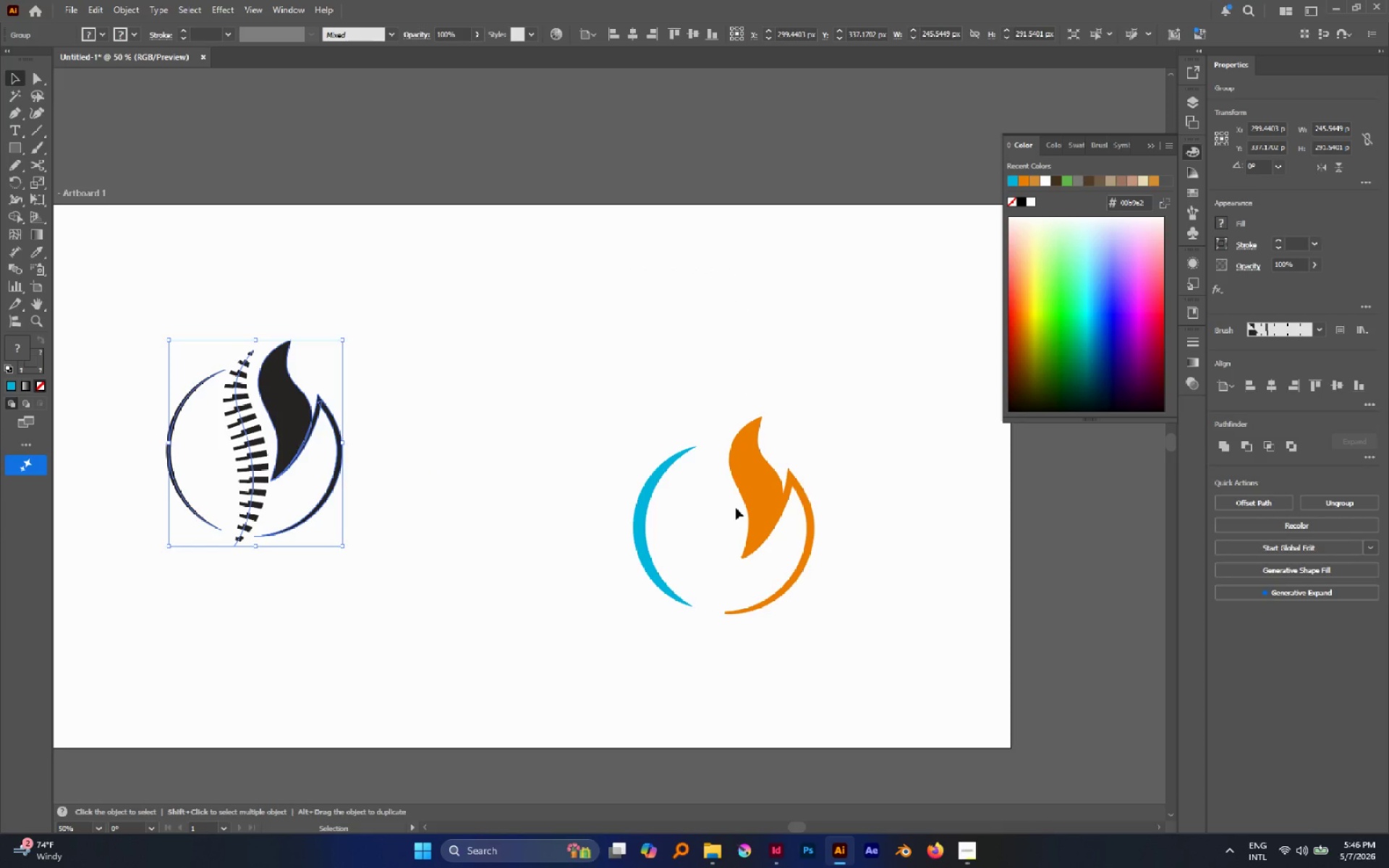 
left_click([792, 481])
 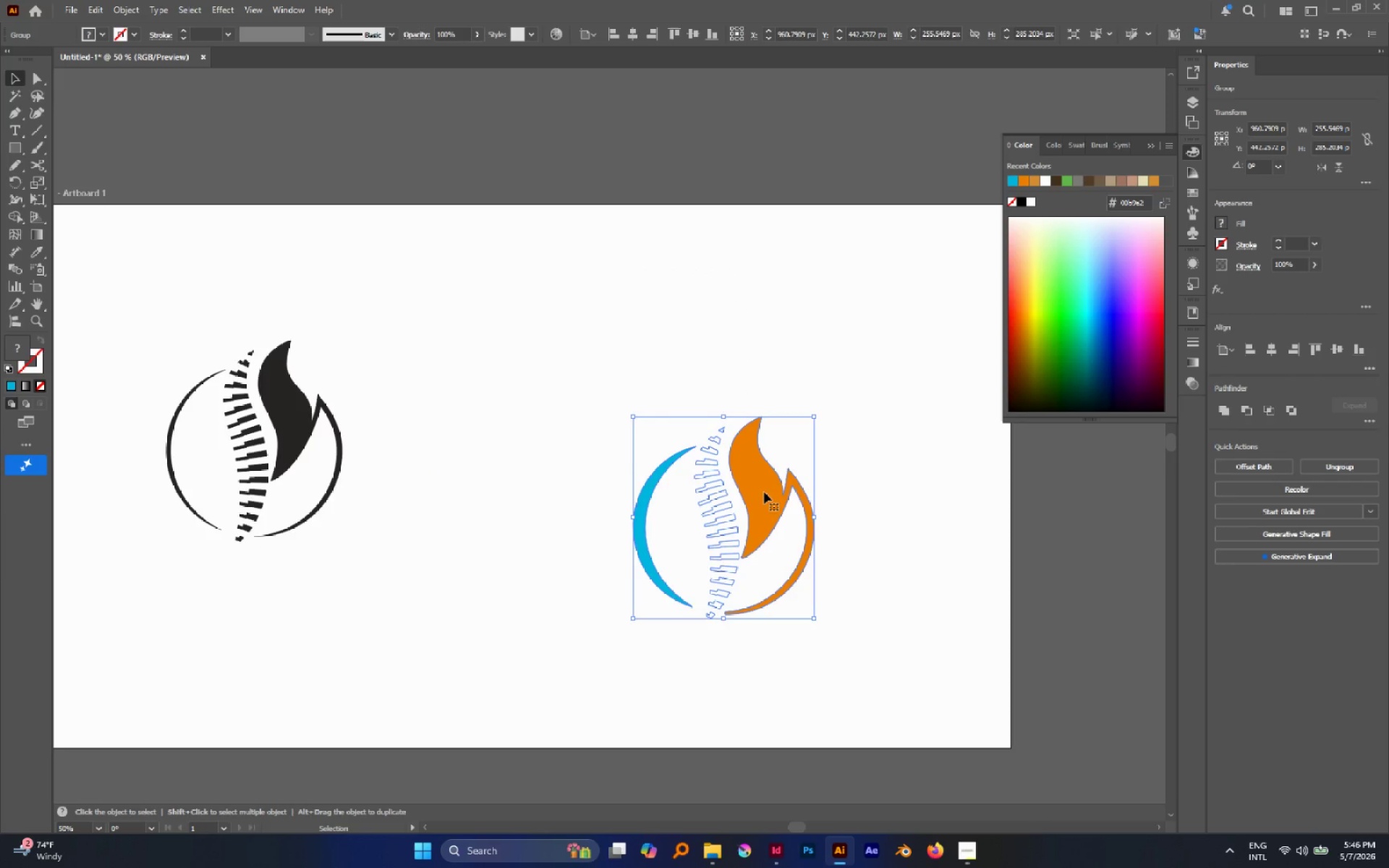 
left_click_drag(start_coordinate=[764, 492], to_coordinate=[460, 369])
 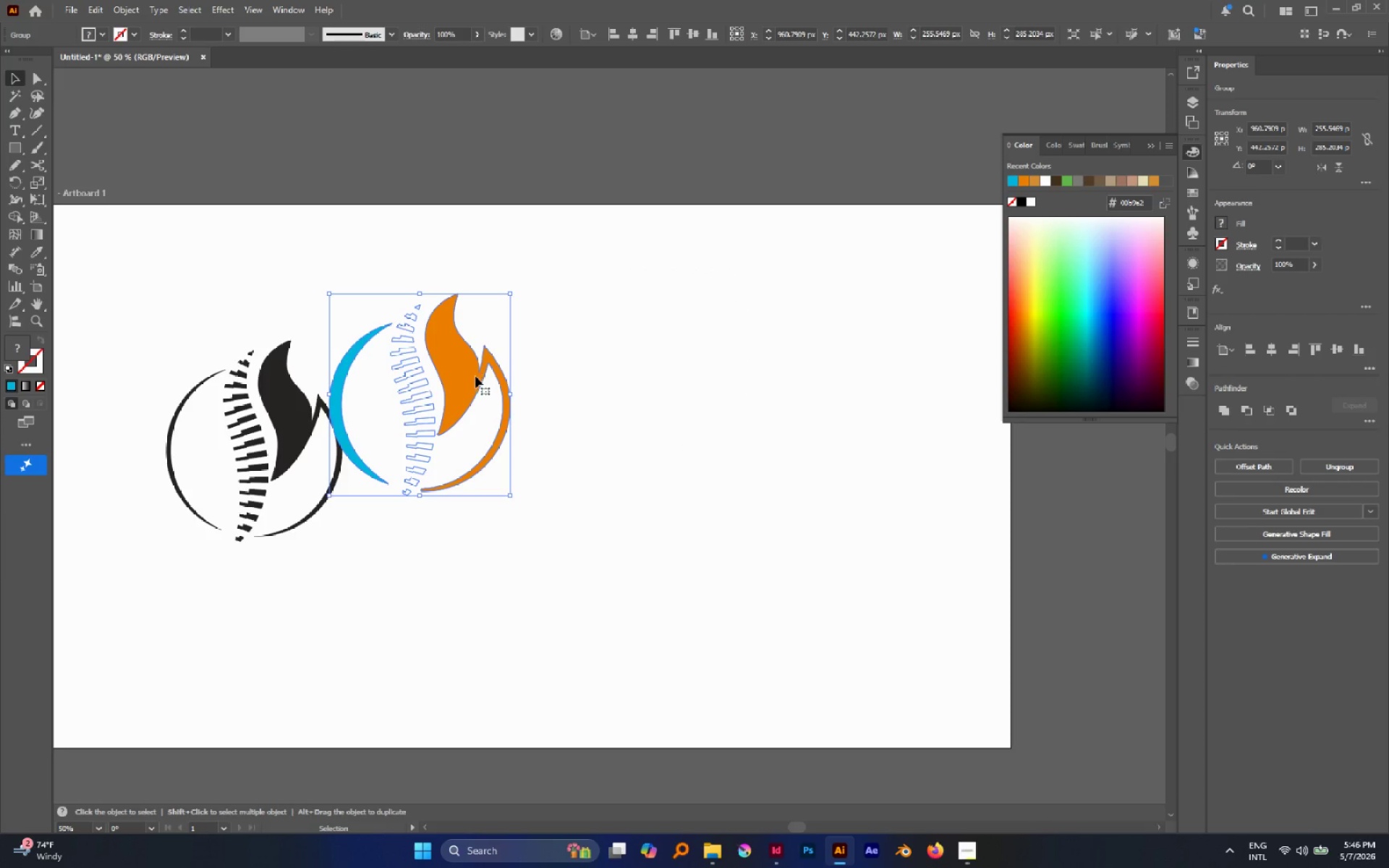 
left_click_drag(start_coordinate=[449, 371], to_coordinate=[509, 425])
 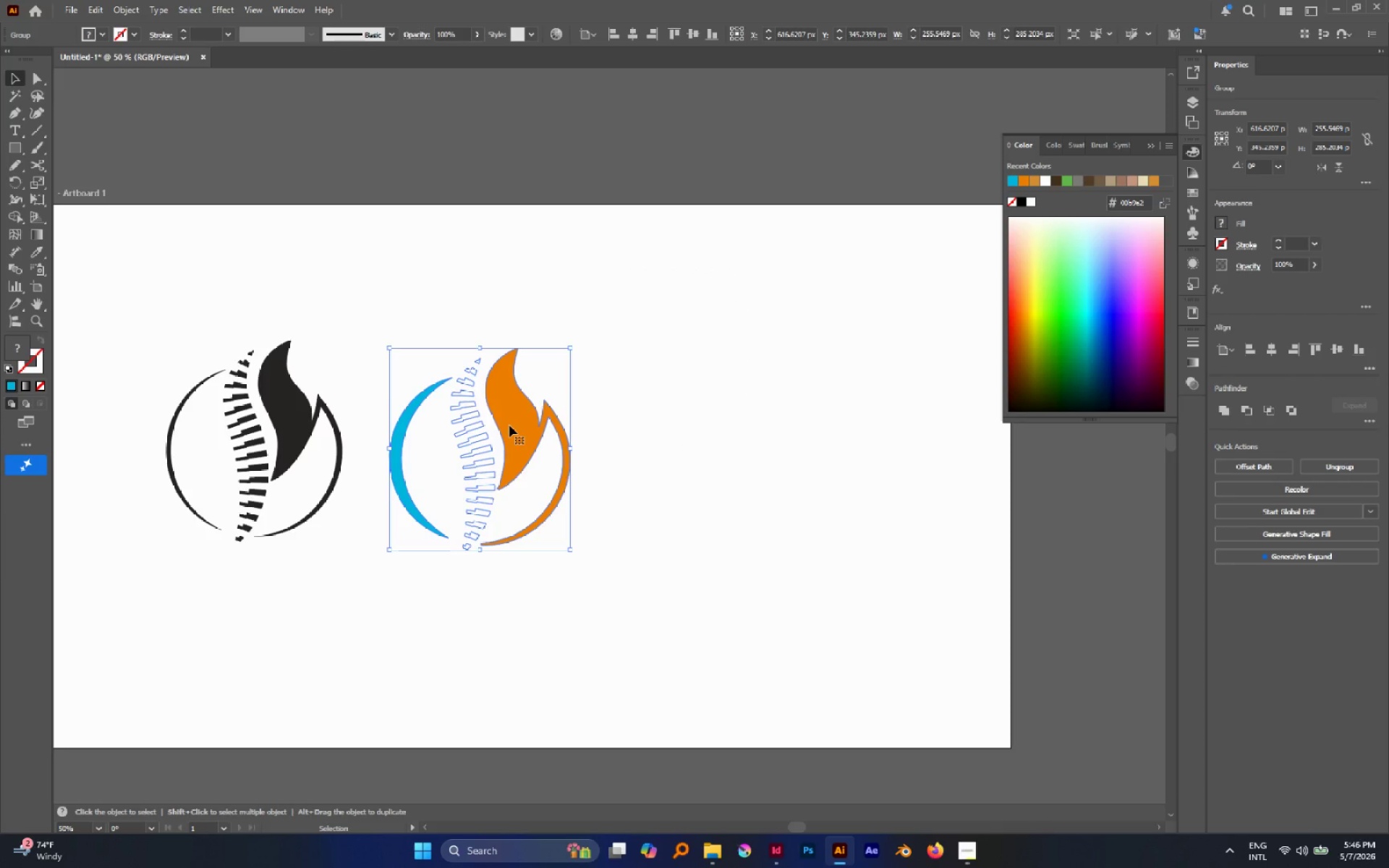 
left_click_drag(start_coordinate=[509, 425], to_coordinate=[791, 433])
 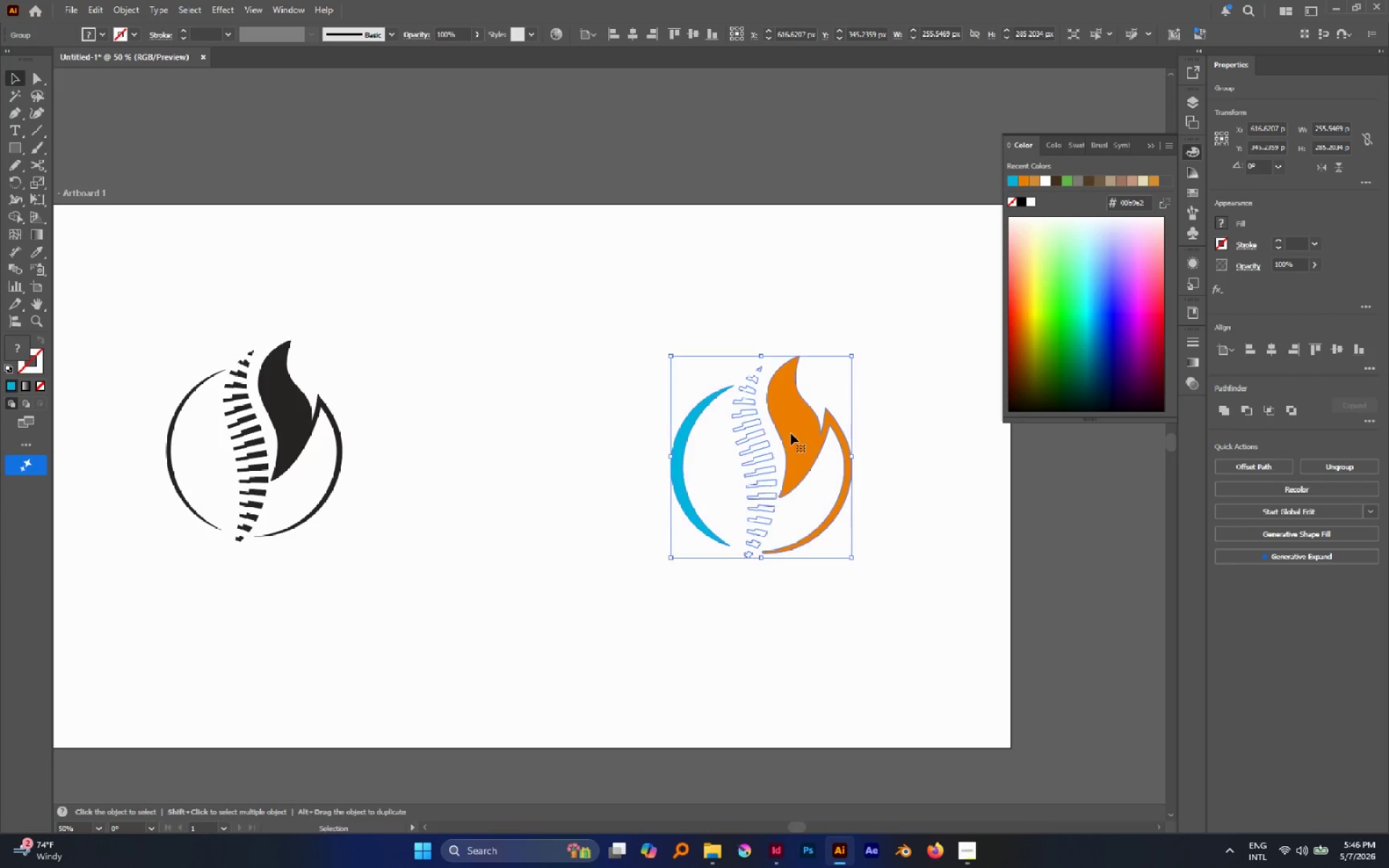 
hold_key(key=AltLeft, duration=0.86)
left_click_drag(start_coordinate=[792, 433], to_coordinate=[540, 431])
 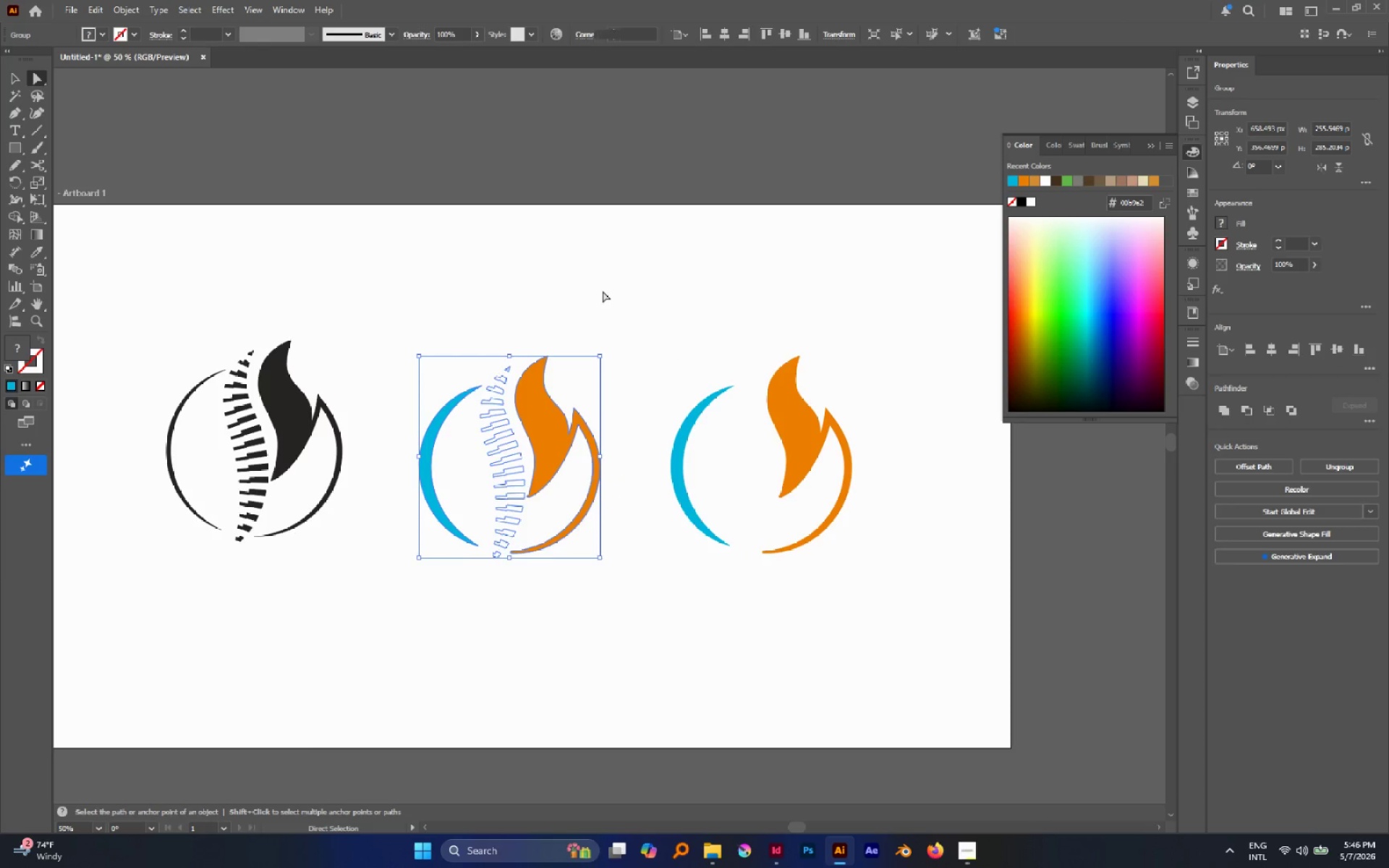 
hold_key(key=ShiftLeft, duration=0.53)
 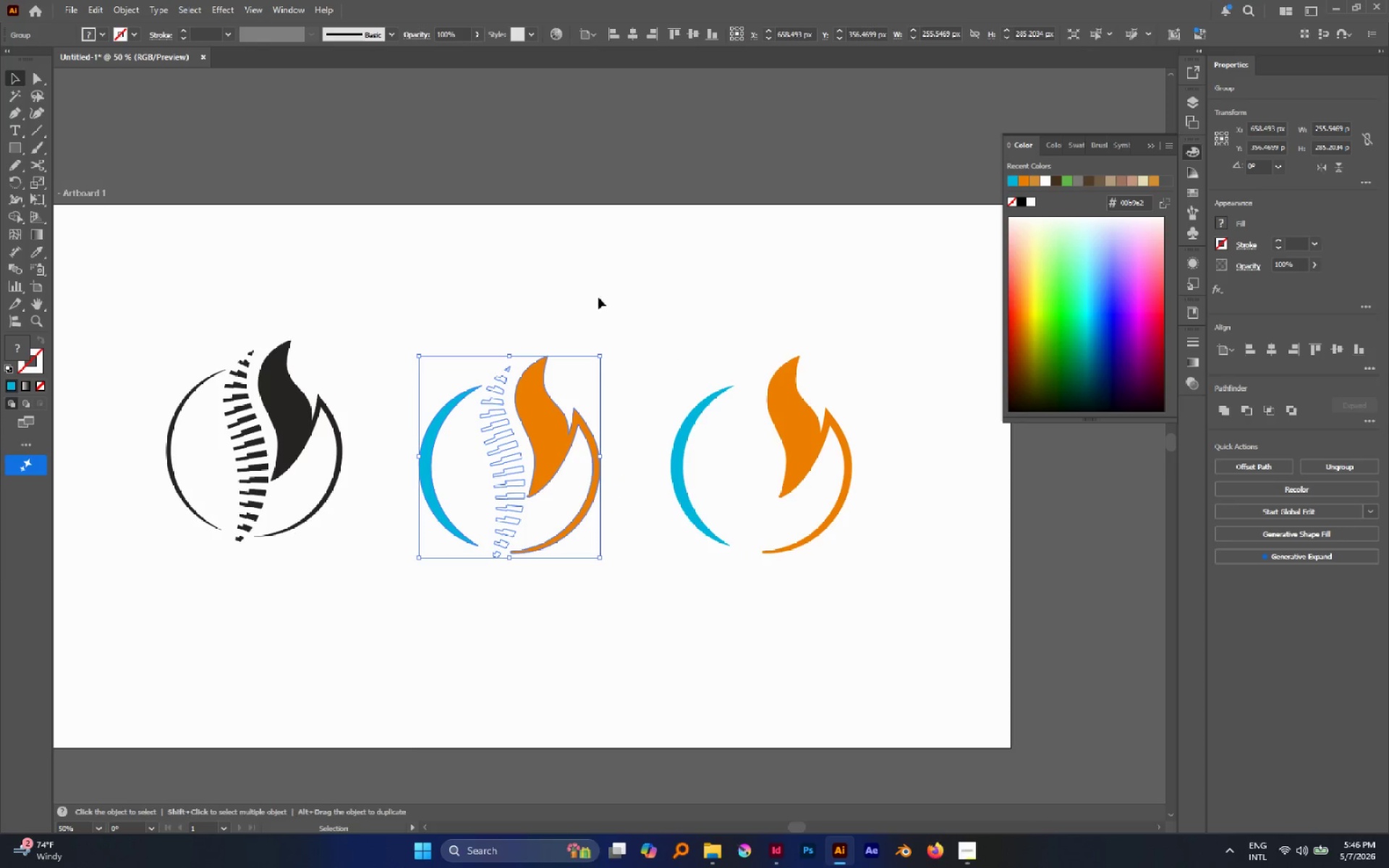 
key(A)
 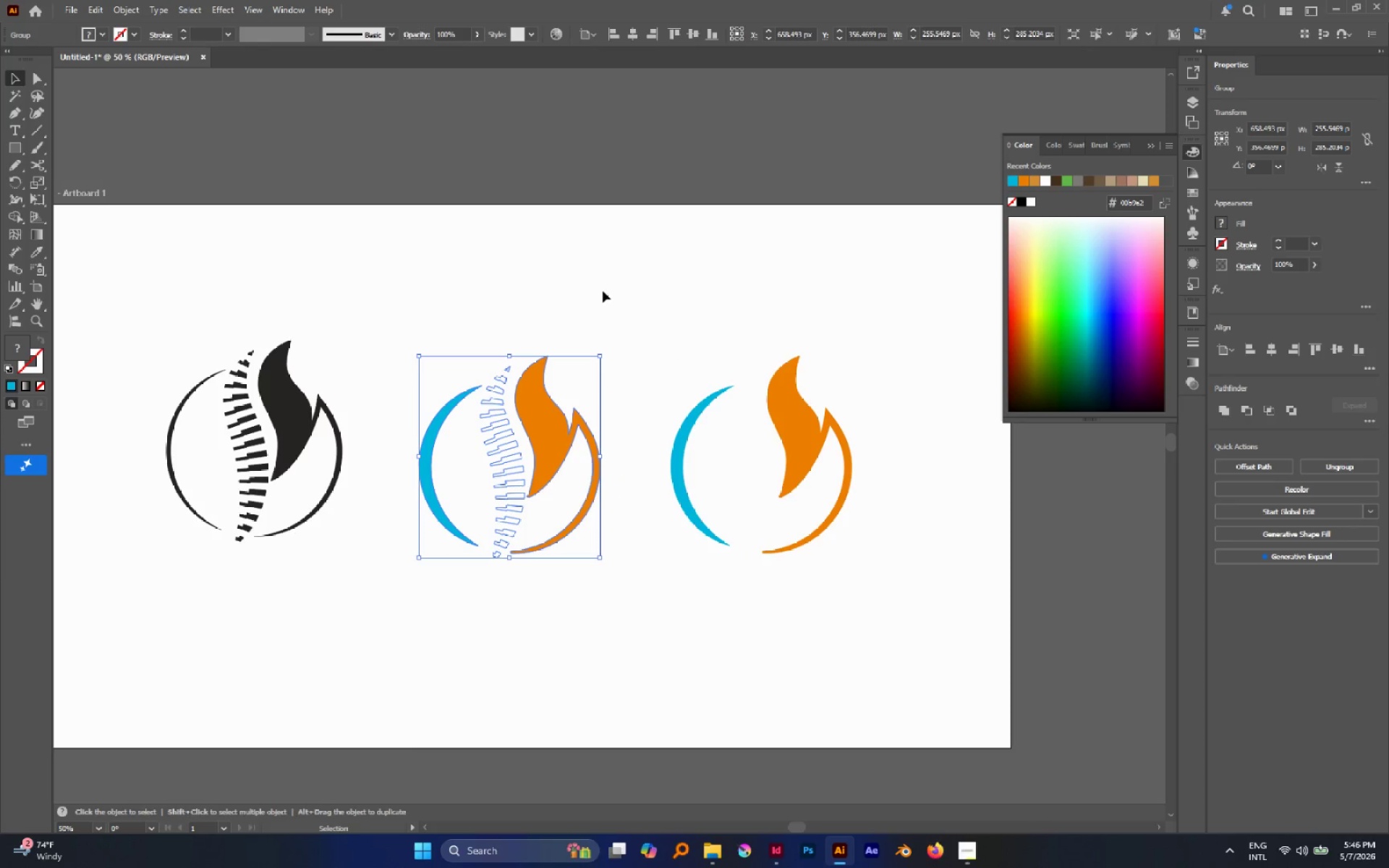 
left_click([603, 291])
 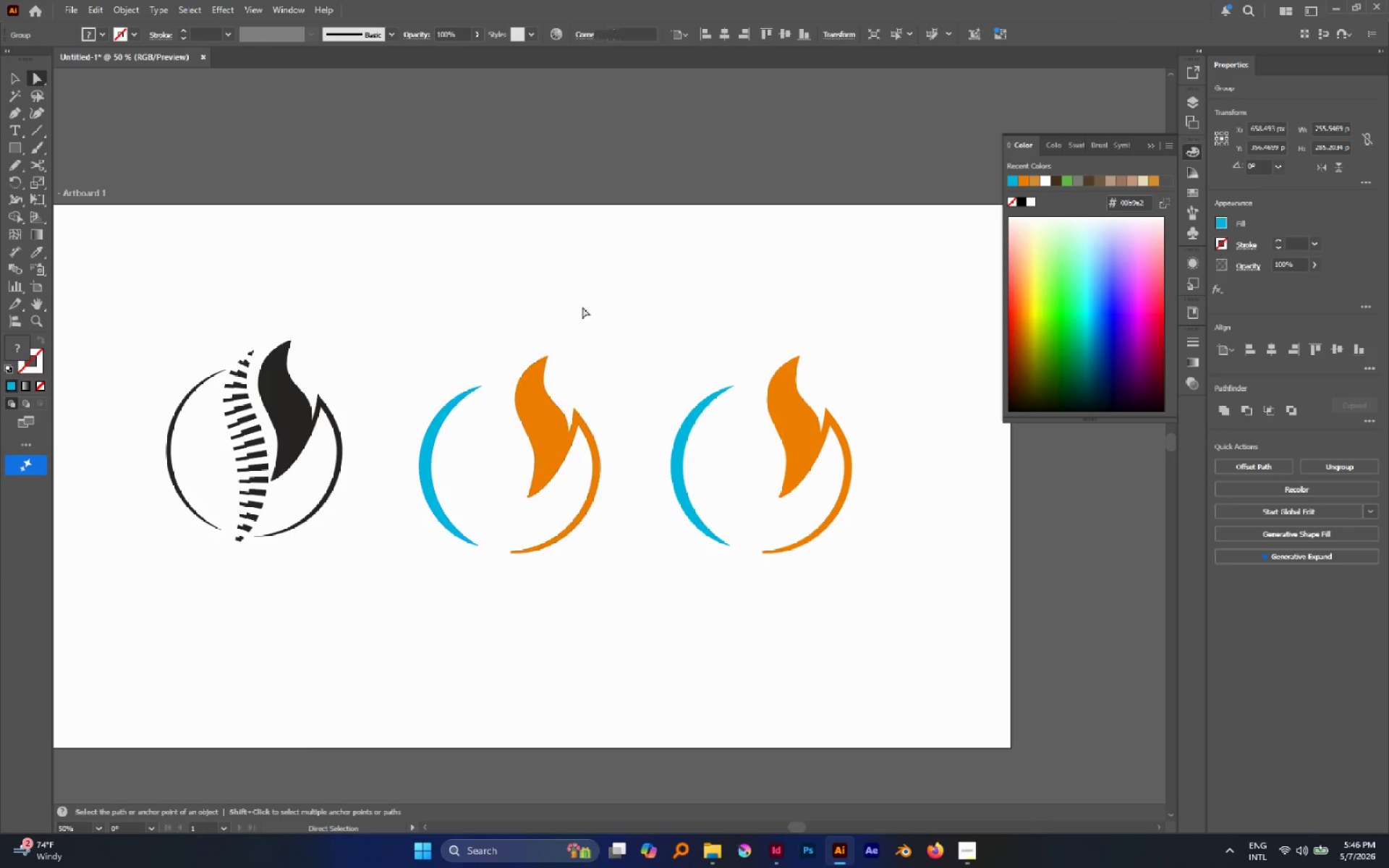 
key(A)
 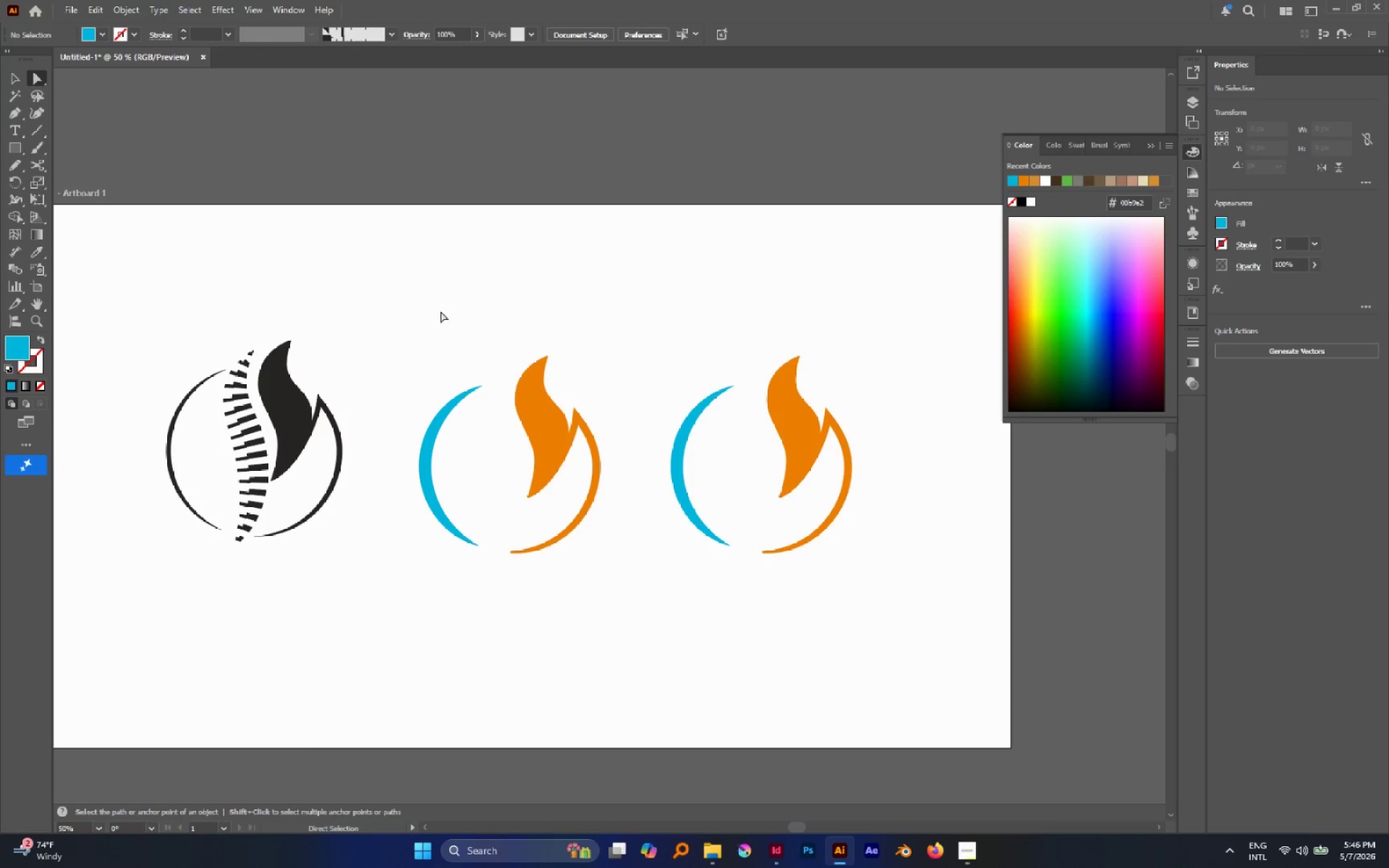 
left_click_drag(start_coordinate=[437, 309], to_coordinate=[618, 594])
 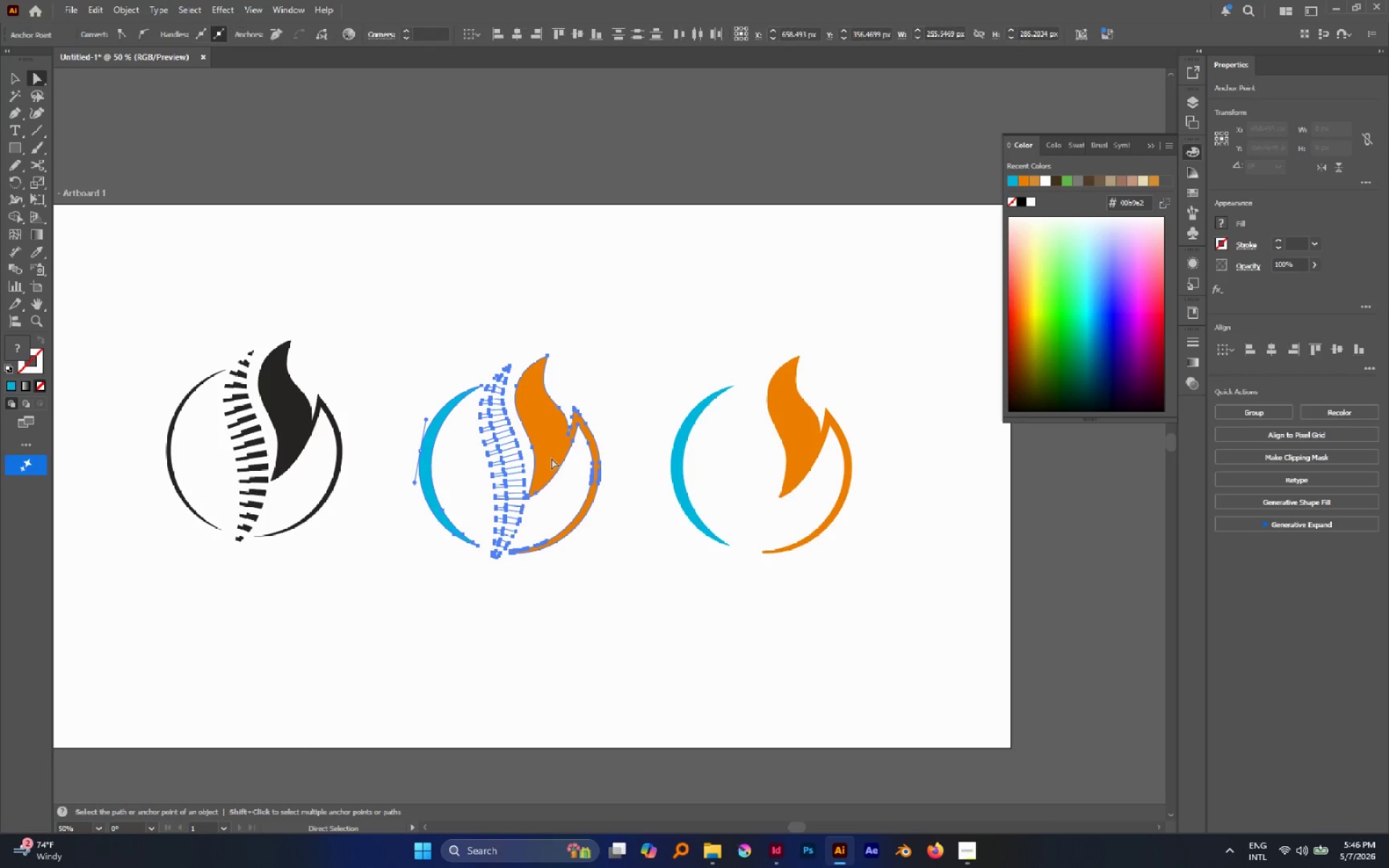 
hold_key(key=ShiftLeft, duration=1.84)
left_click([553, 429])
 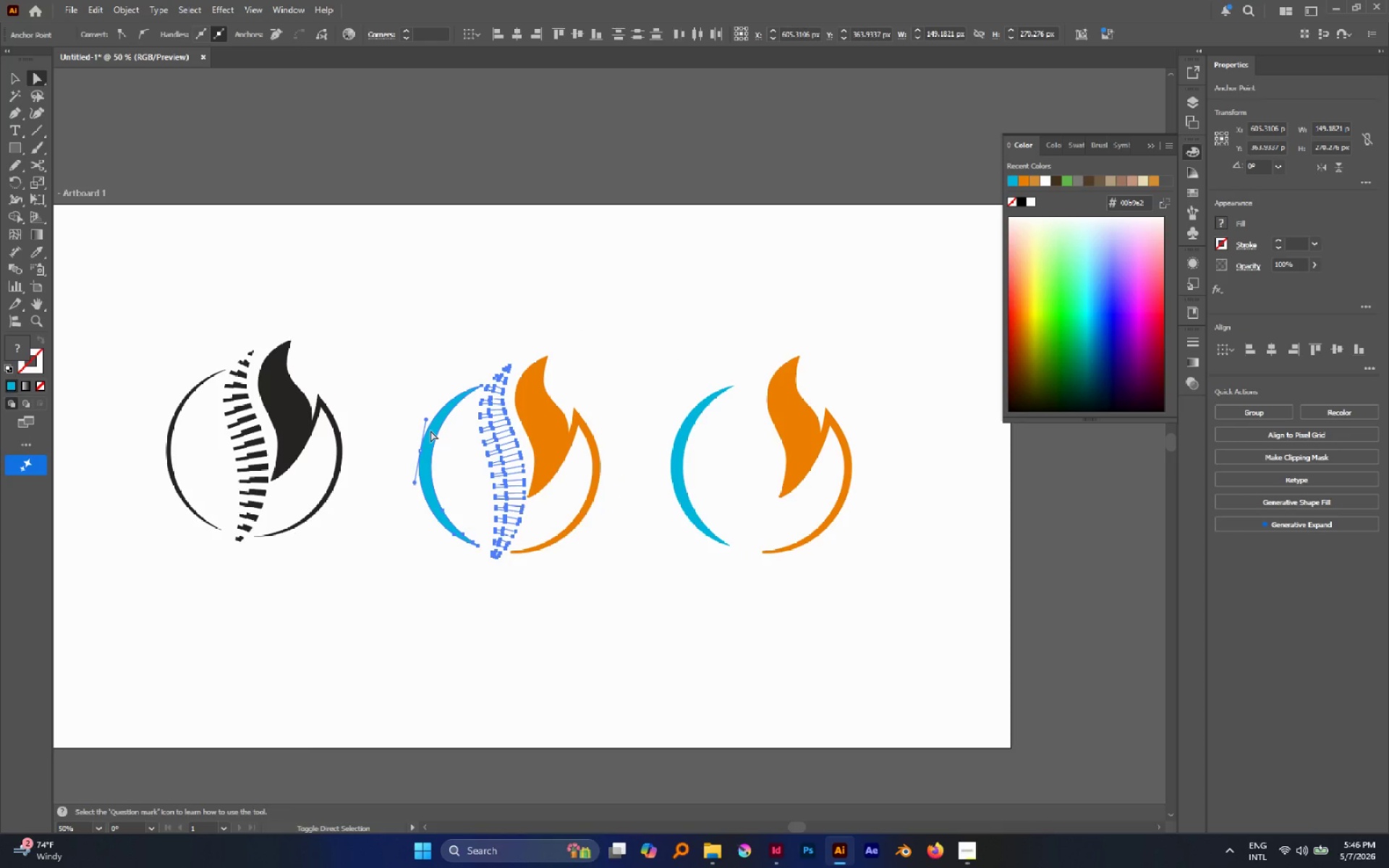 
left_click([431, 432])
 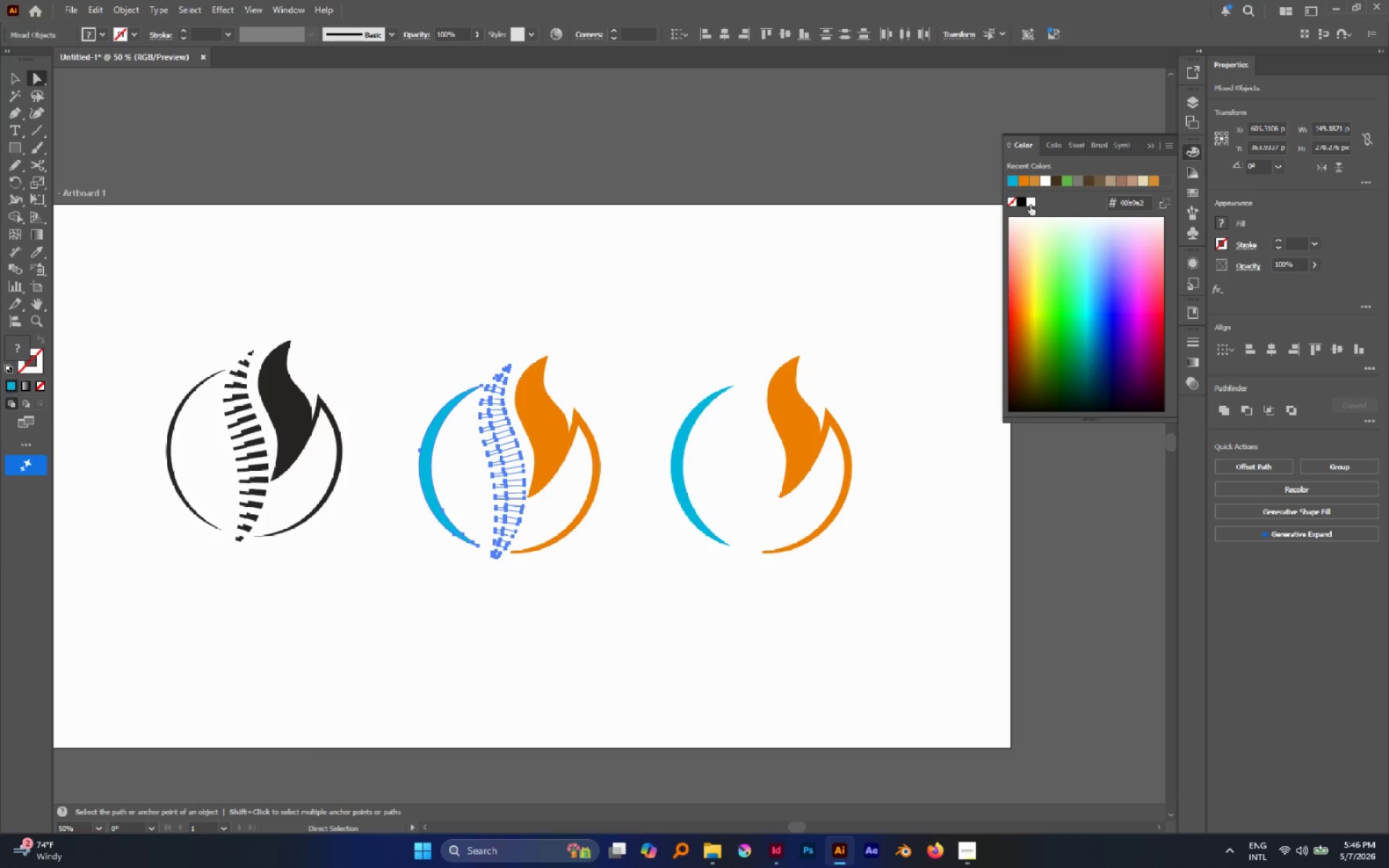 
left_click([1022, 199])
 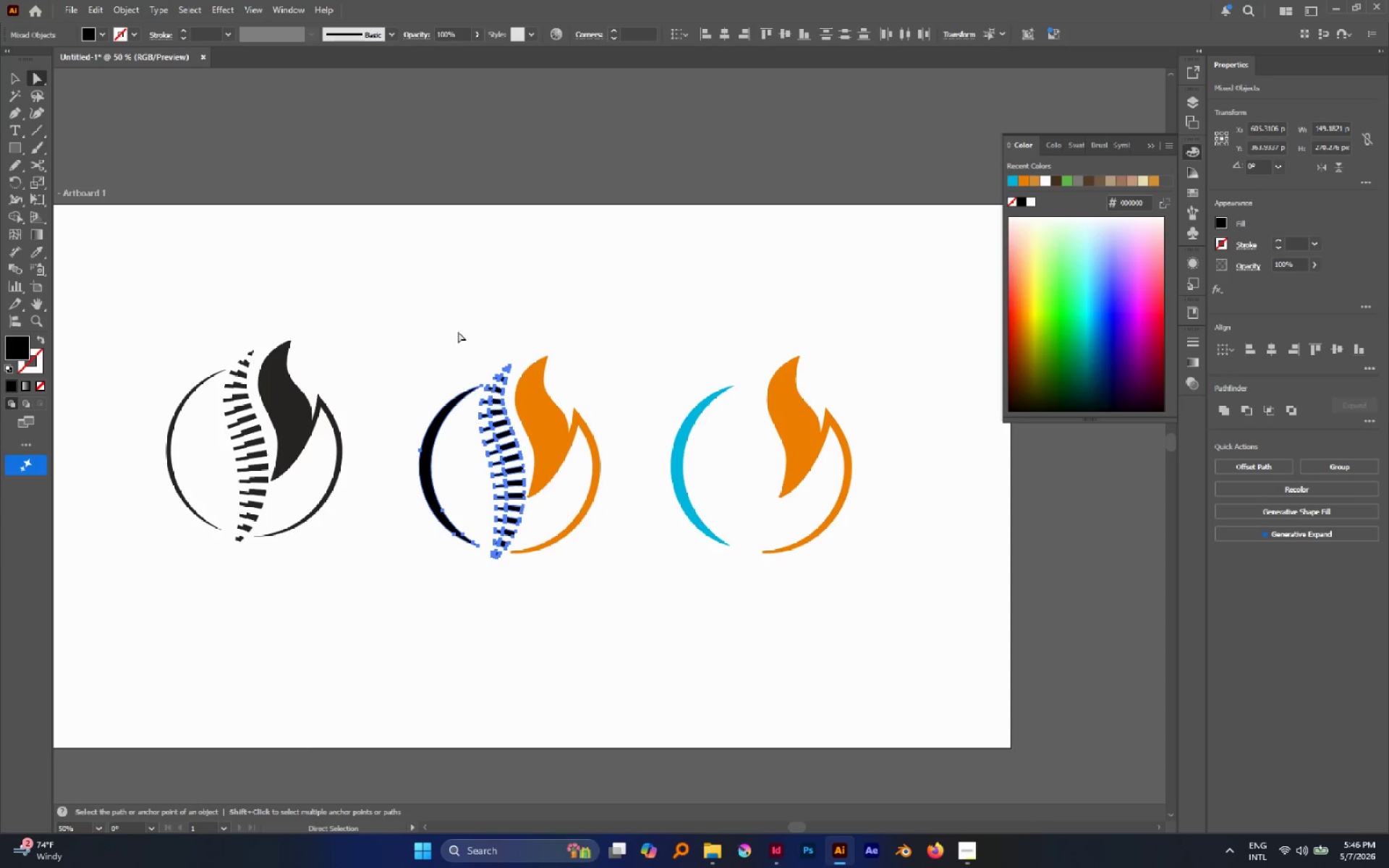 
hold_key(key=AltLeft, duration=0.56)
left_click([432, 446])
 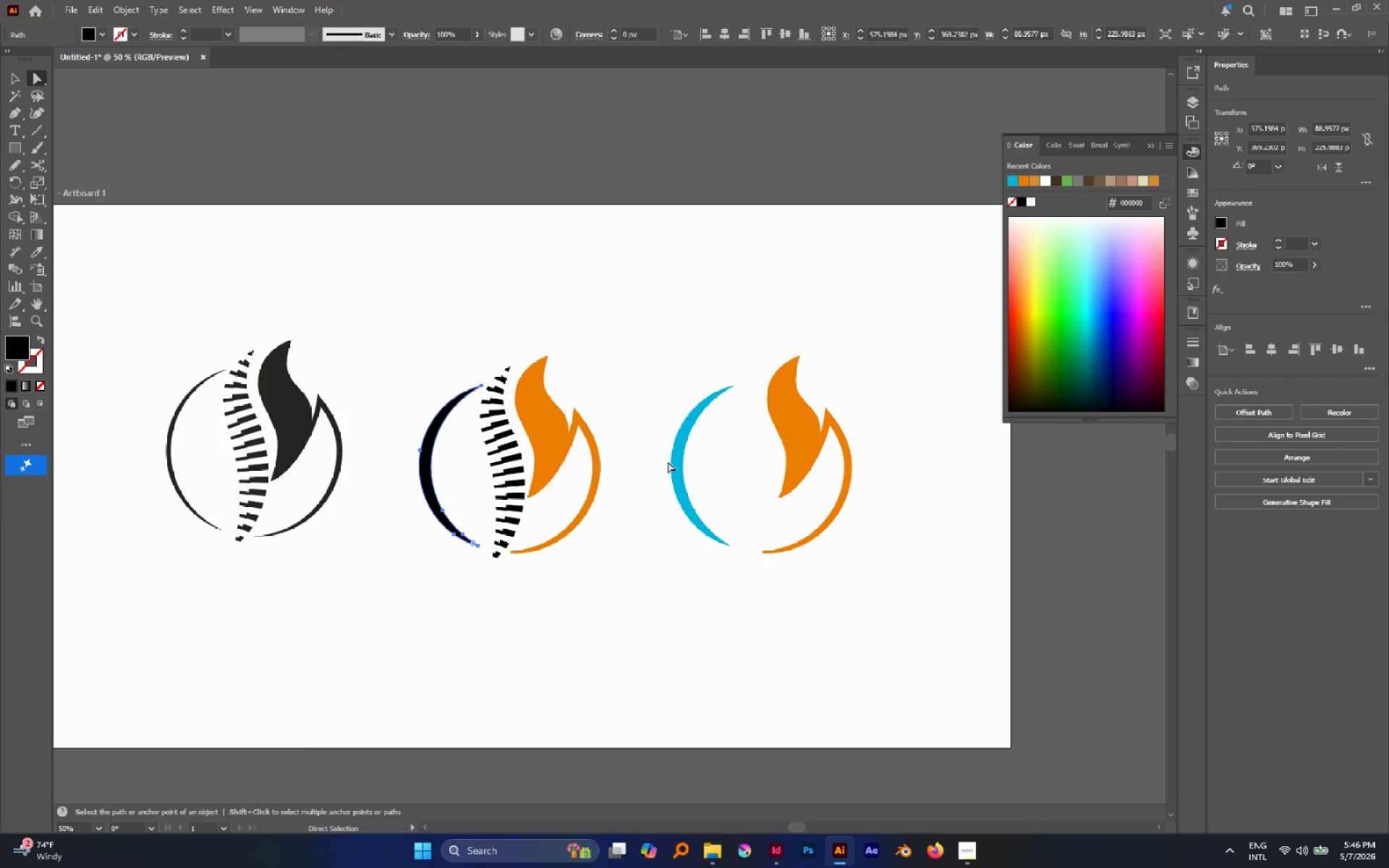 
key(I)
 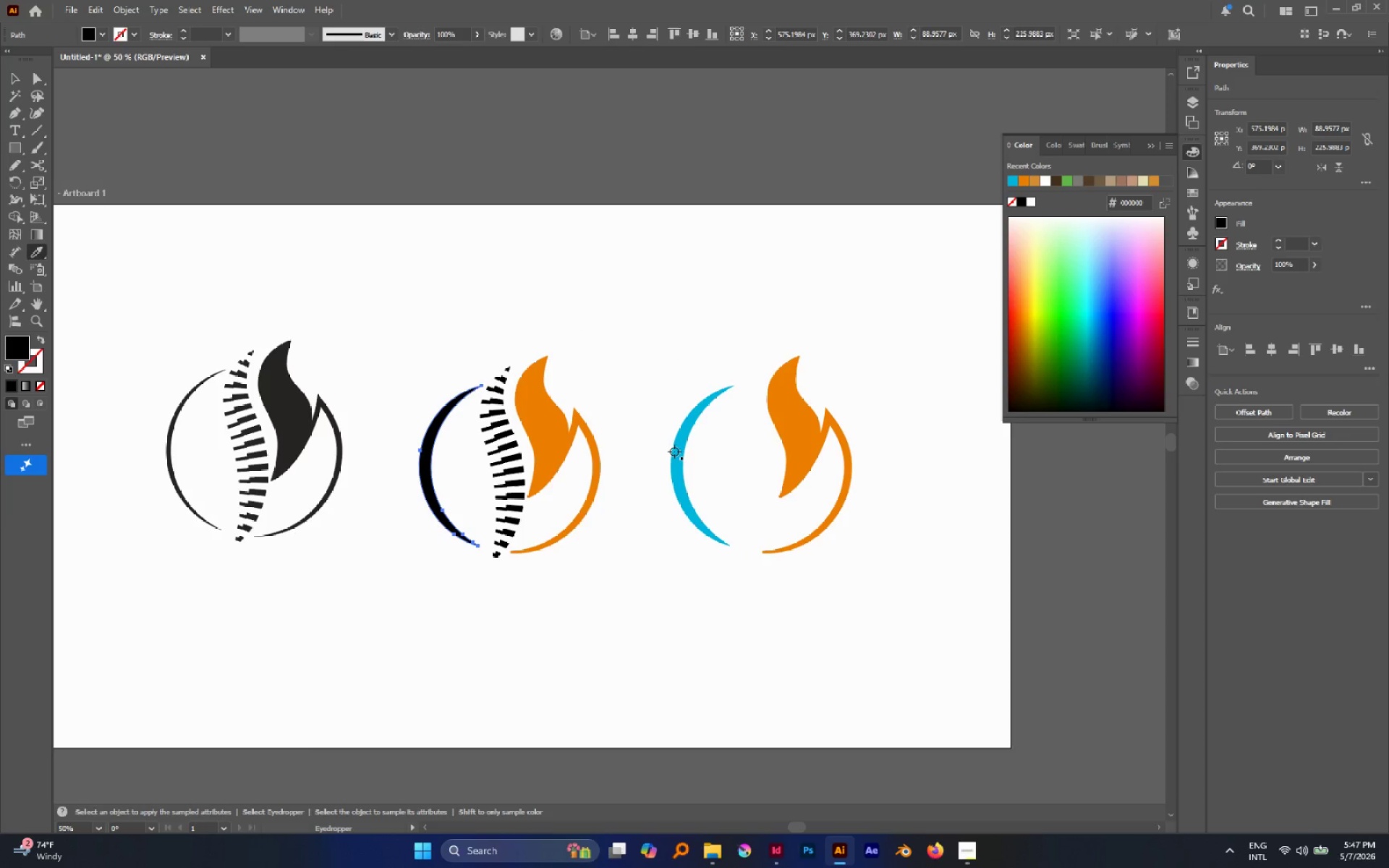 
left_click([675, 451])
 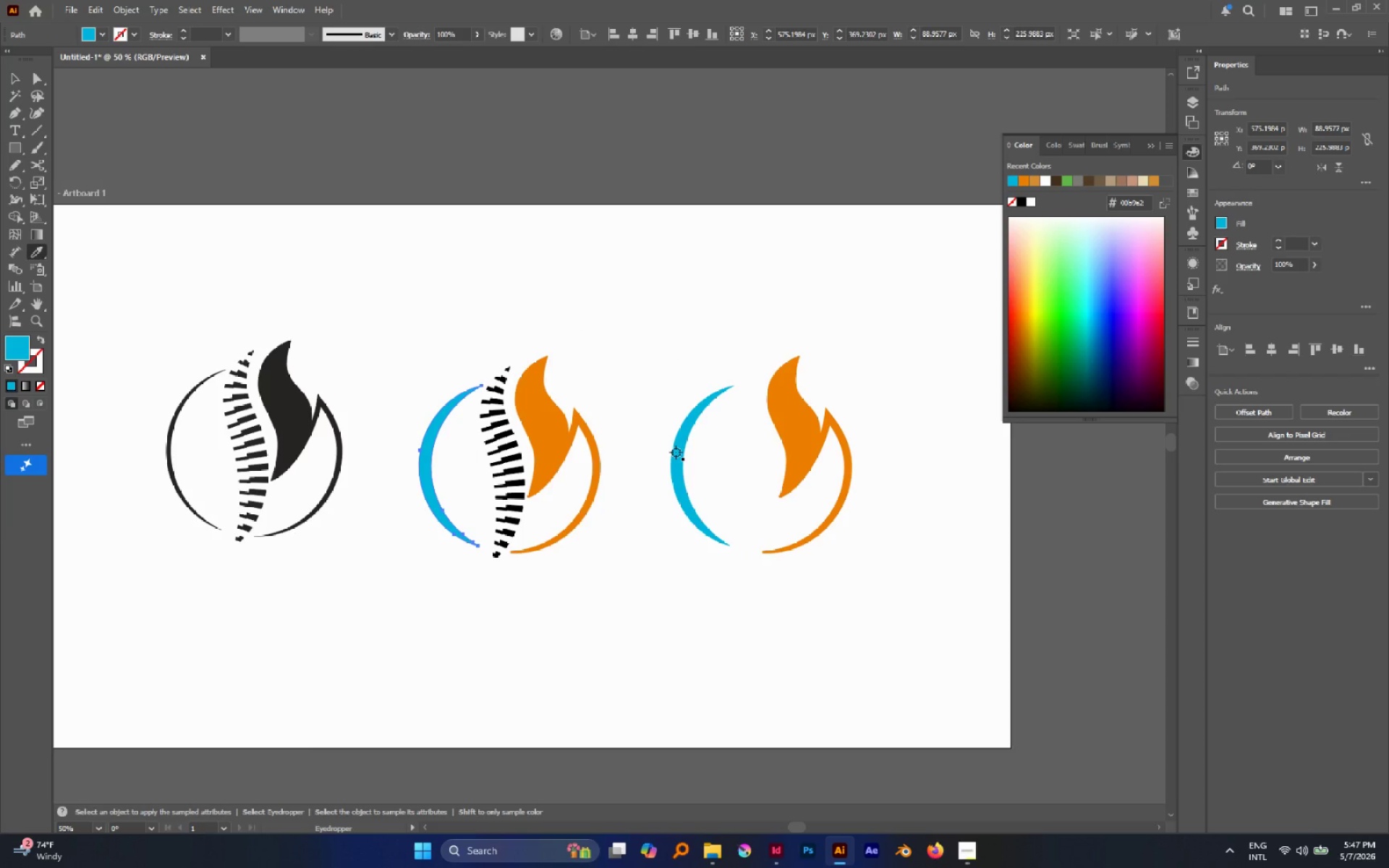 
key(V)
 